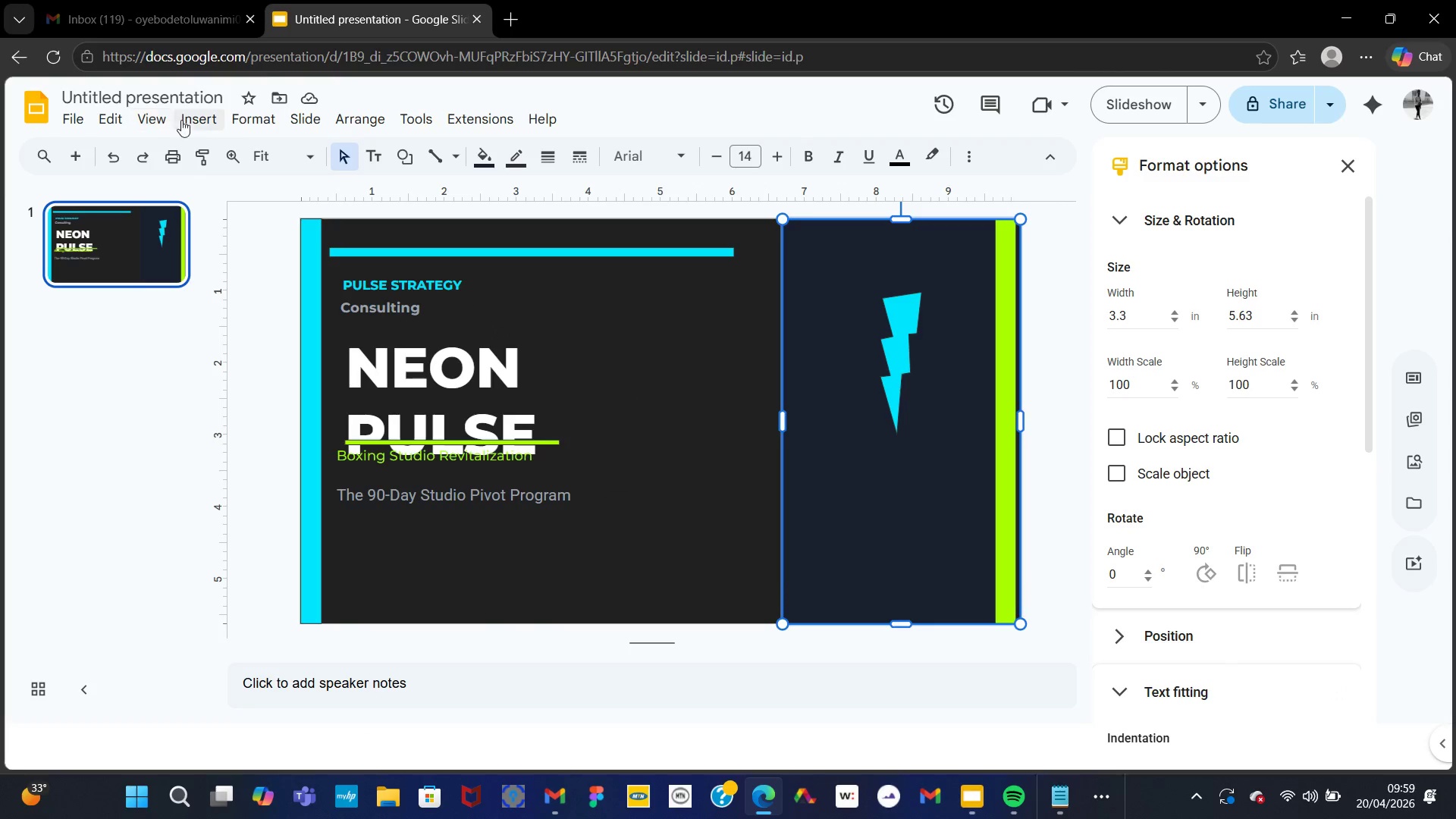 
left_click([196, 121])
 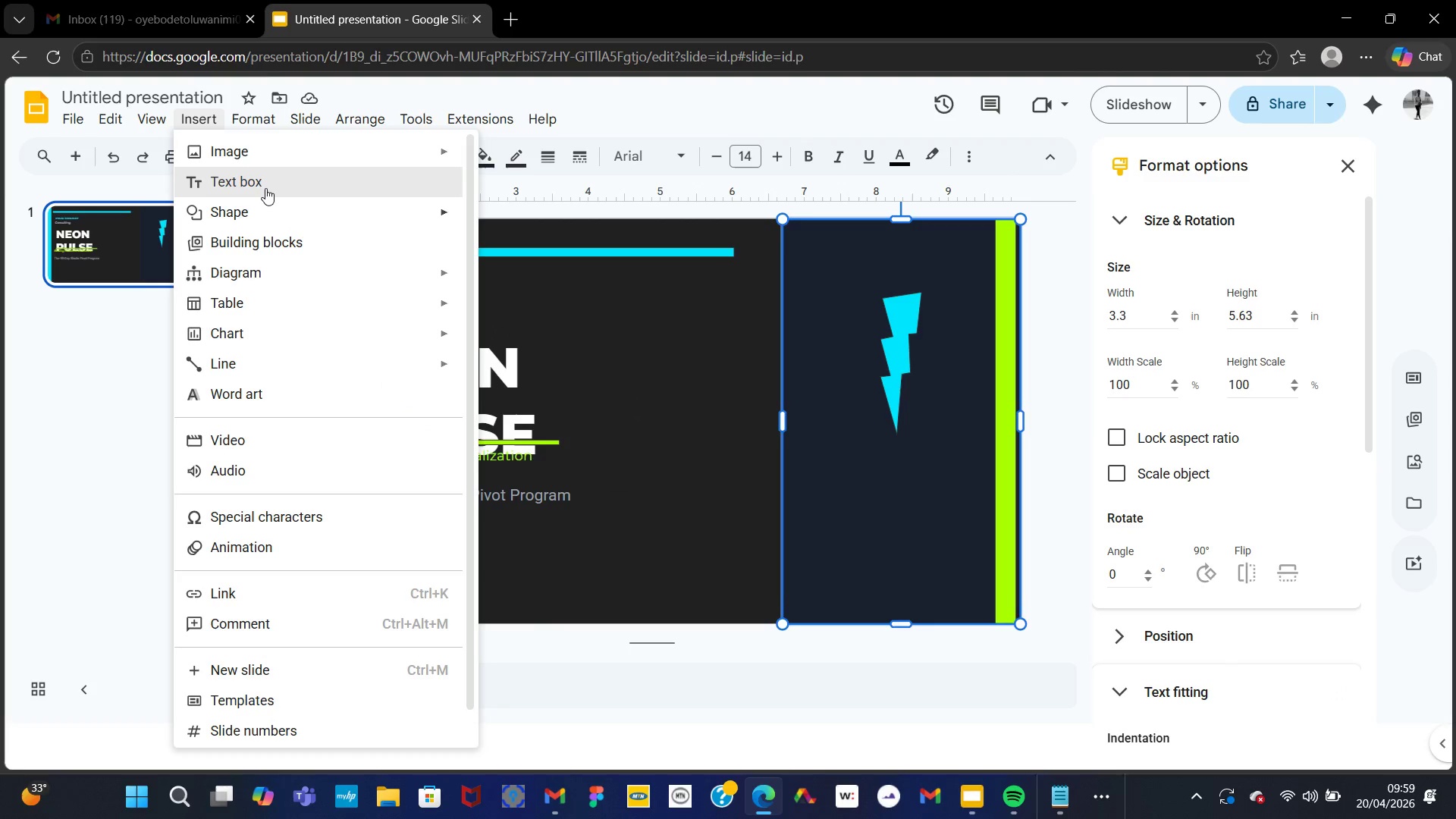 
left_click([264, 187])
 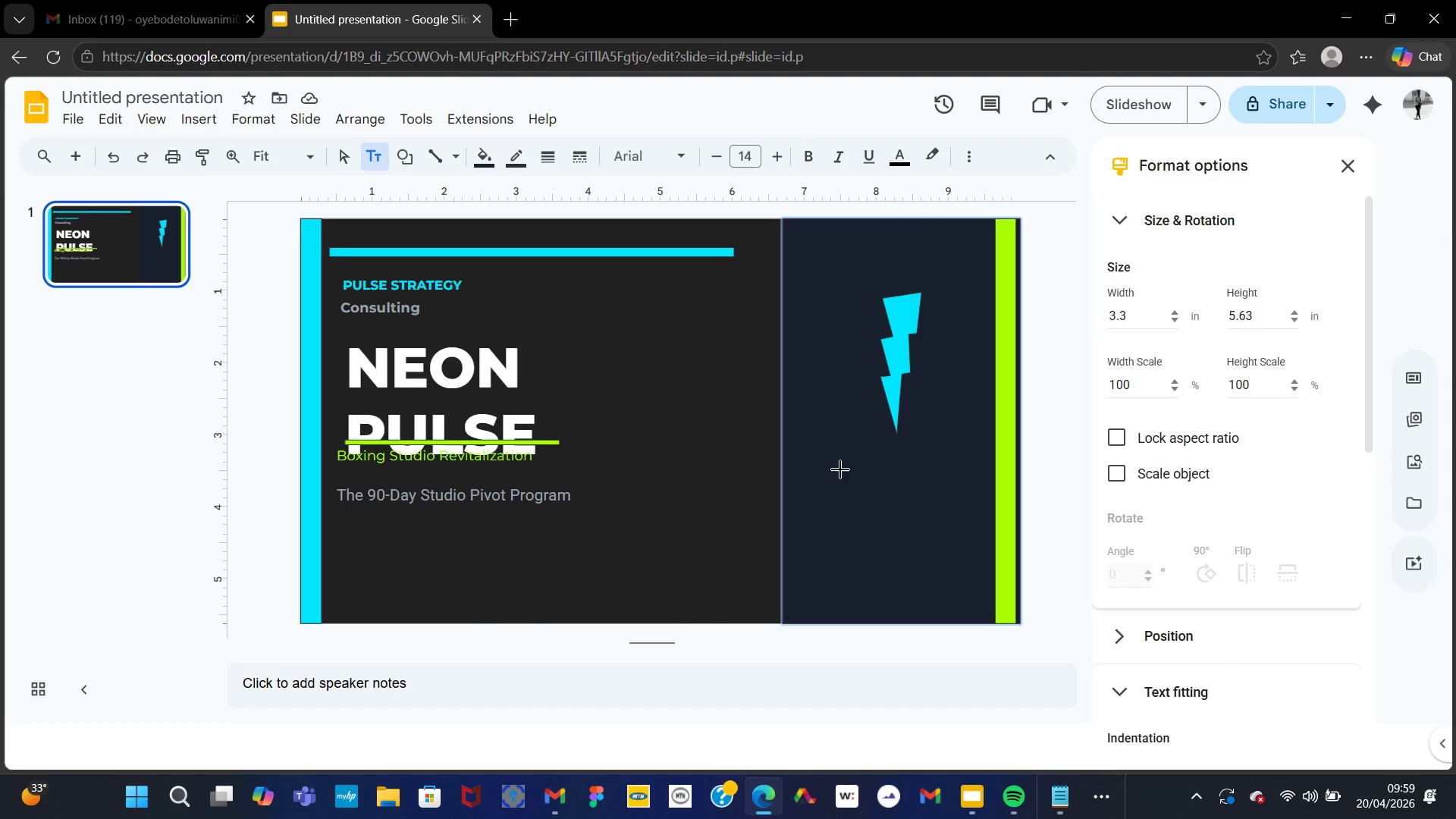 
left_click_drag(start_coordinate=[831, 463], to_coordinate=[953, 572])
 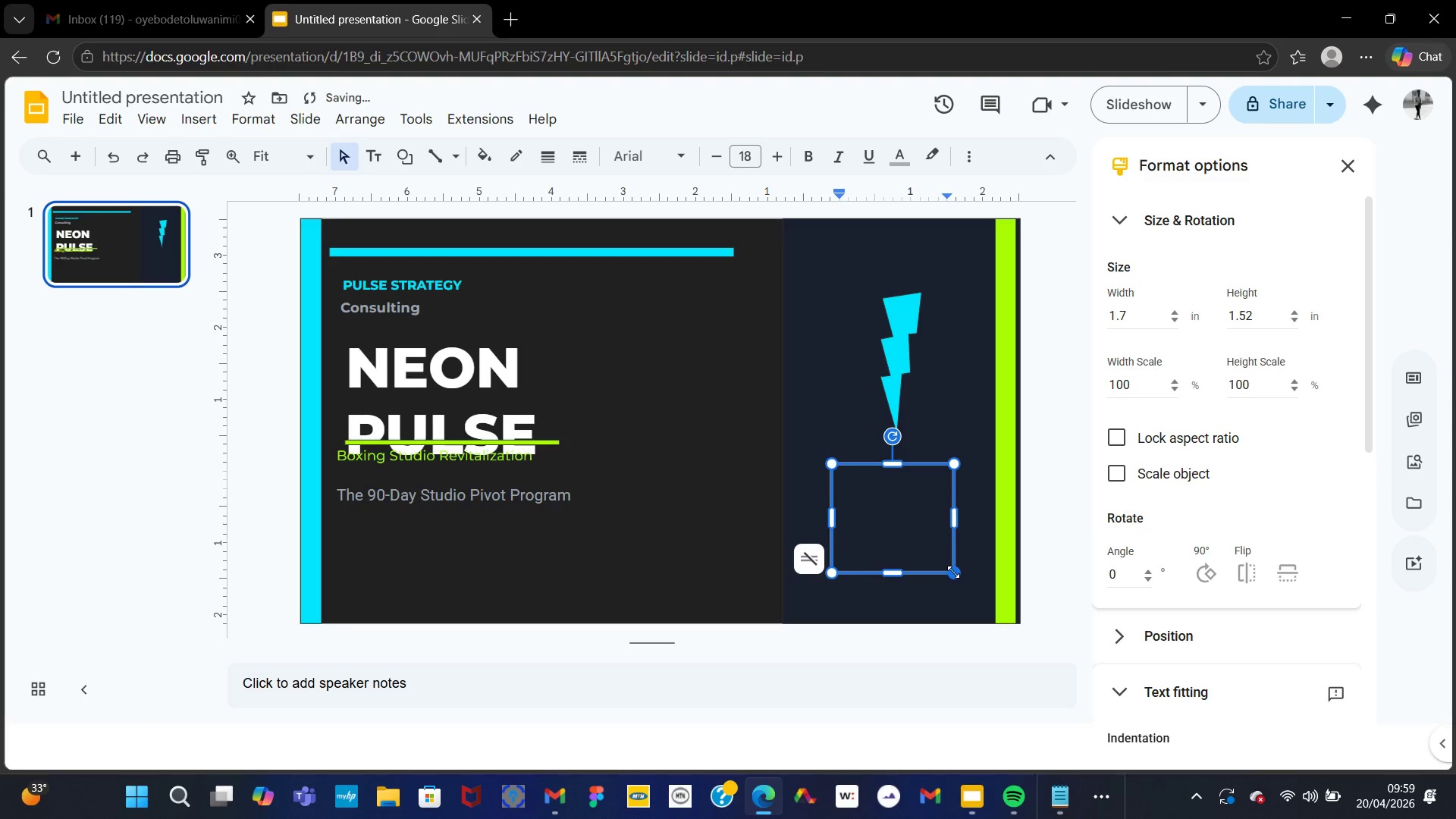 
key(Control+V)
 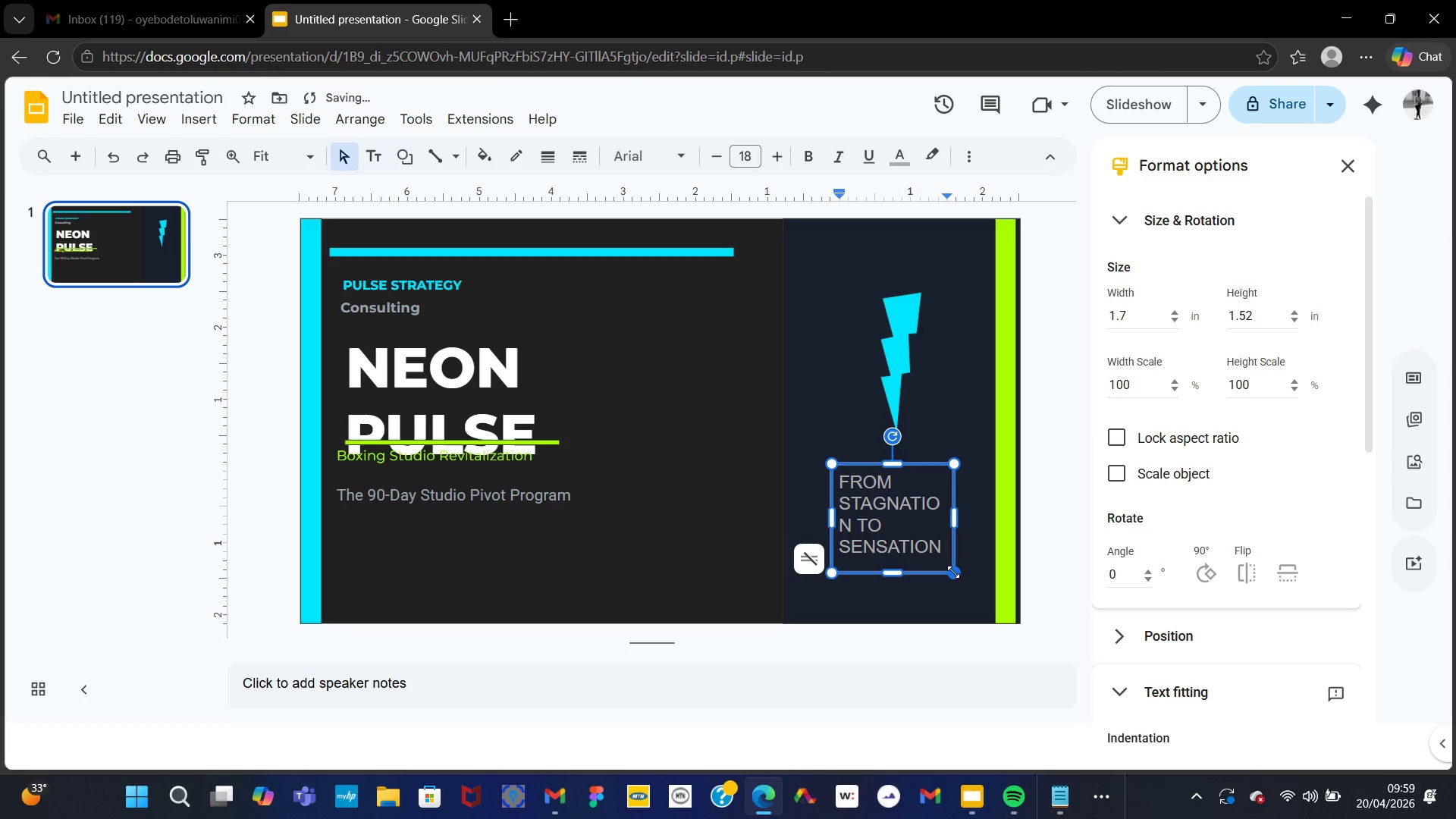 
key(Control+A)
 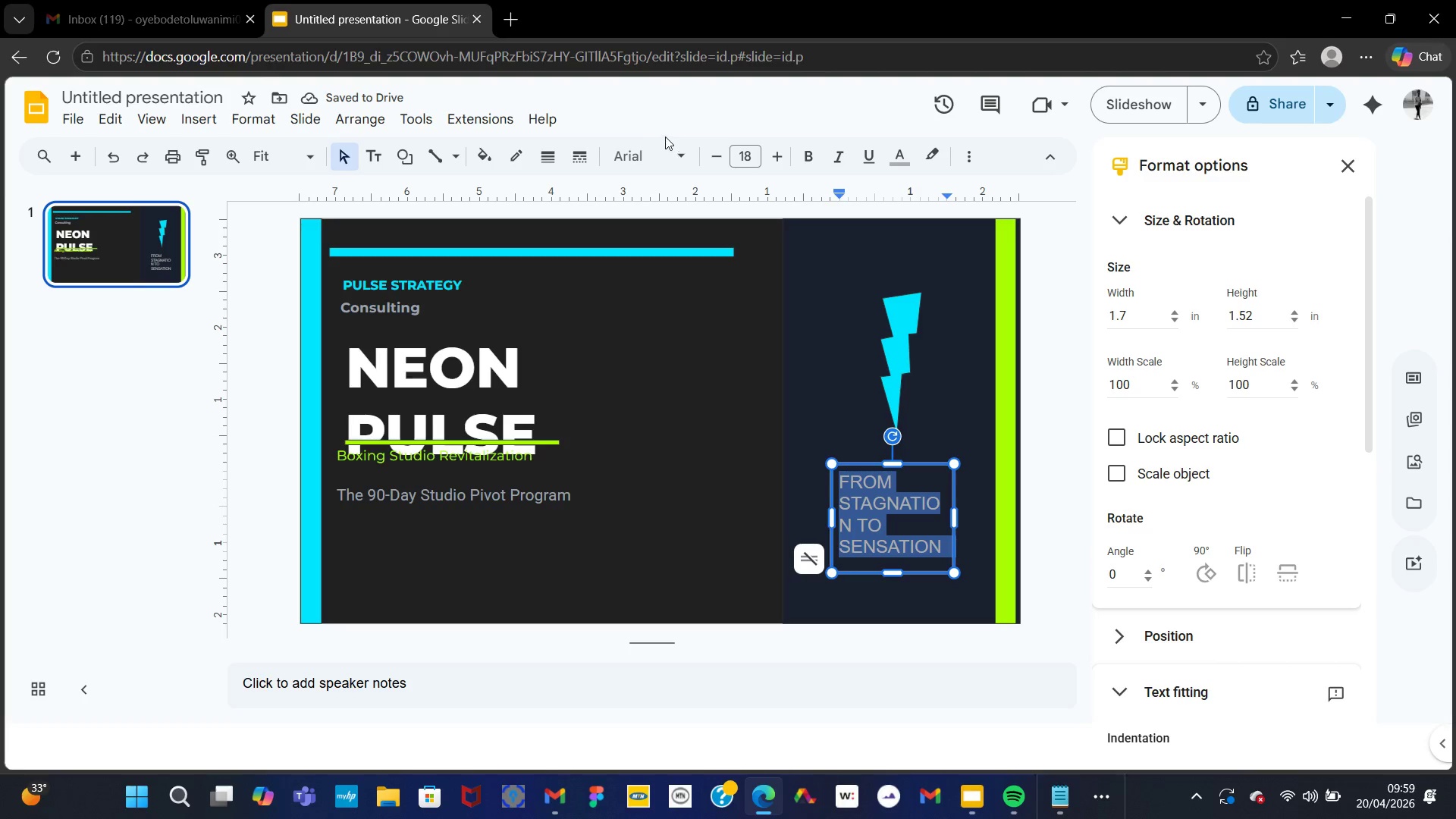 
left_click([678, 158])
 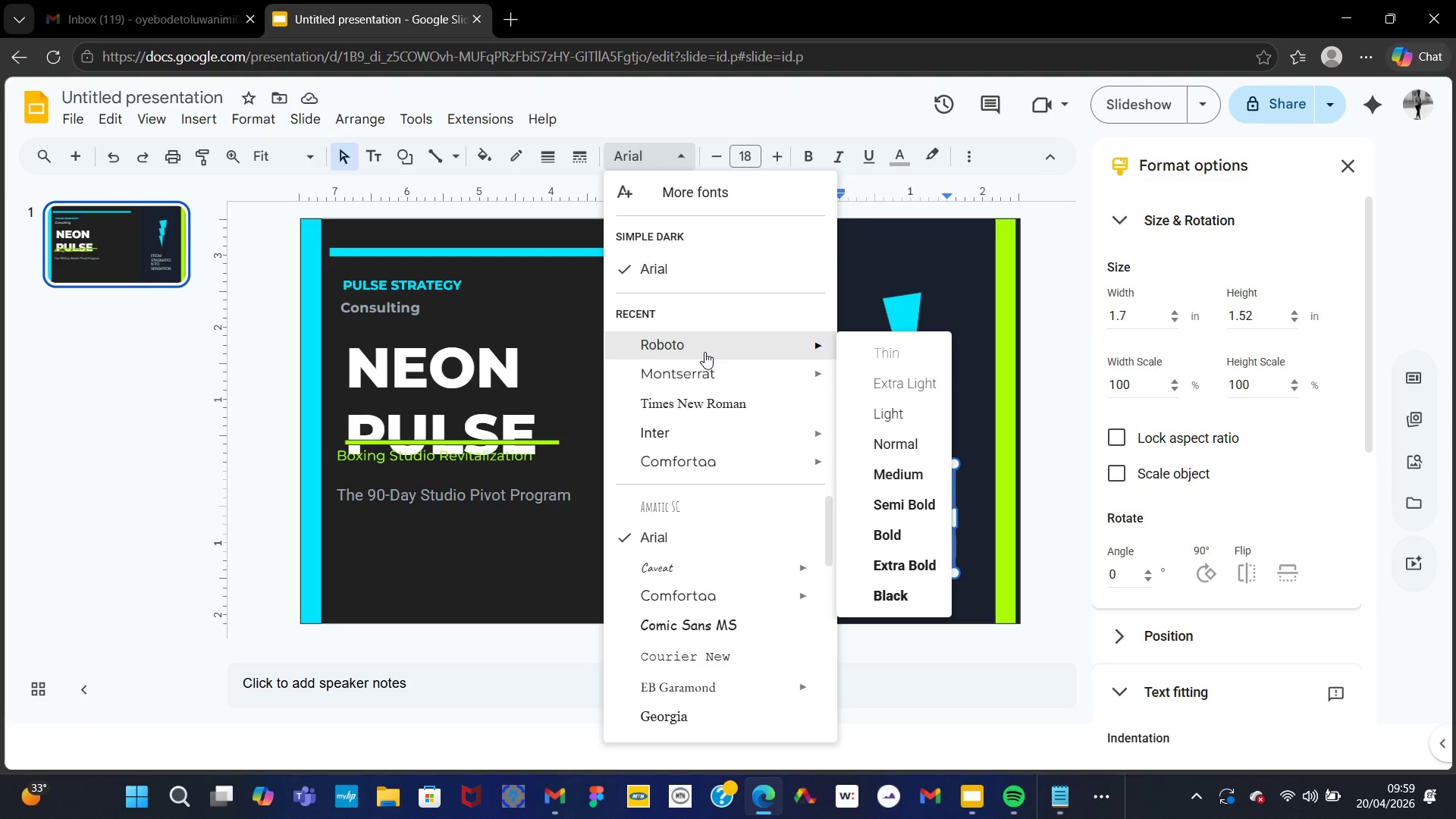 
left_click([703, 381])
 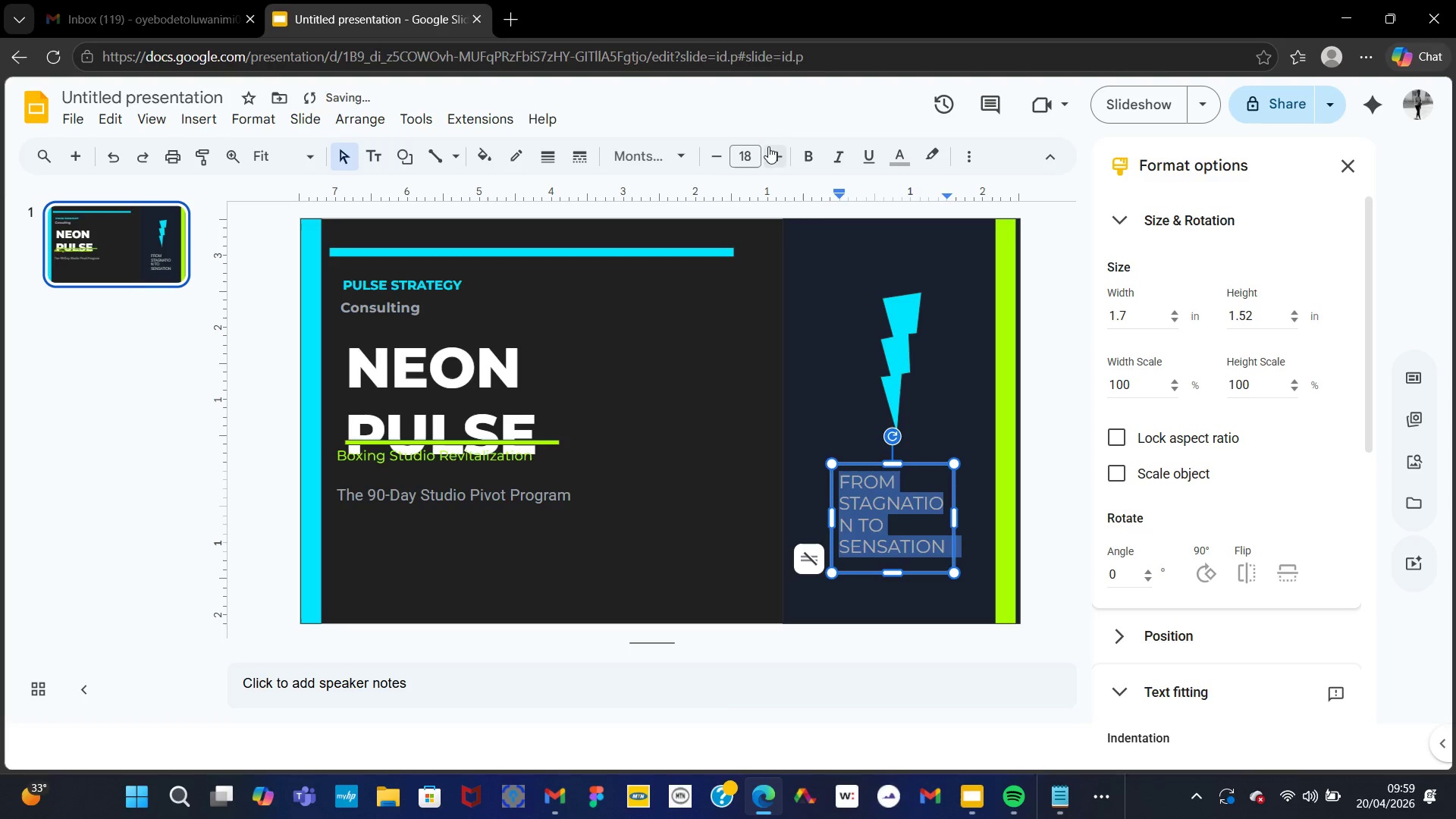 
mouse_move([821, 153])
 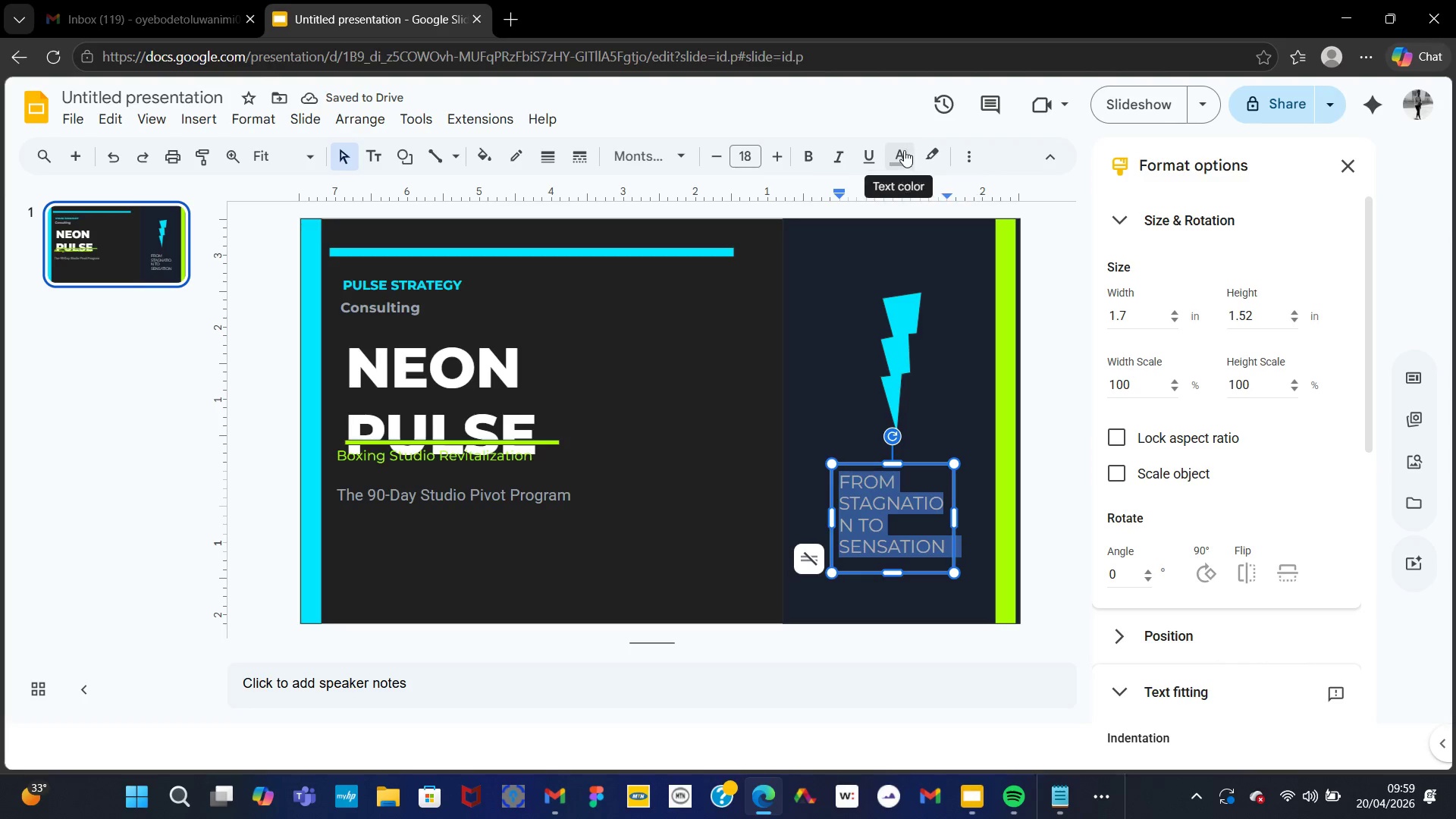 
left_click([904, 150])
 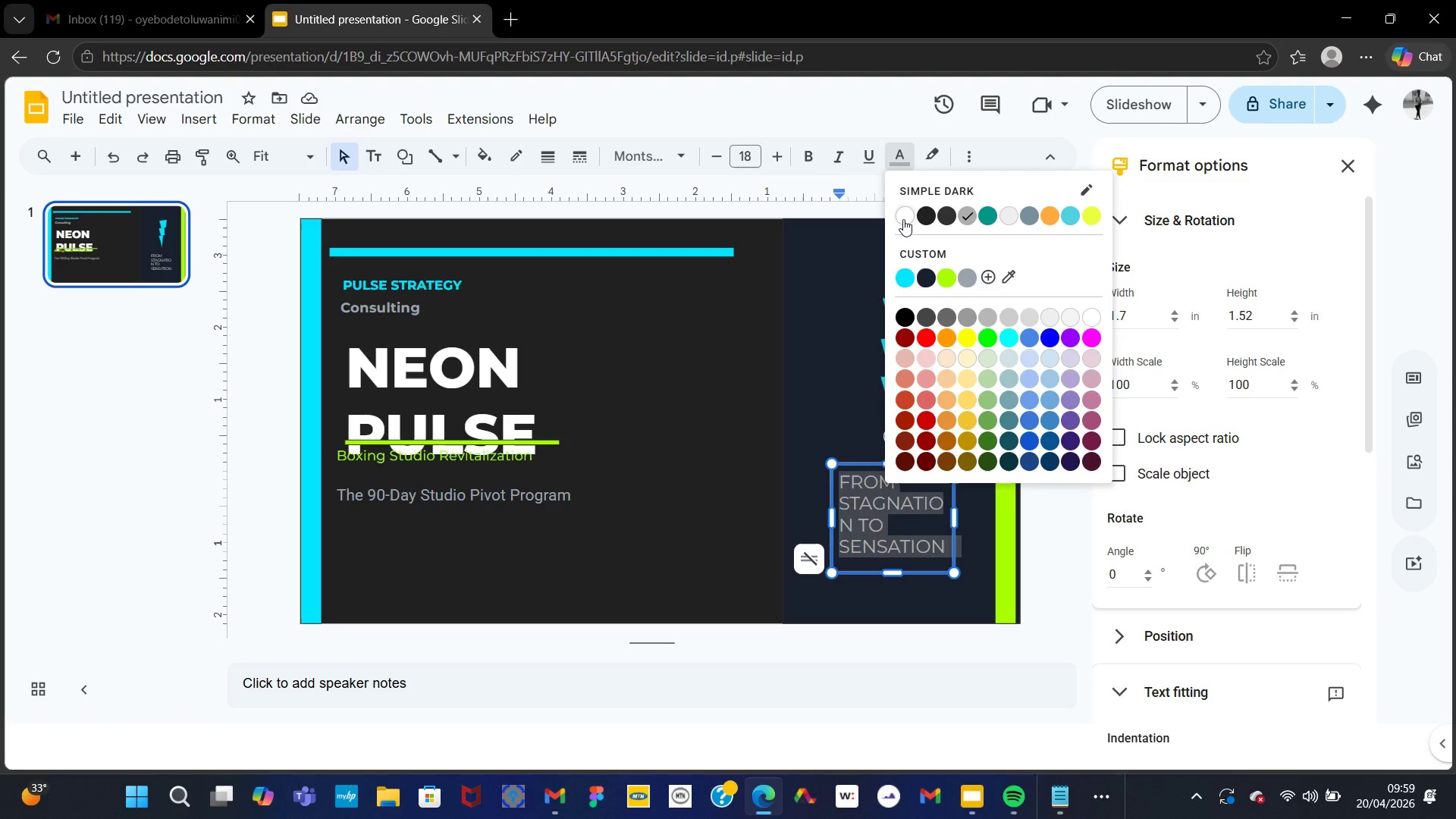 
left_click([903, 219])
 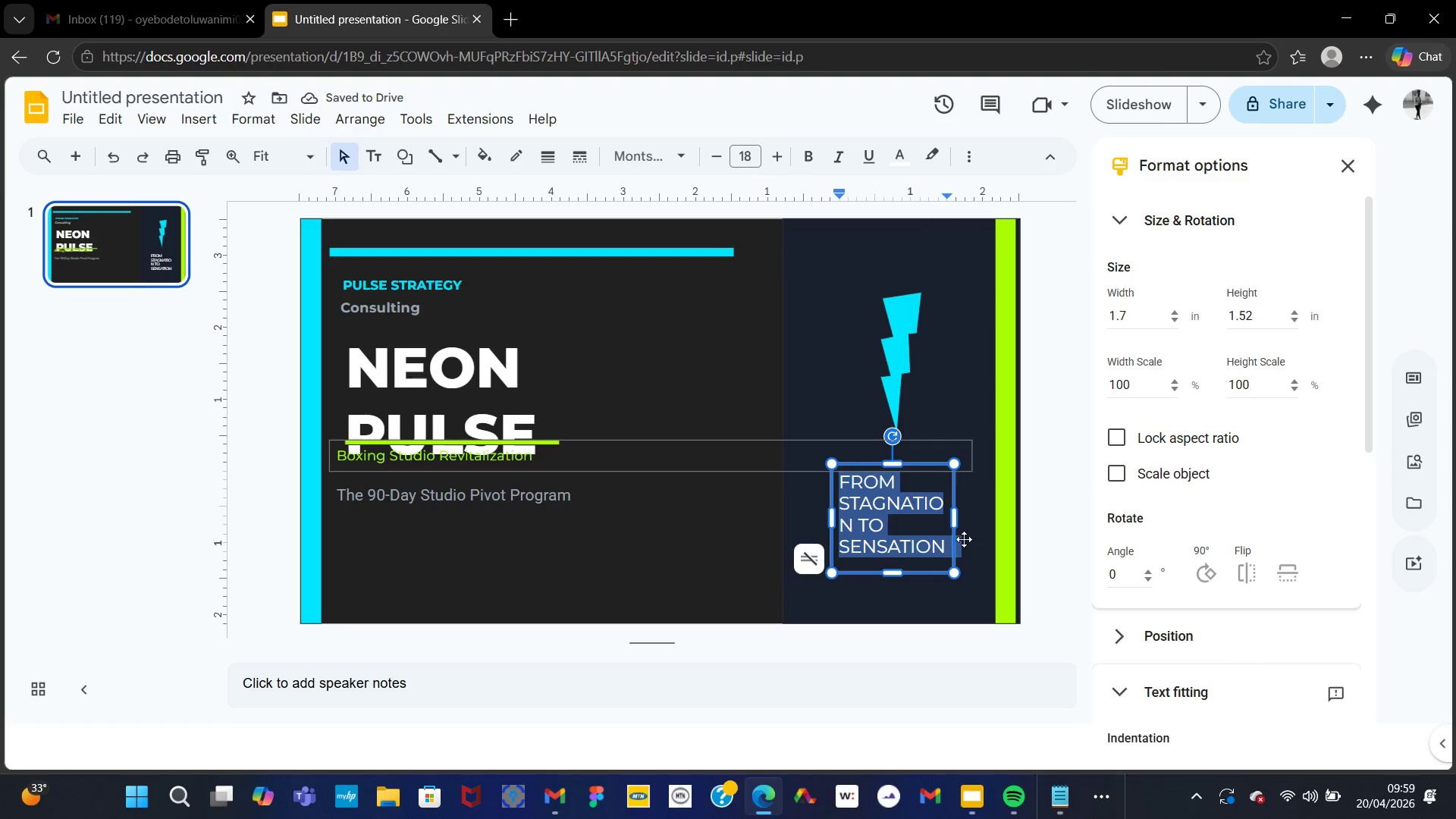 
wait(6.31)
 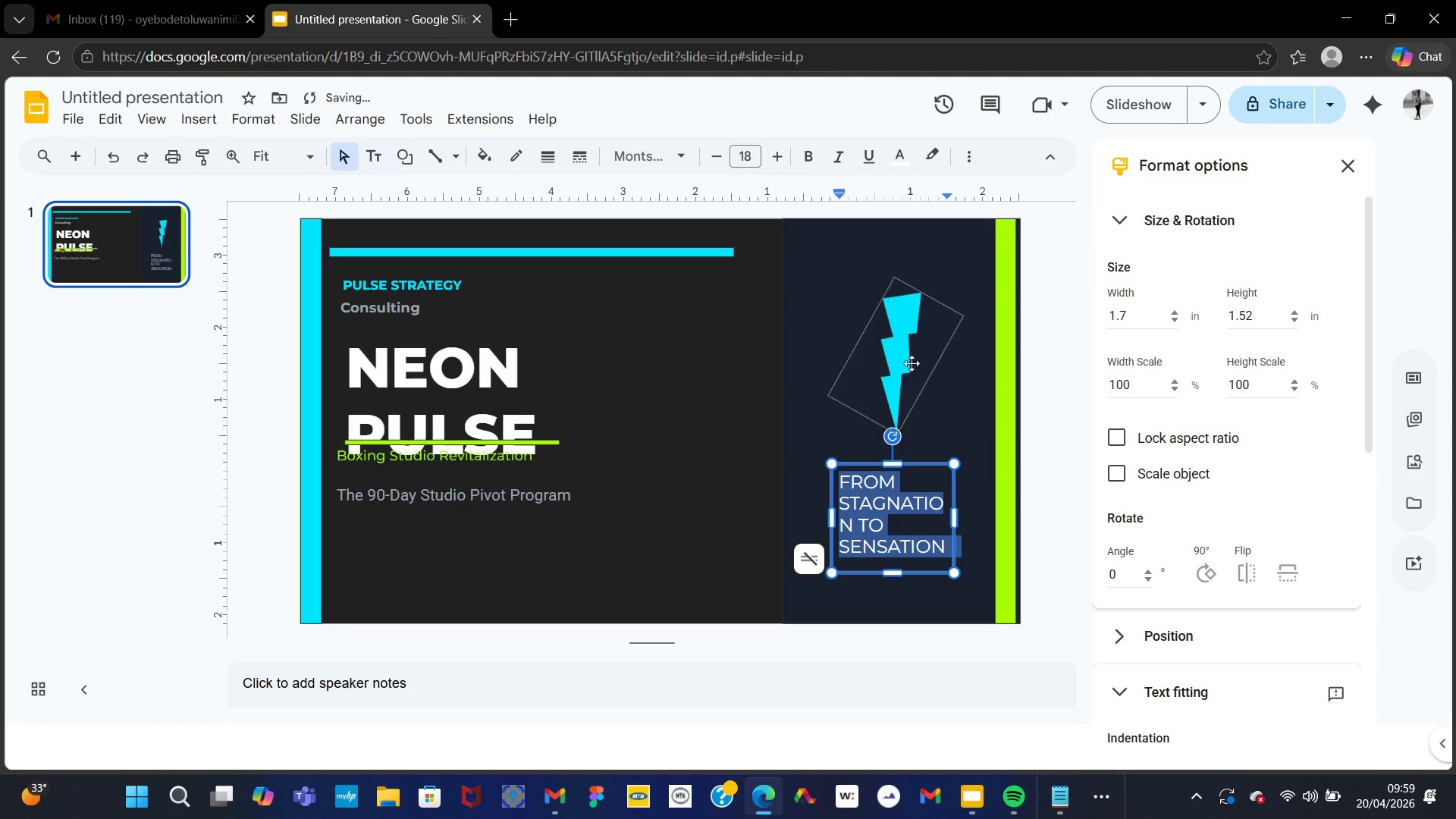 
left_click_drag(start_coordinate=[956, 576], to_coordinate=[1016, 568])
 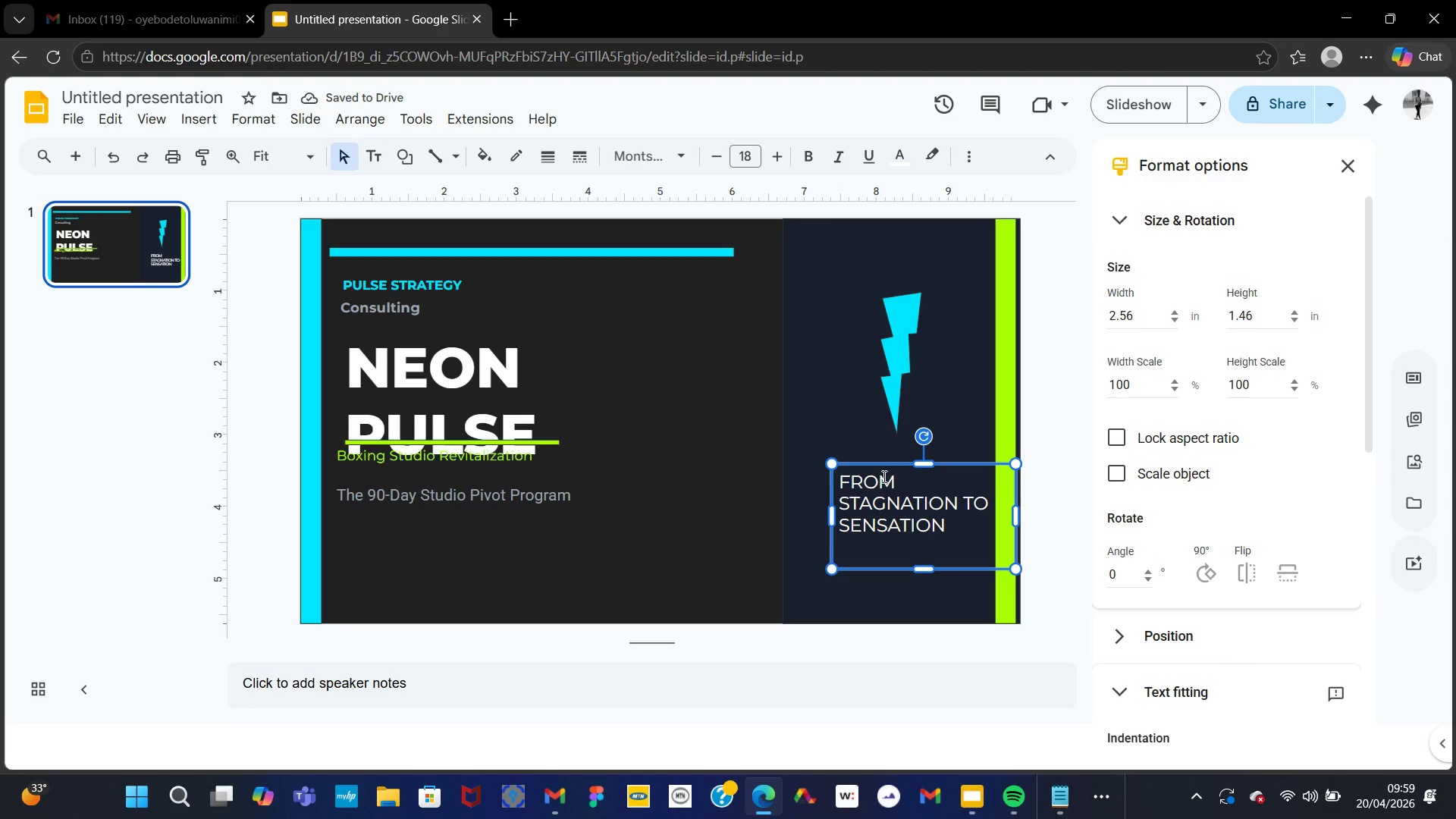 
left_click_drag(start_coordinate=[880, 504], to_coordinate=[854, 488])
 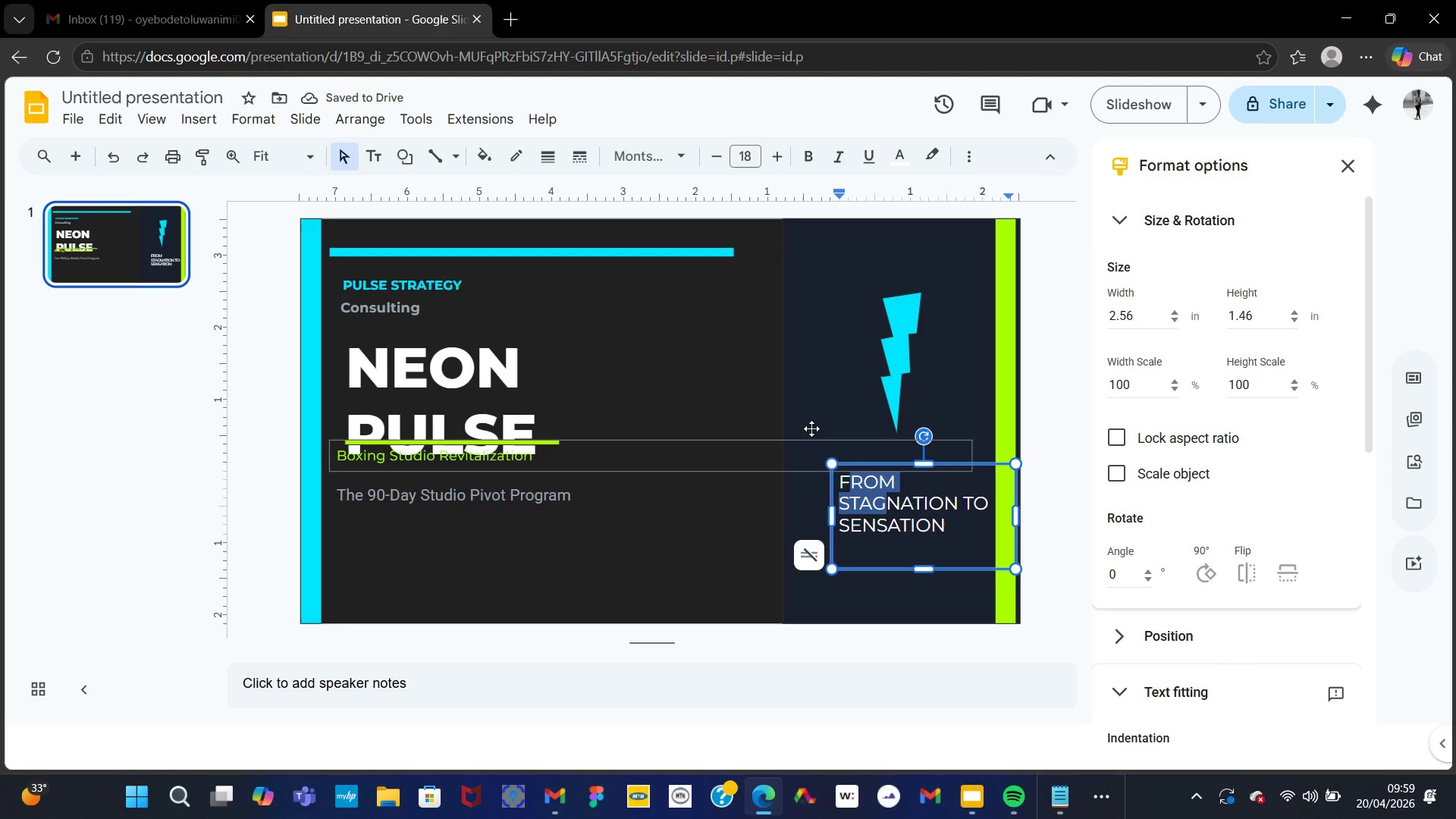 
left_click([811, 427])
 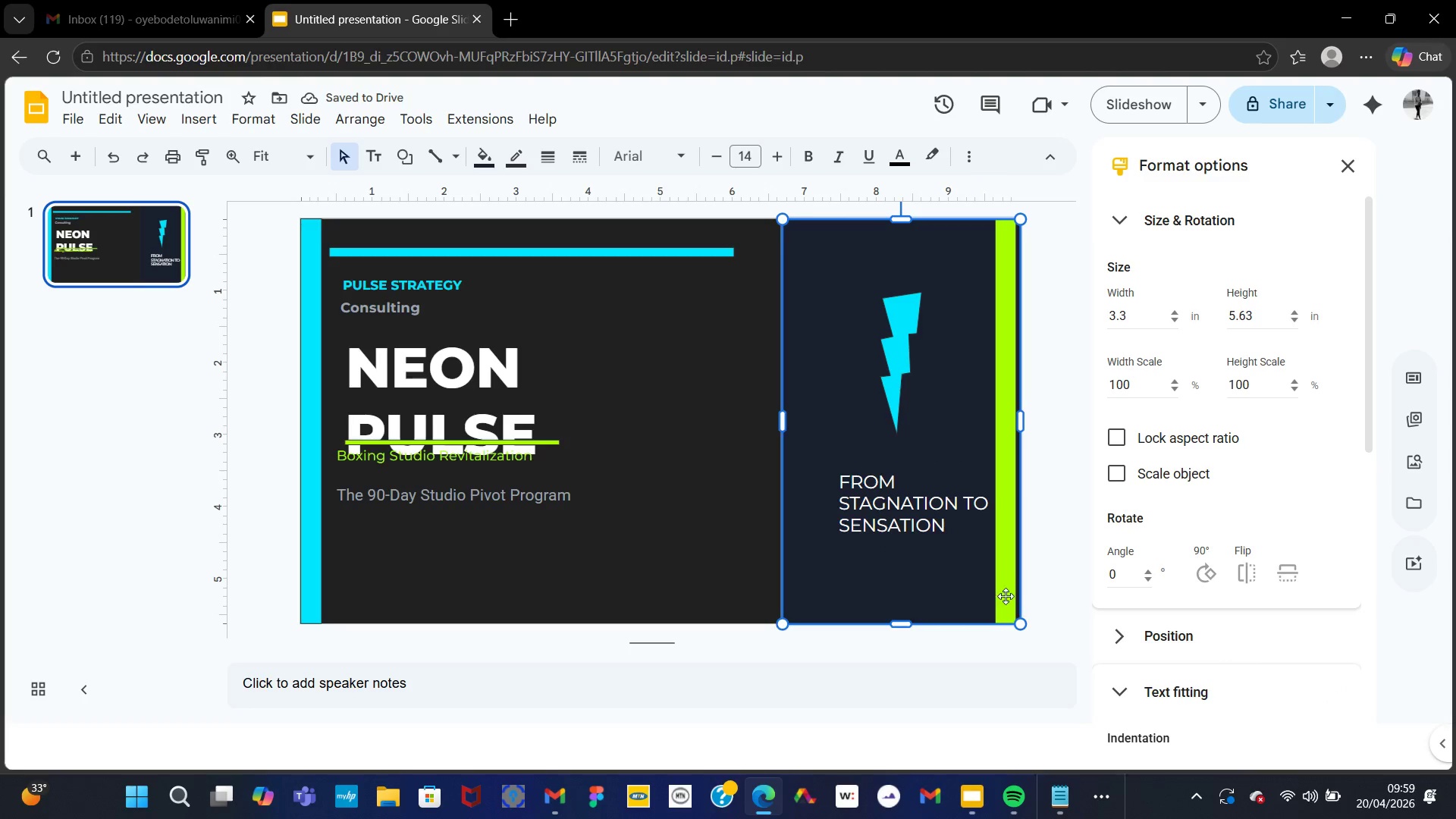 
left_click([1006, 597])
 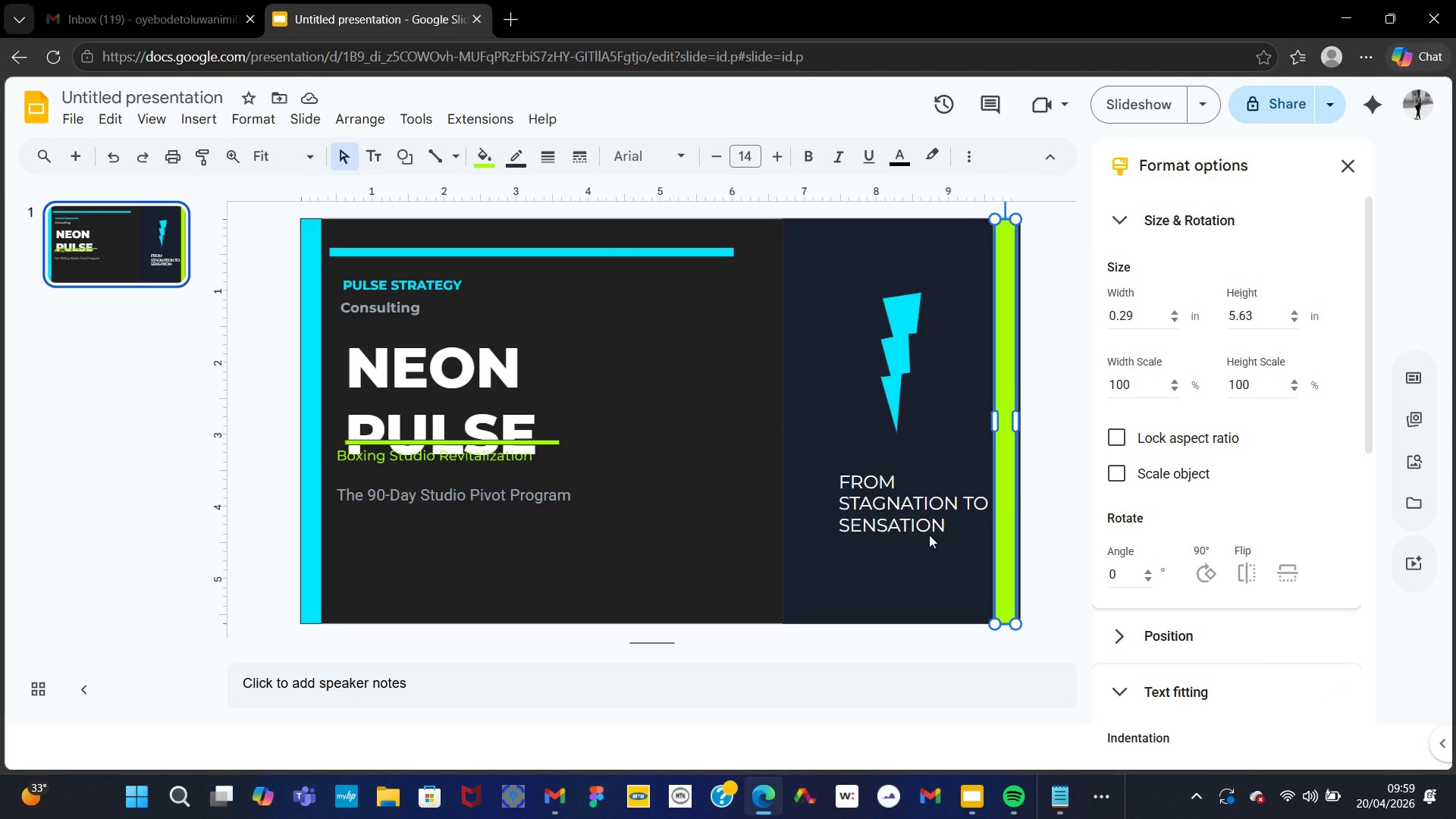 
left_click([908, 510])
 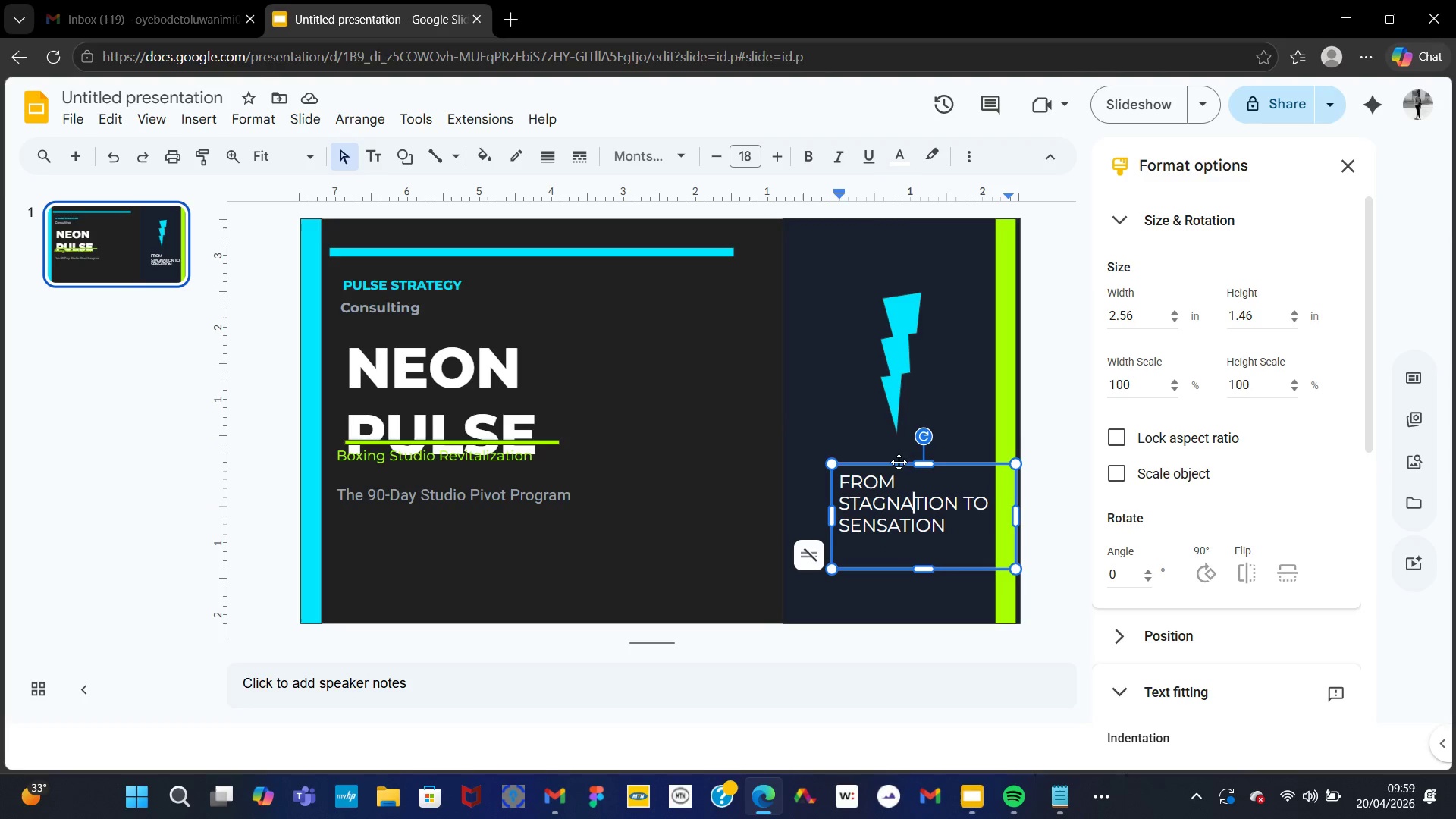 
left_click_drag(start_coordinate=[896, 464], to_coordinate=[855, 441])
 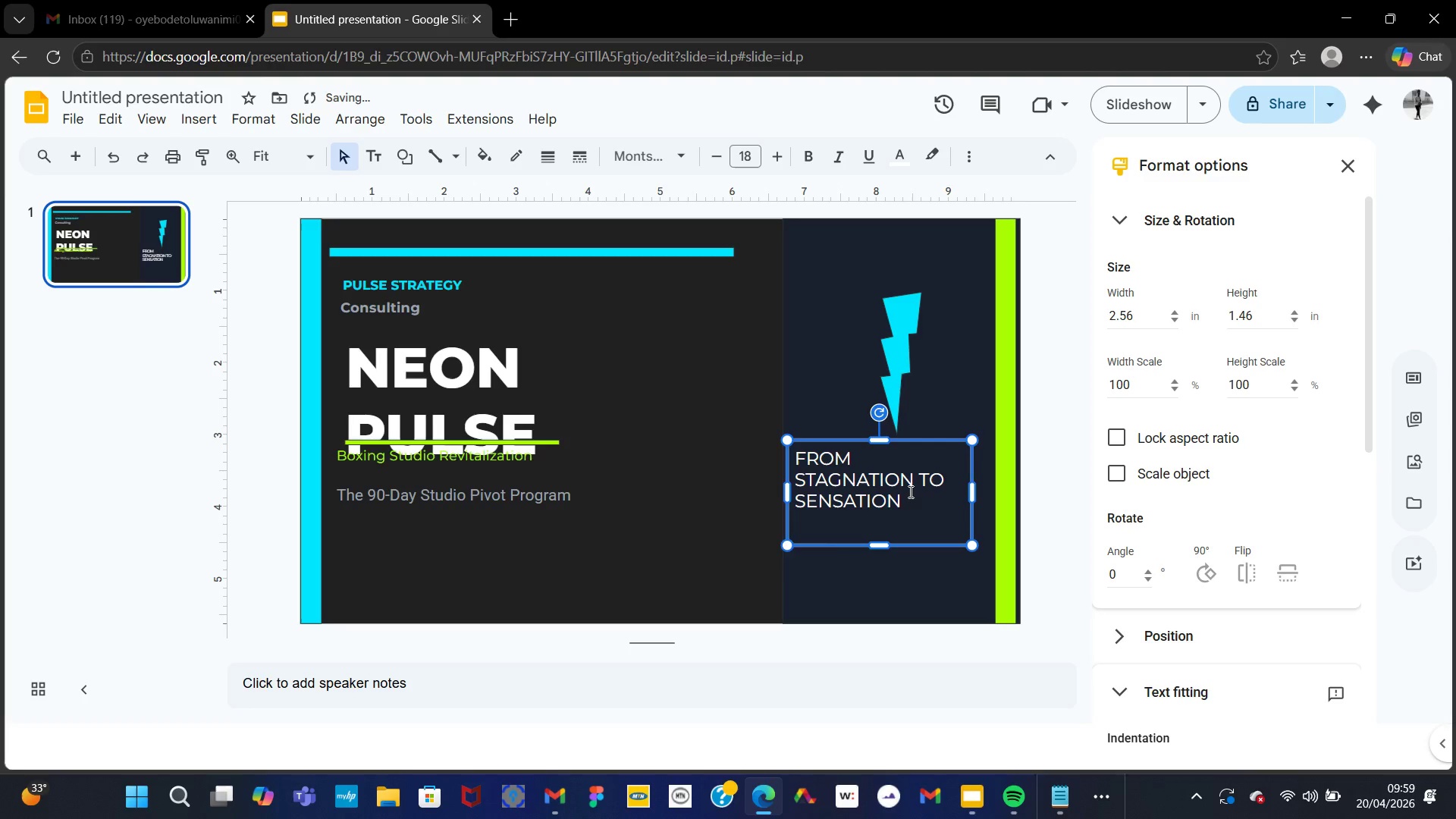 
left_click([868, 467])
 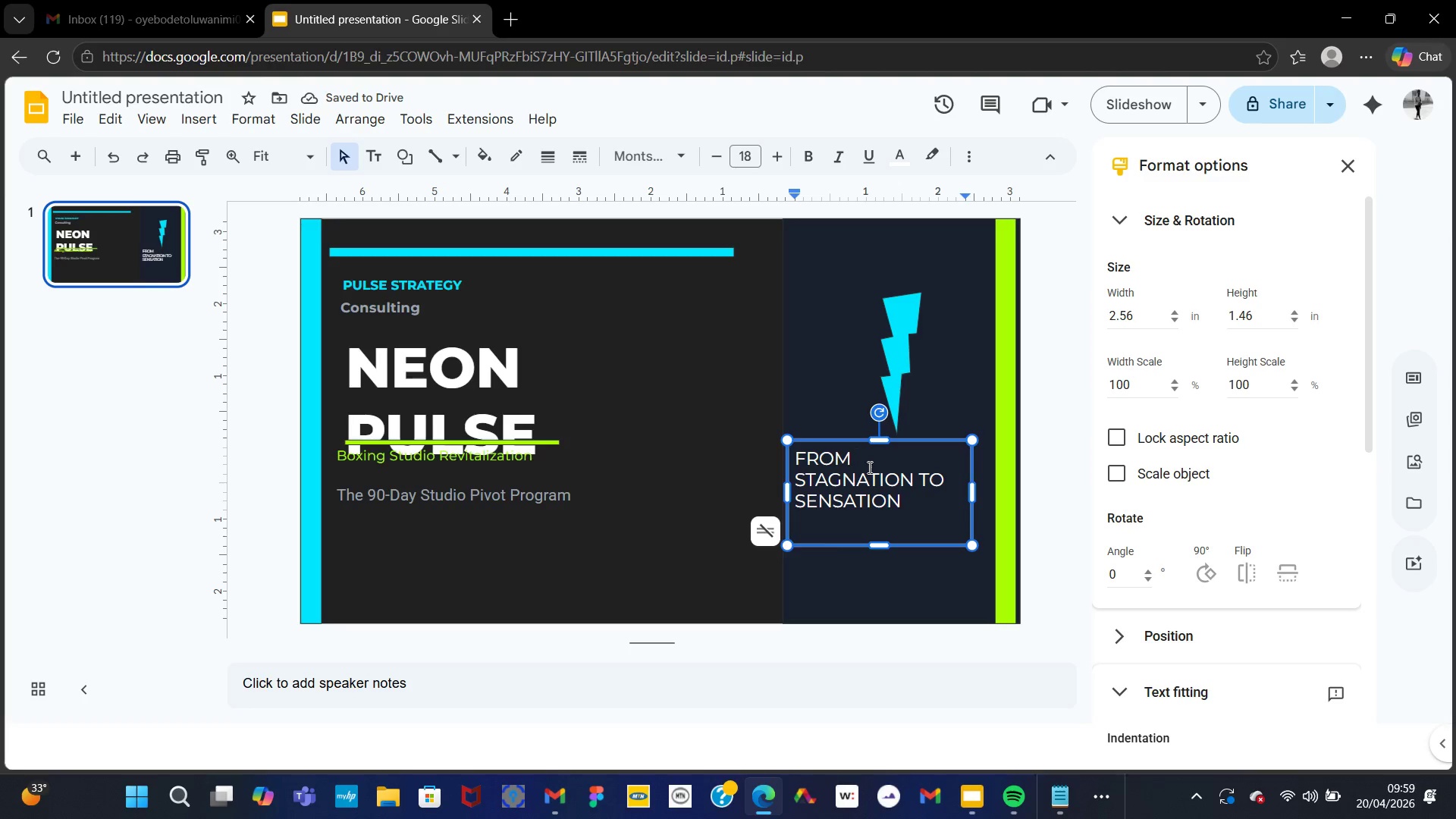 
key(Control+A)
 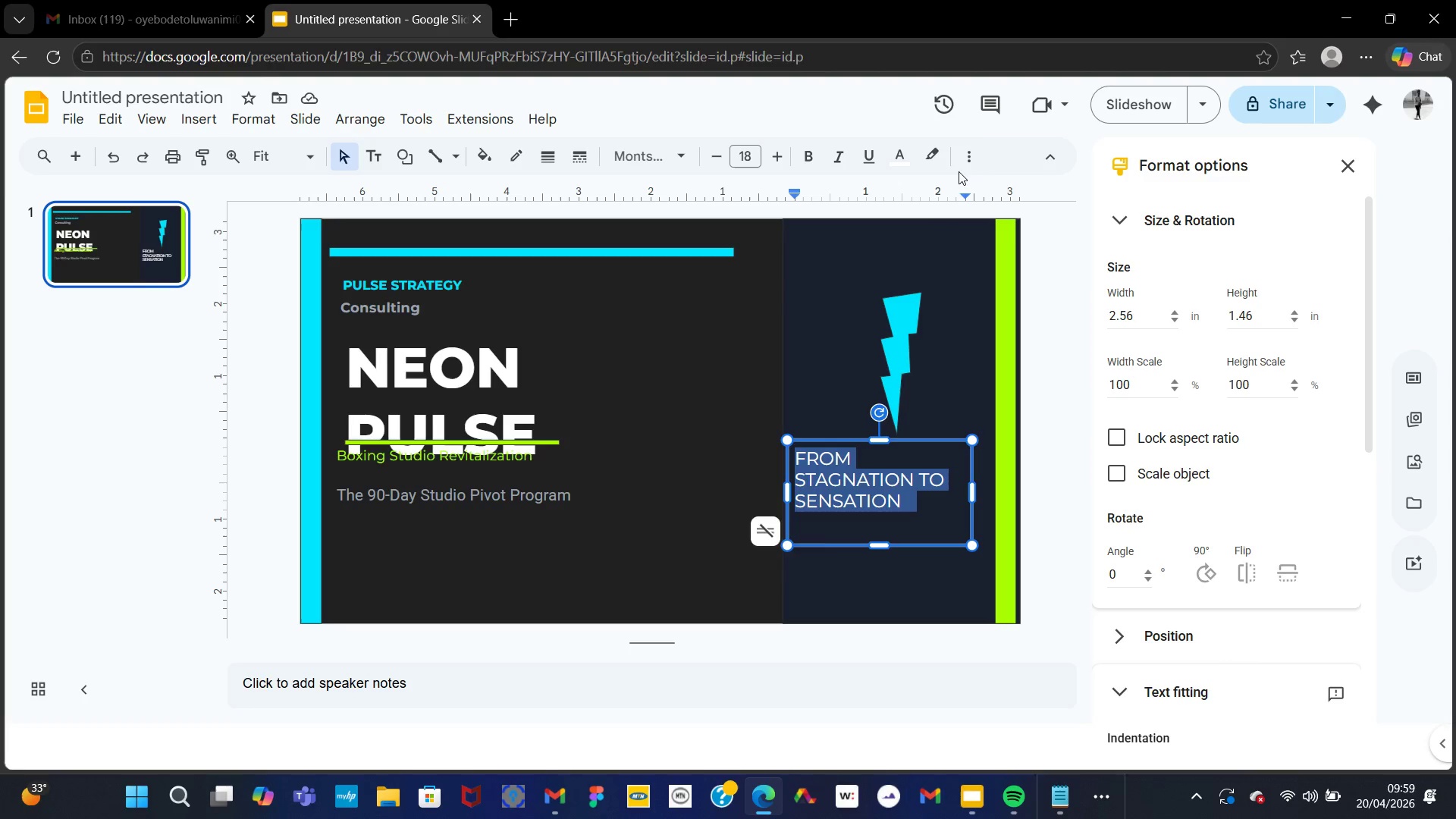 
left_click([961, 168])
 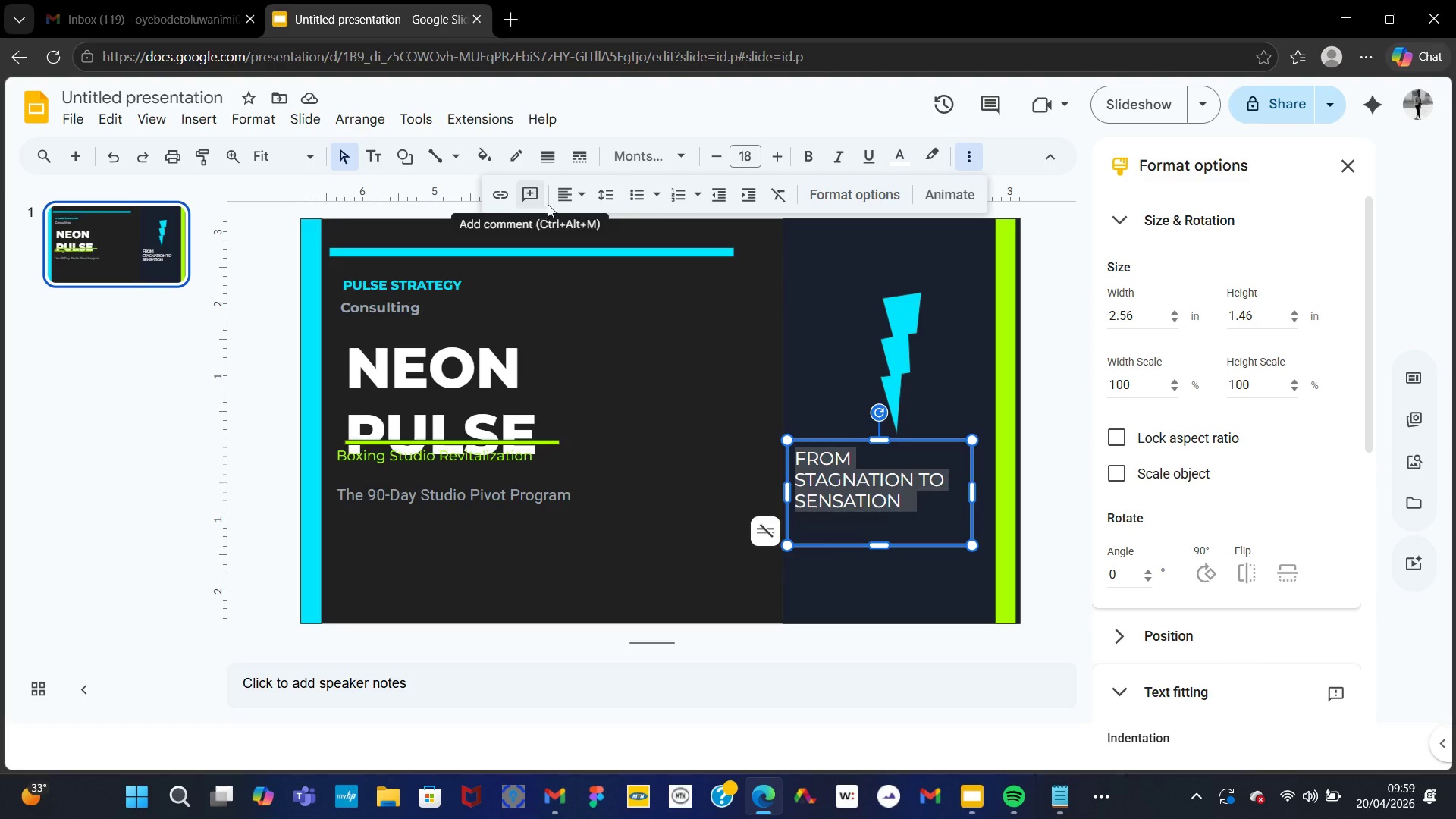 
left_click([563, 198])
 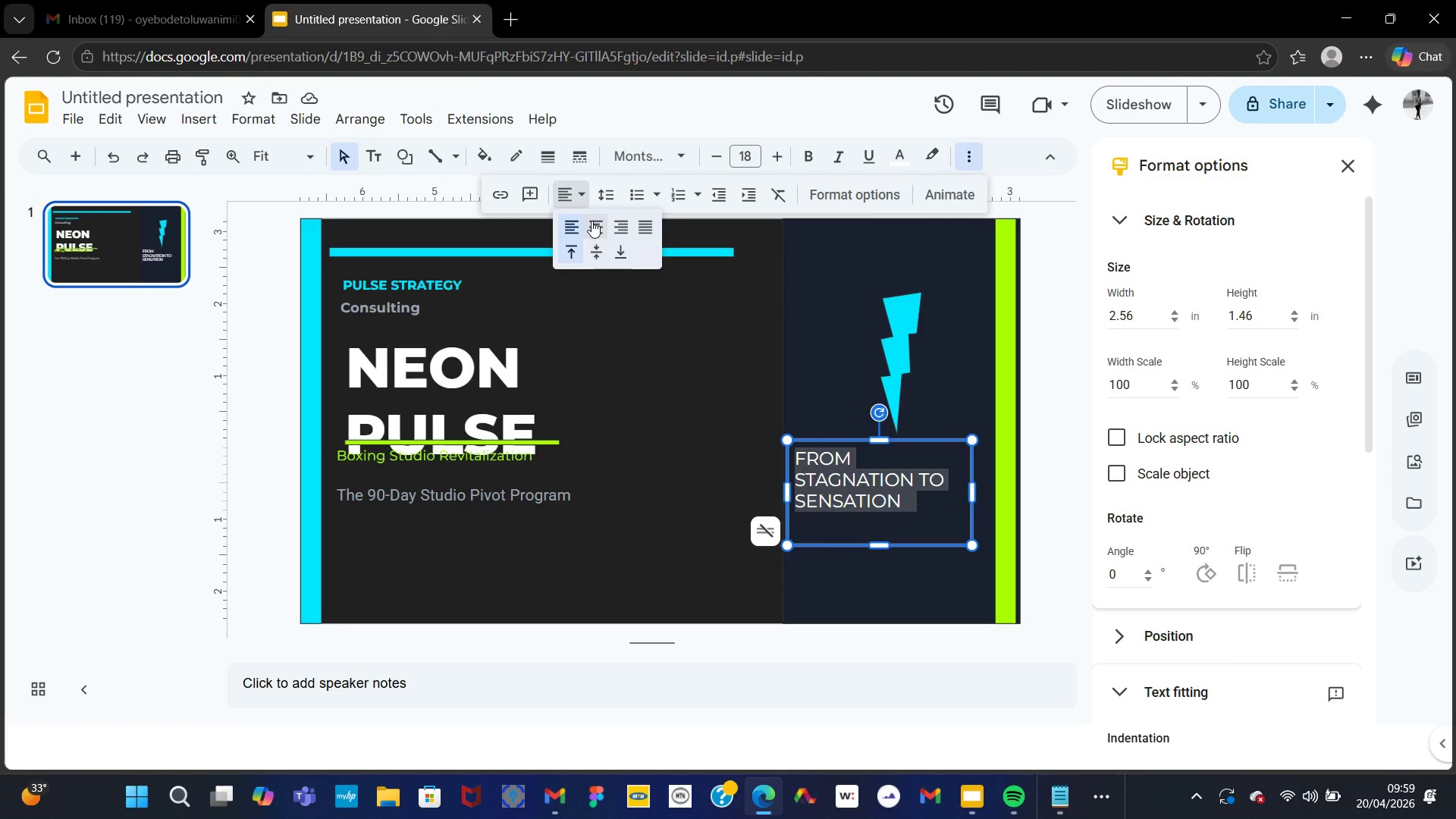 
left_click([592, 221])
 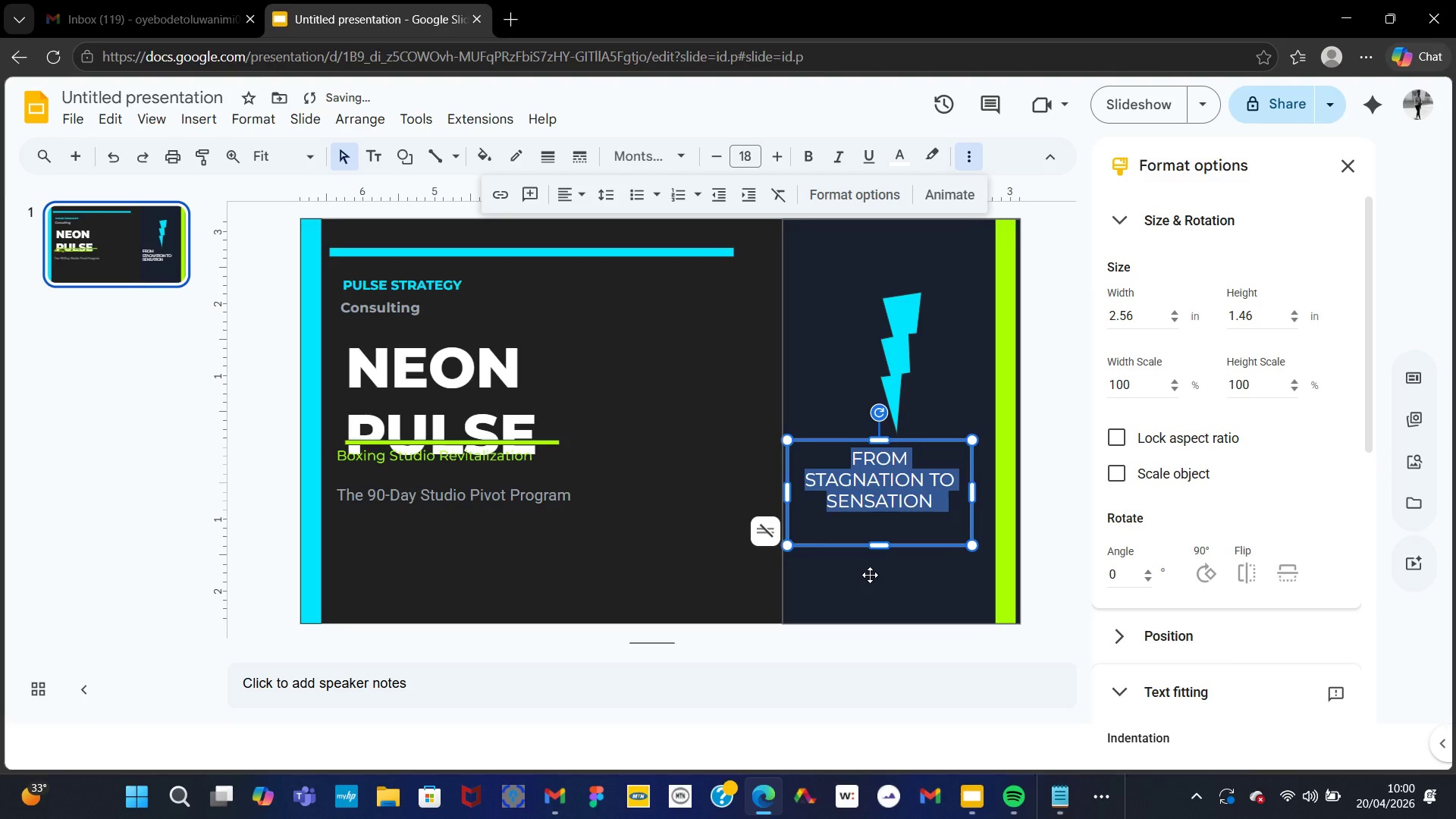 
left_click([870, 575])
 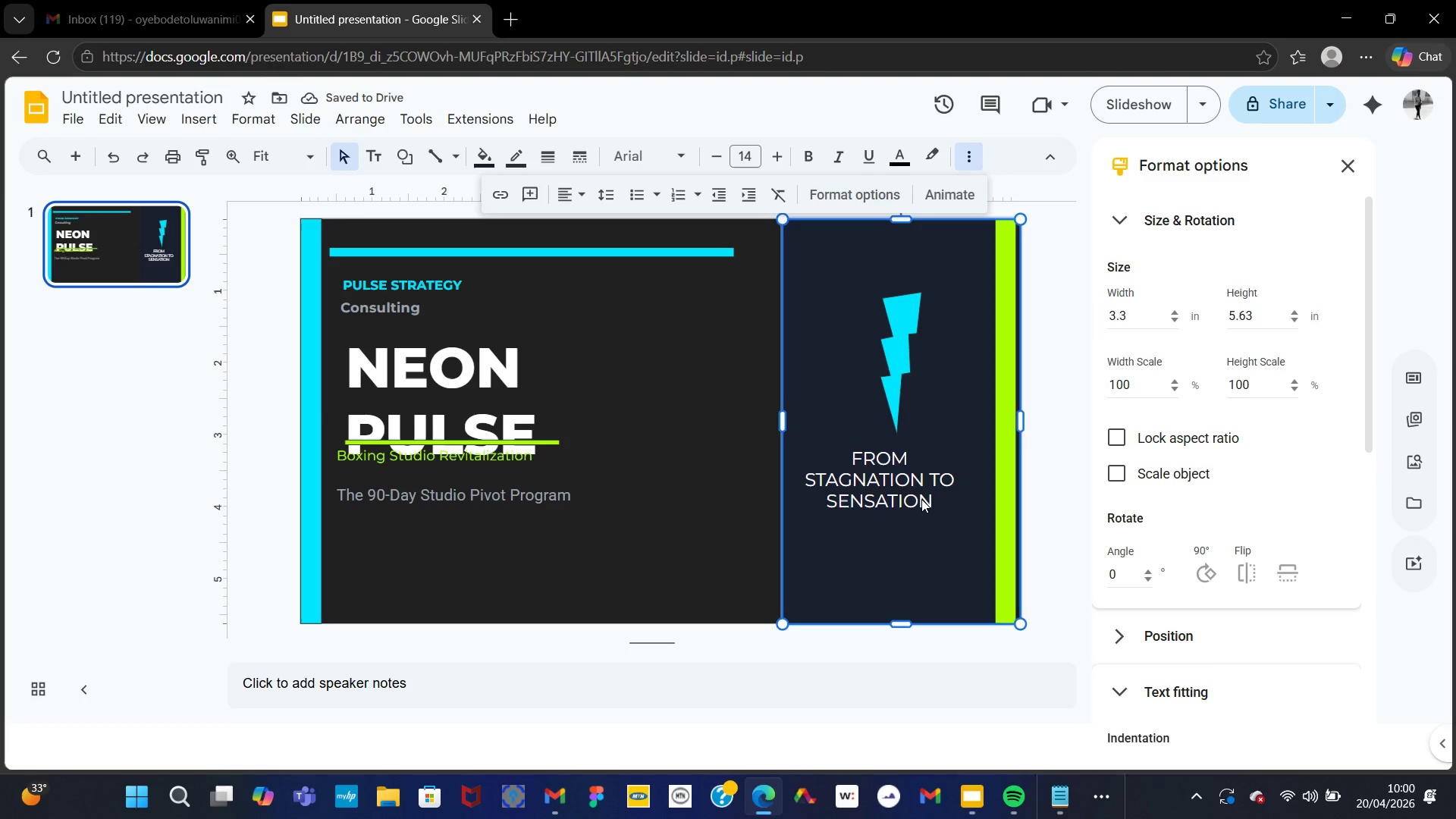 
left_click([921, 499])
 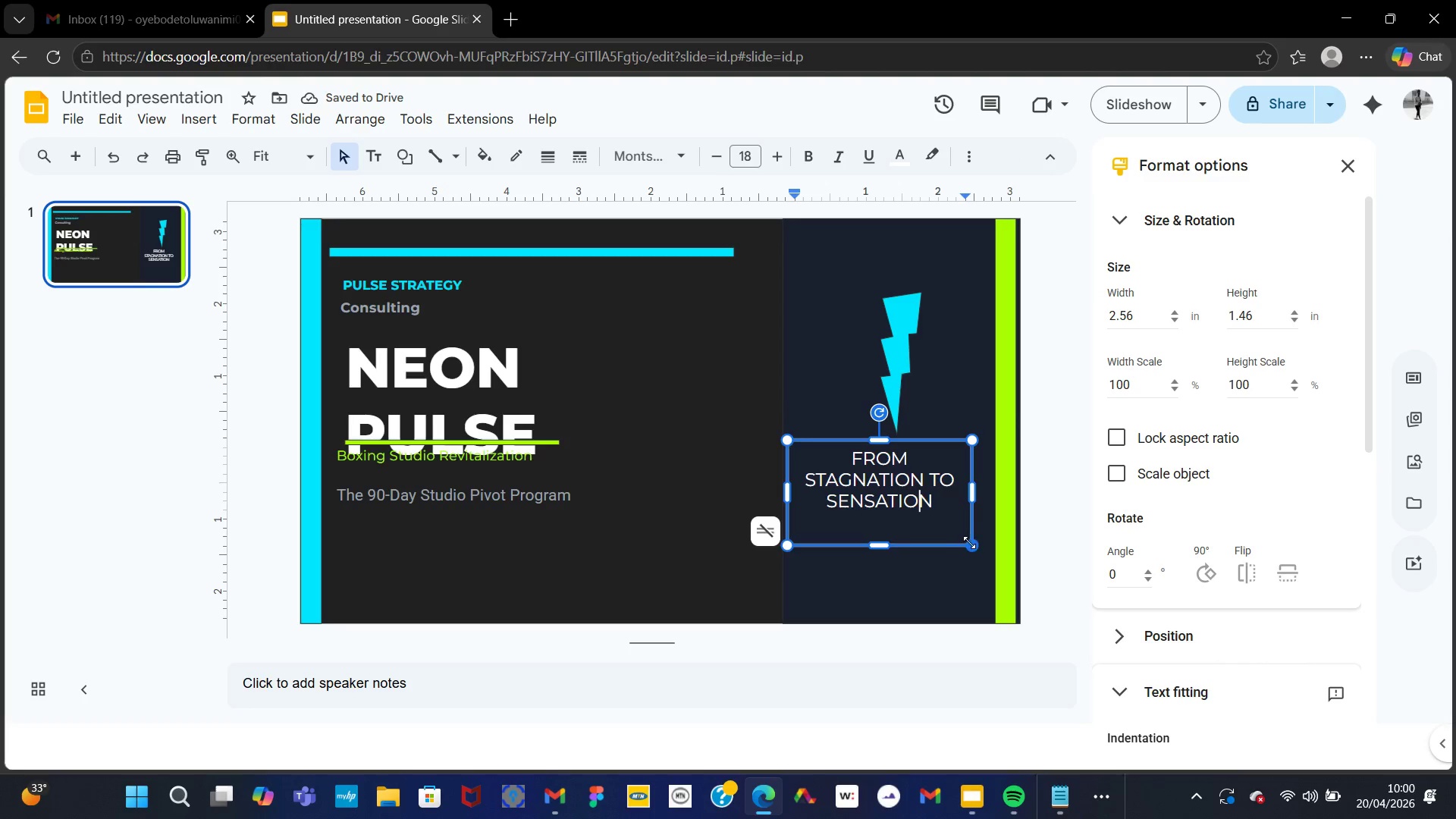 
left_click_drag(start_coordinate=[969, 542], to_coordinate=[993, 543])
 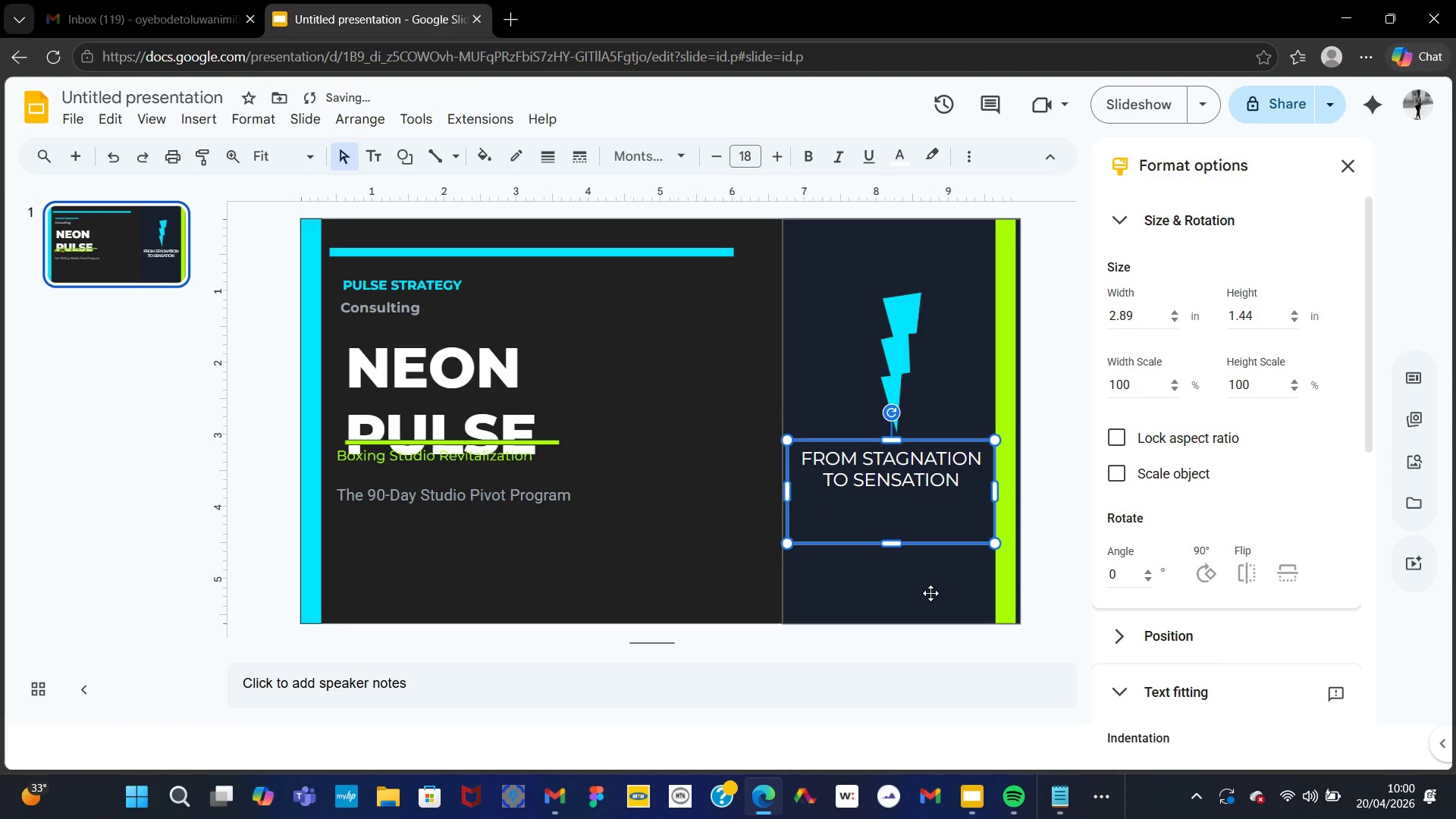 
left_click([930, 593])
 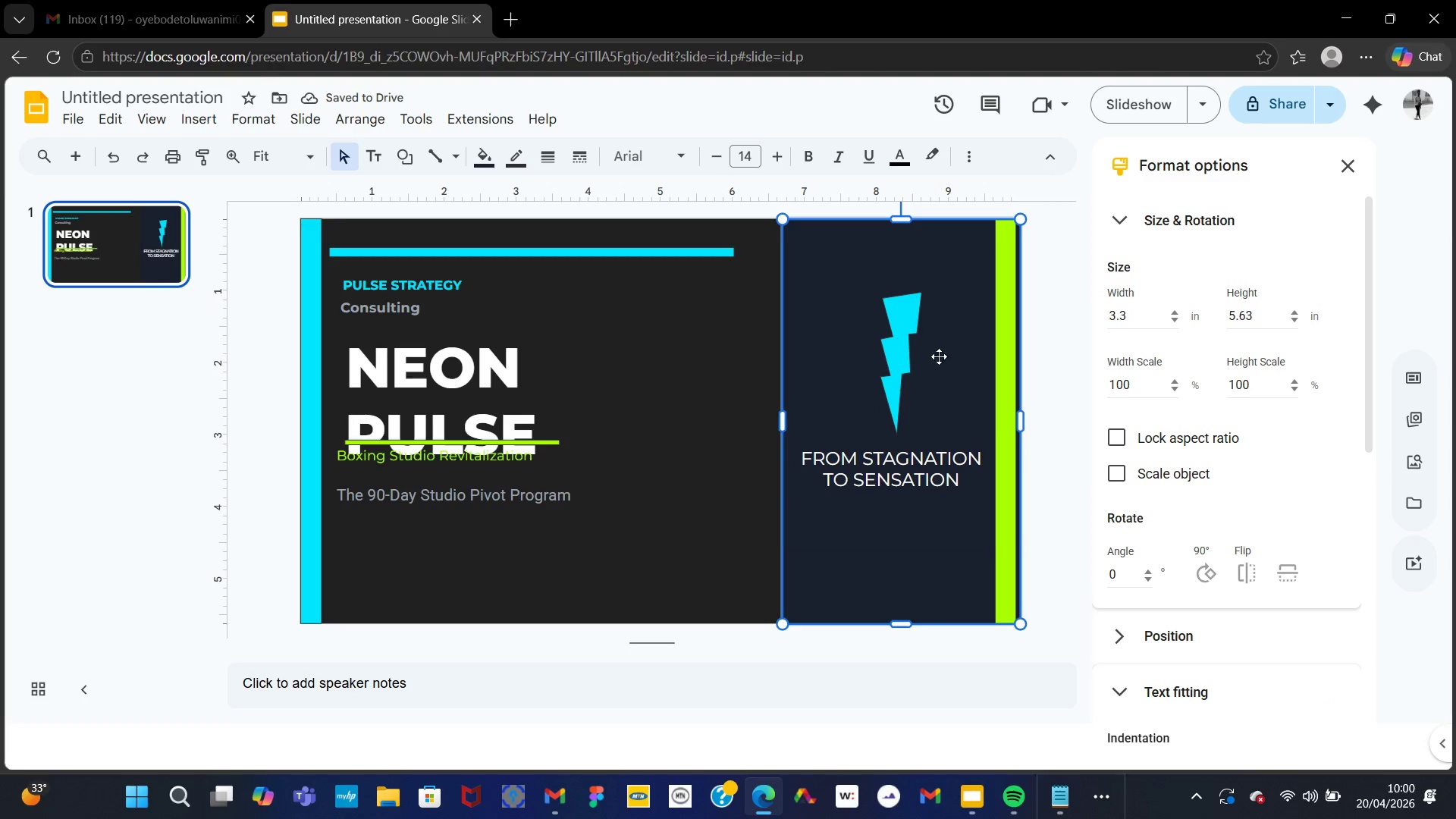 
left_click([702, 406])
 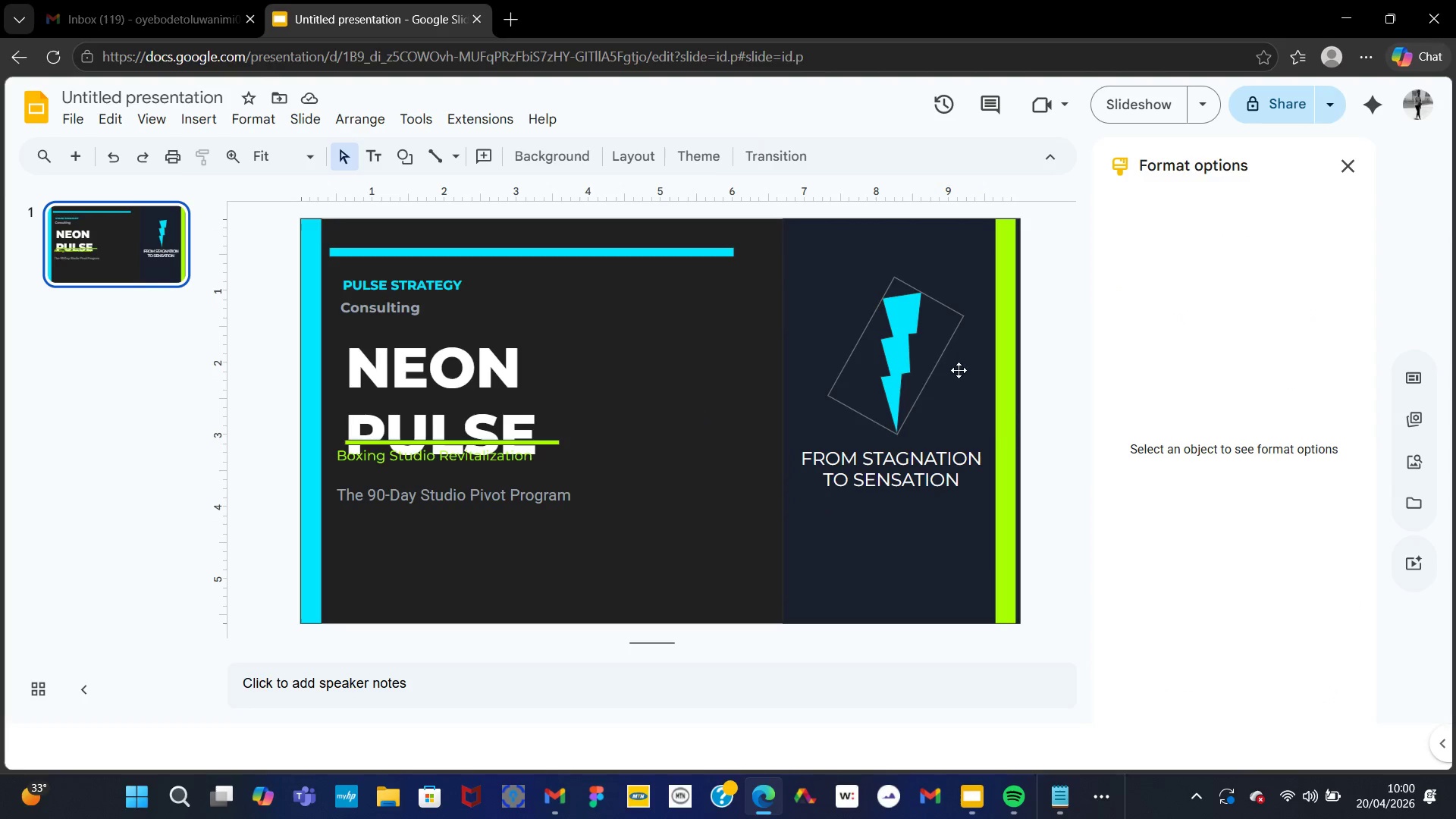 
left_click_drag(start_coordinate=[894, 380], to_coordinate=[888, 380])
 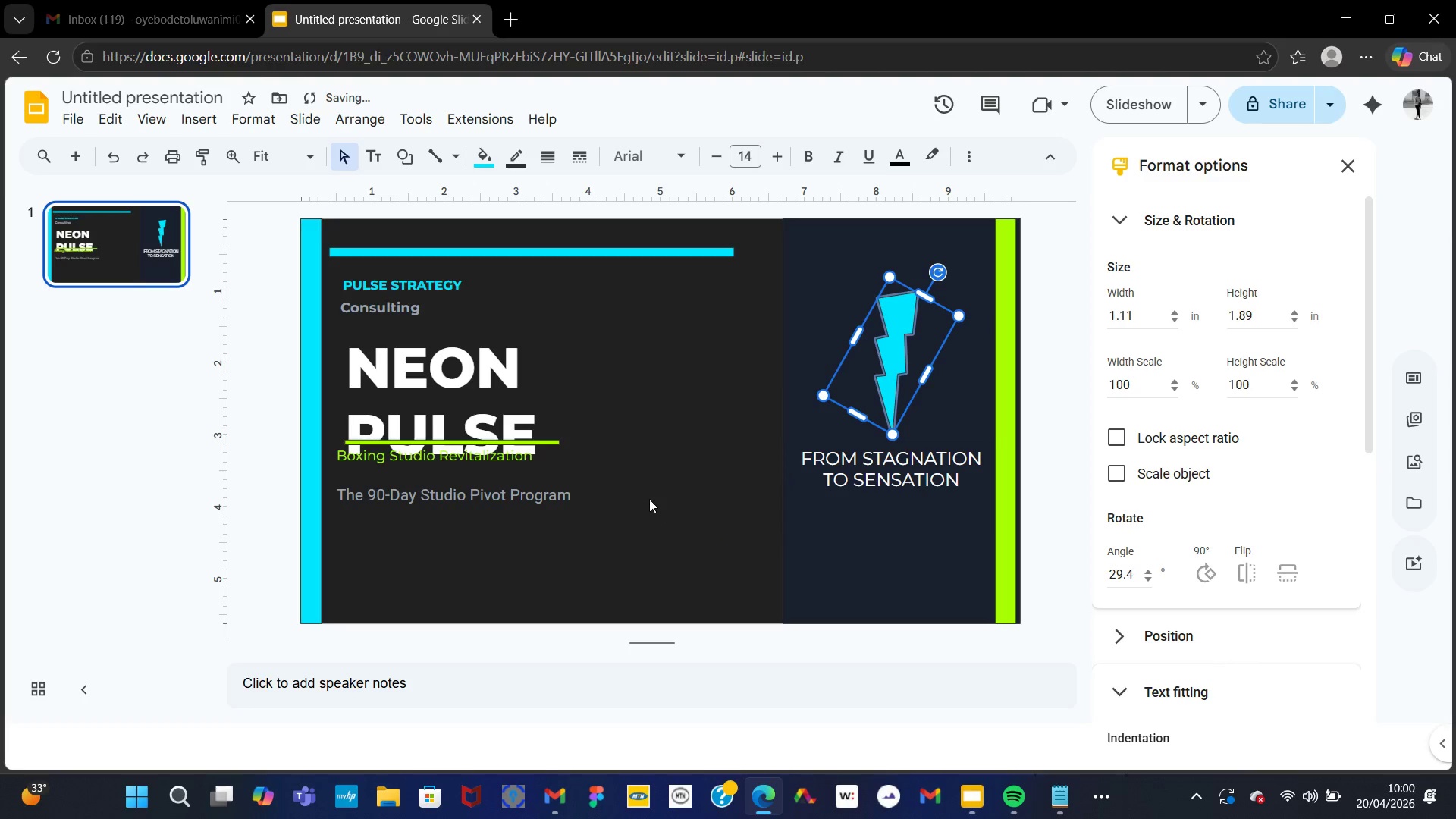 
left_click([649, 499])
 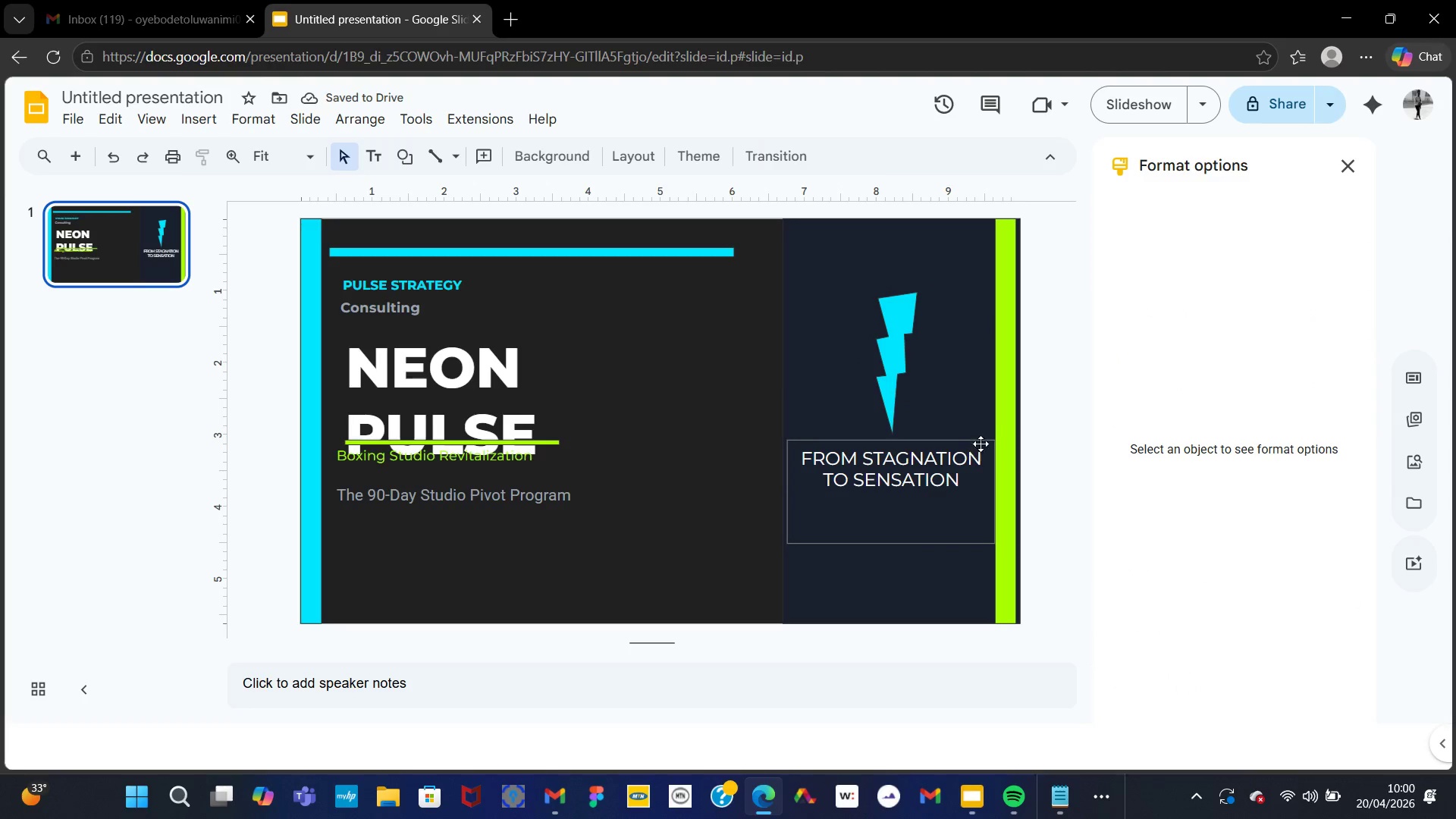 
left_click_drag(start_coordinate=[1000, 428], to_coordinate=[1008, 428])
 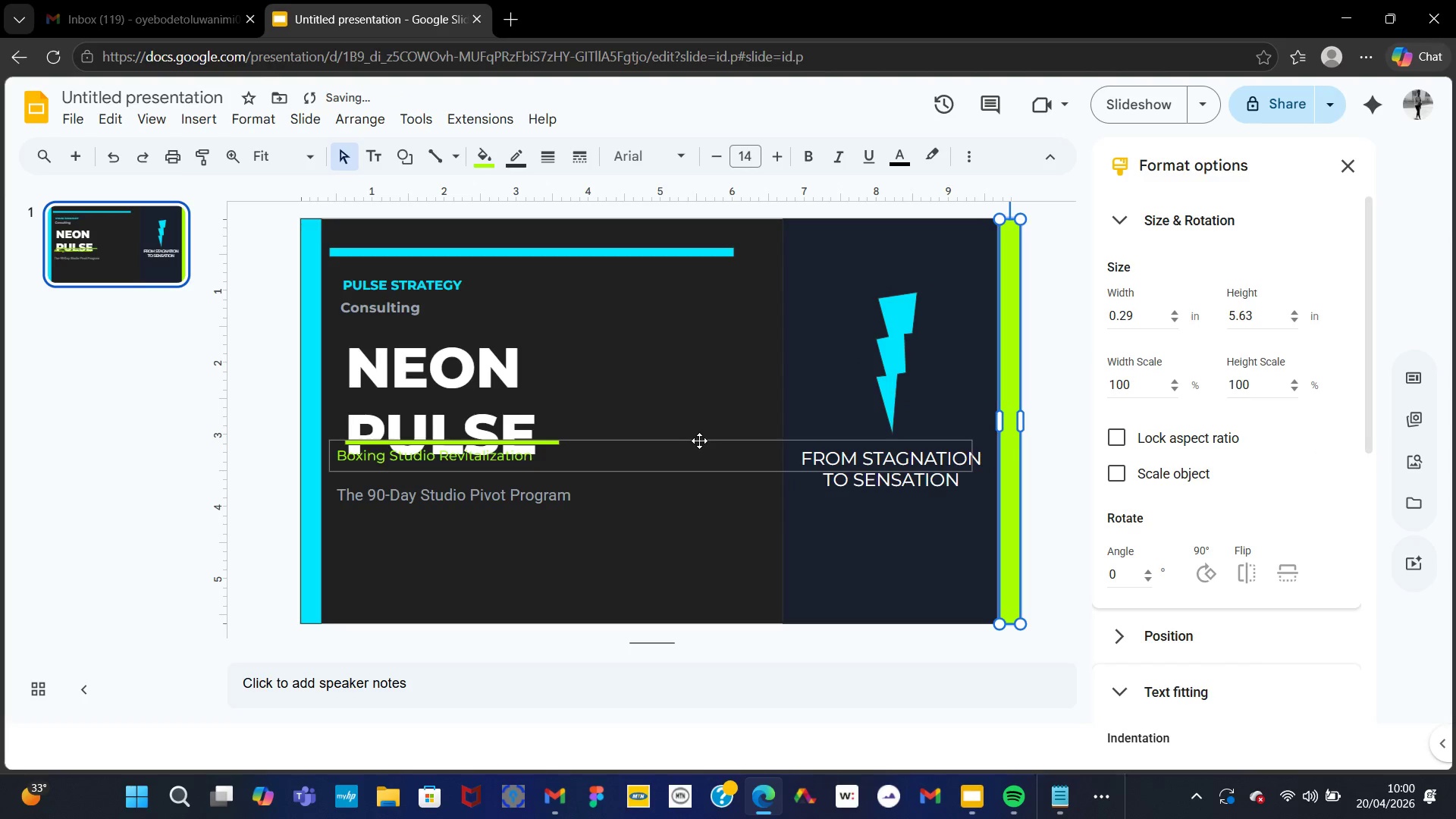 
left_click([699, 441])
 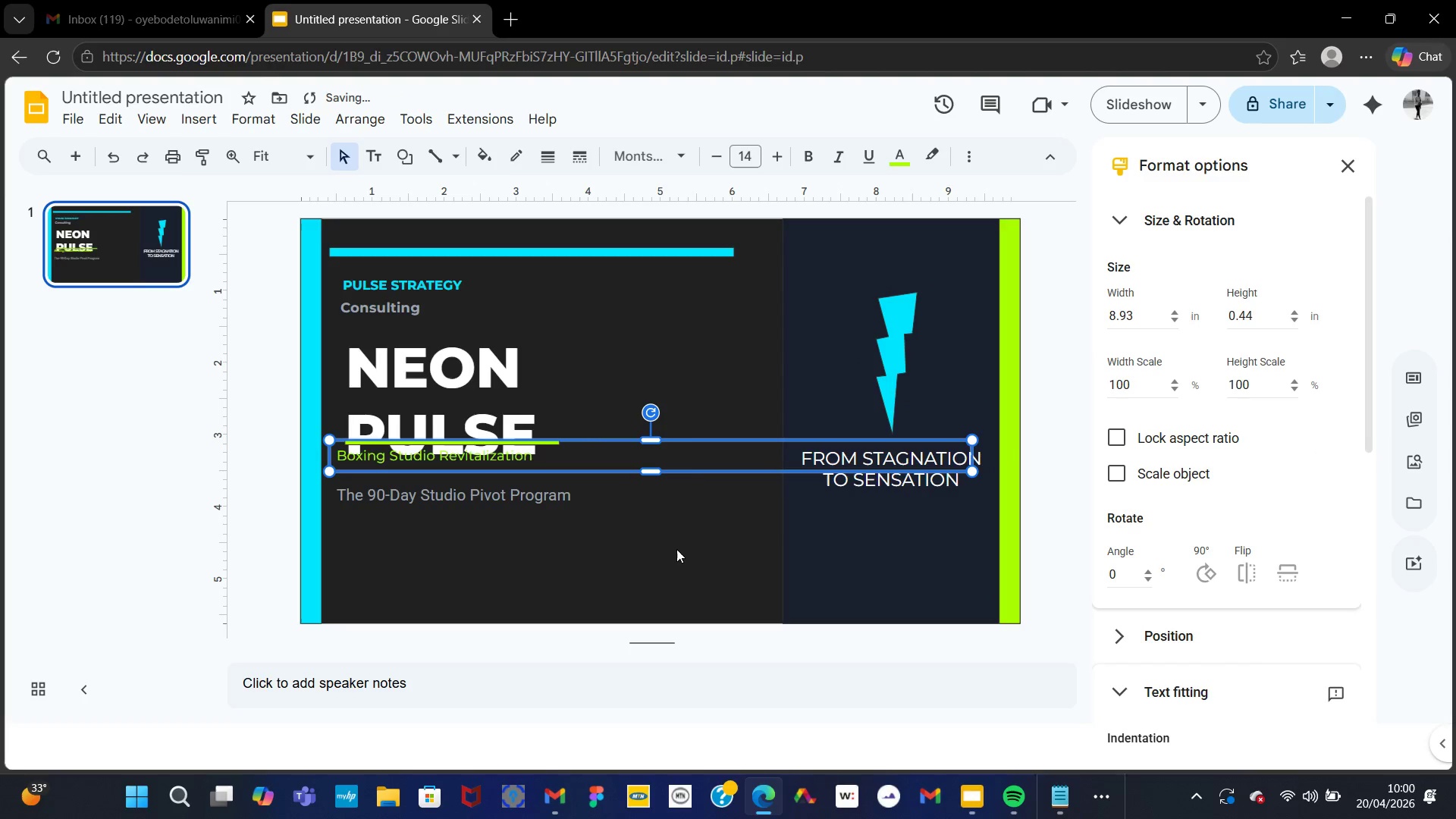 
left_click([676, 546])
 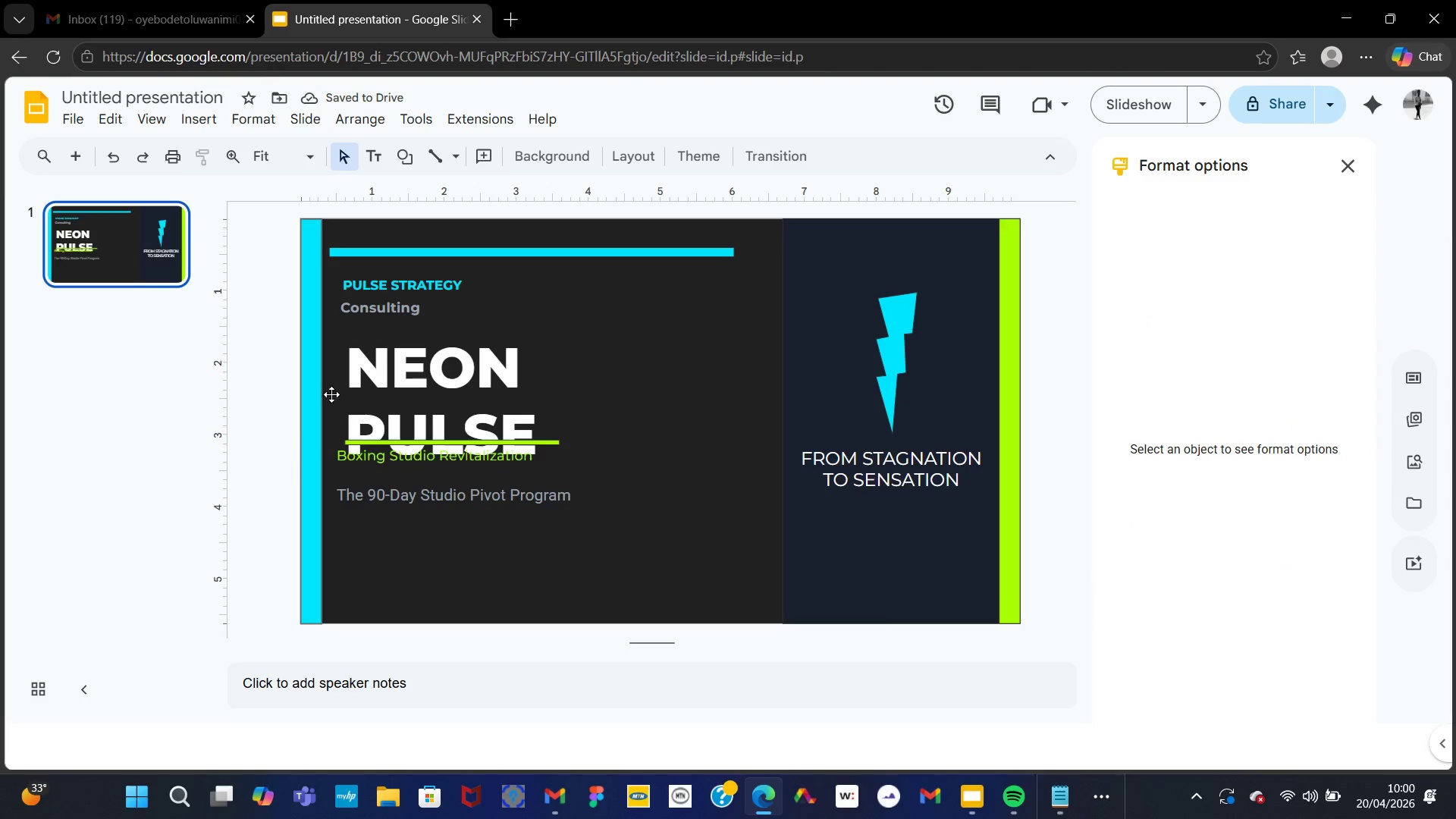 
mouse_move([466, 817])
 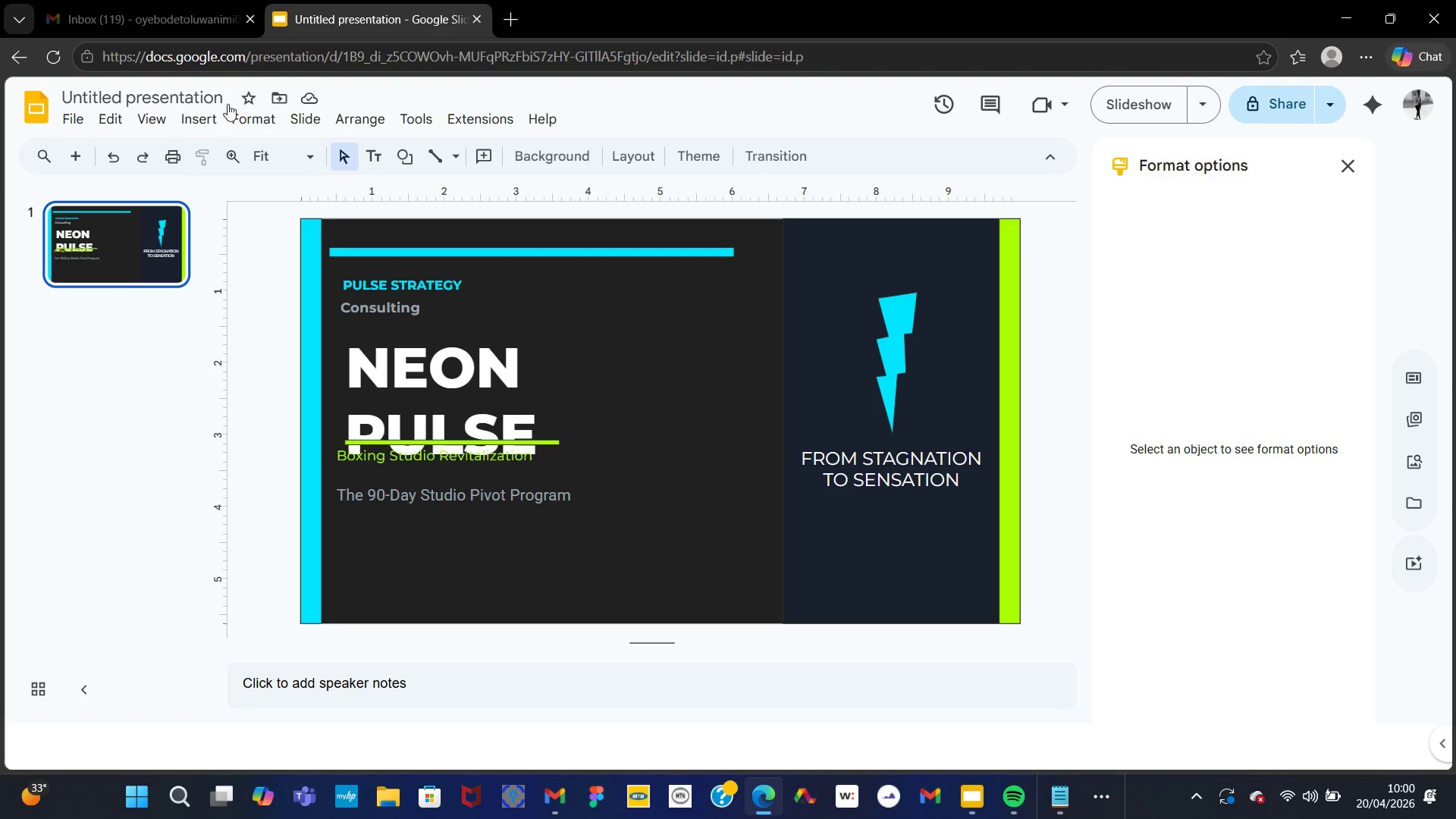 
wait(7.22)
 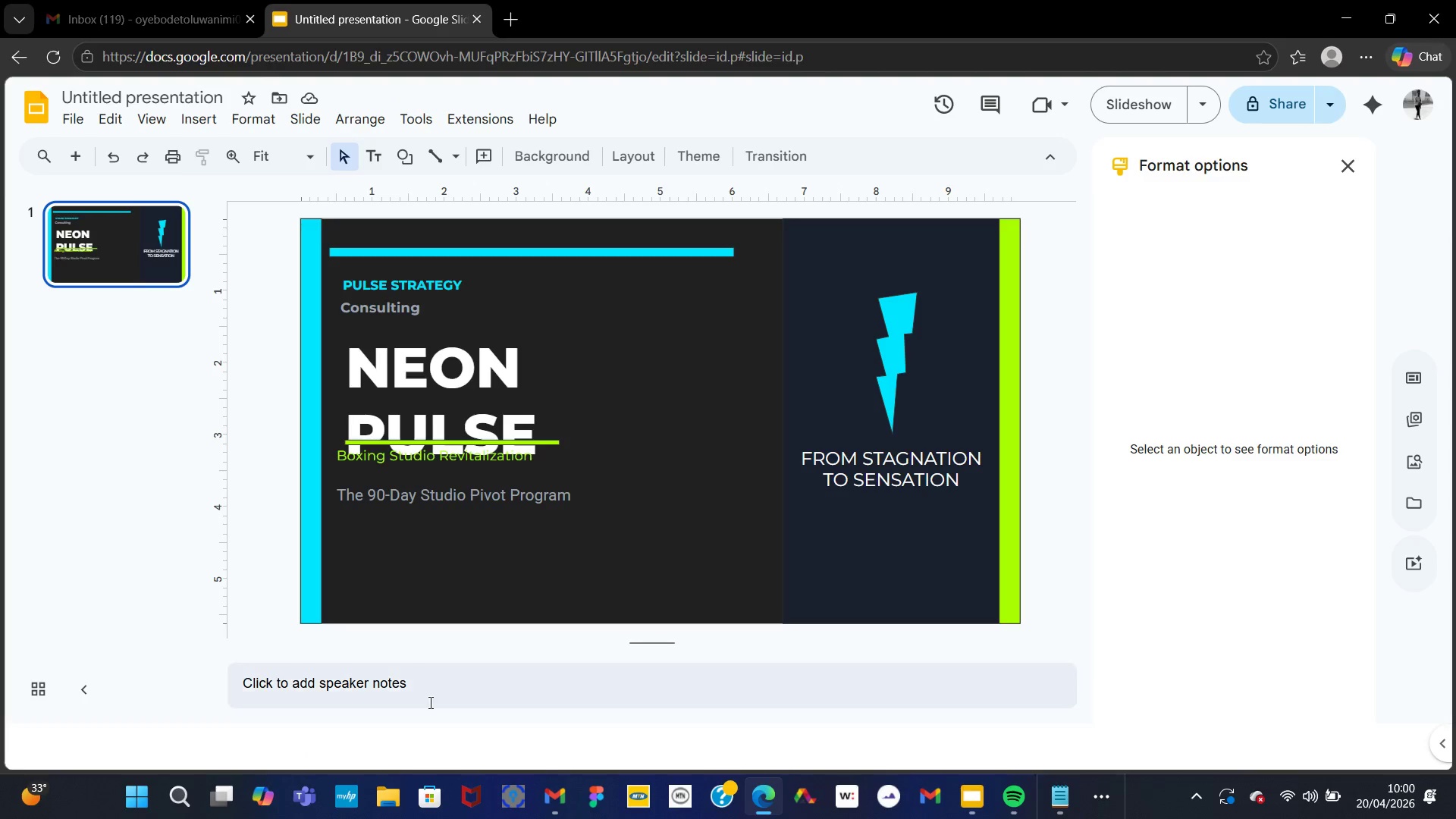 
left_click([81, 152])
 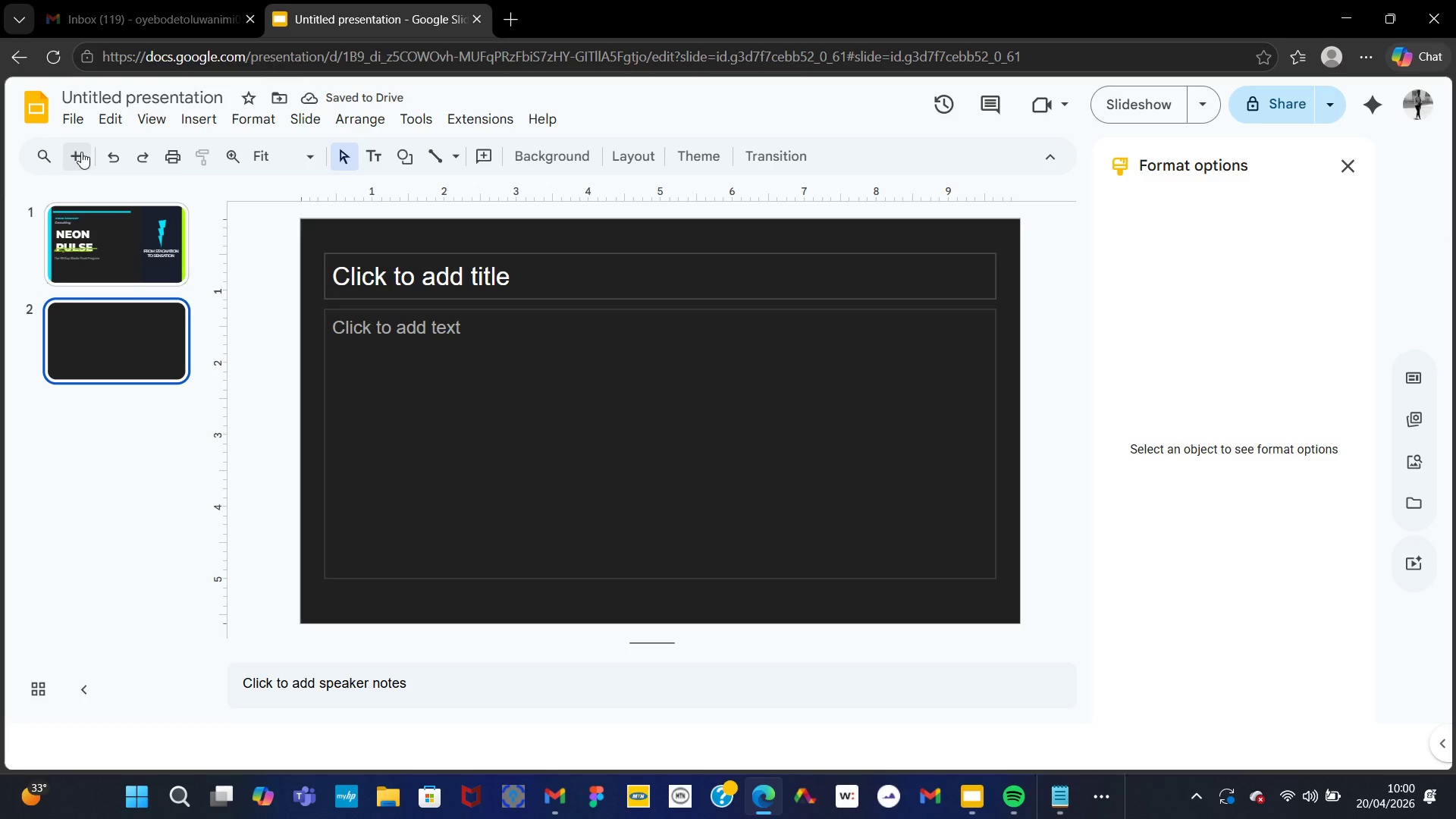 
wait(9.22)
 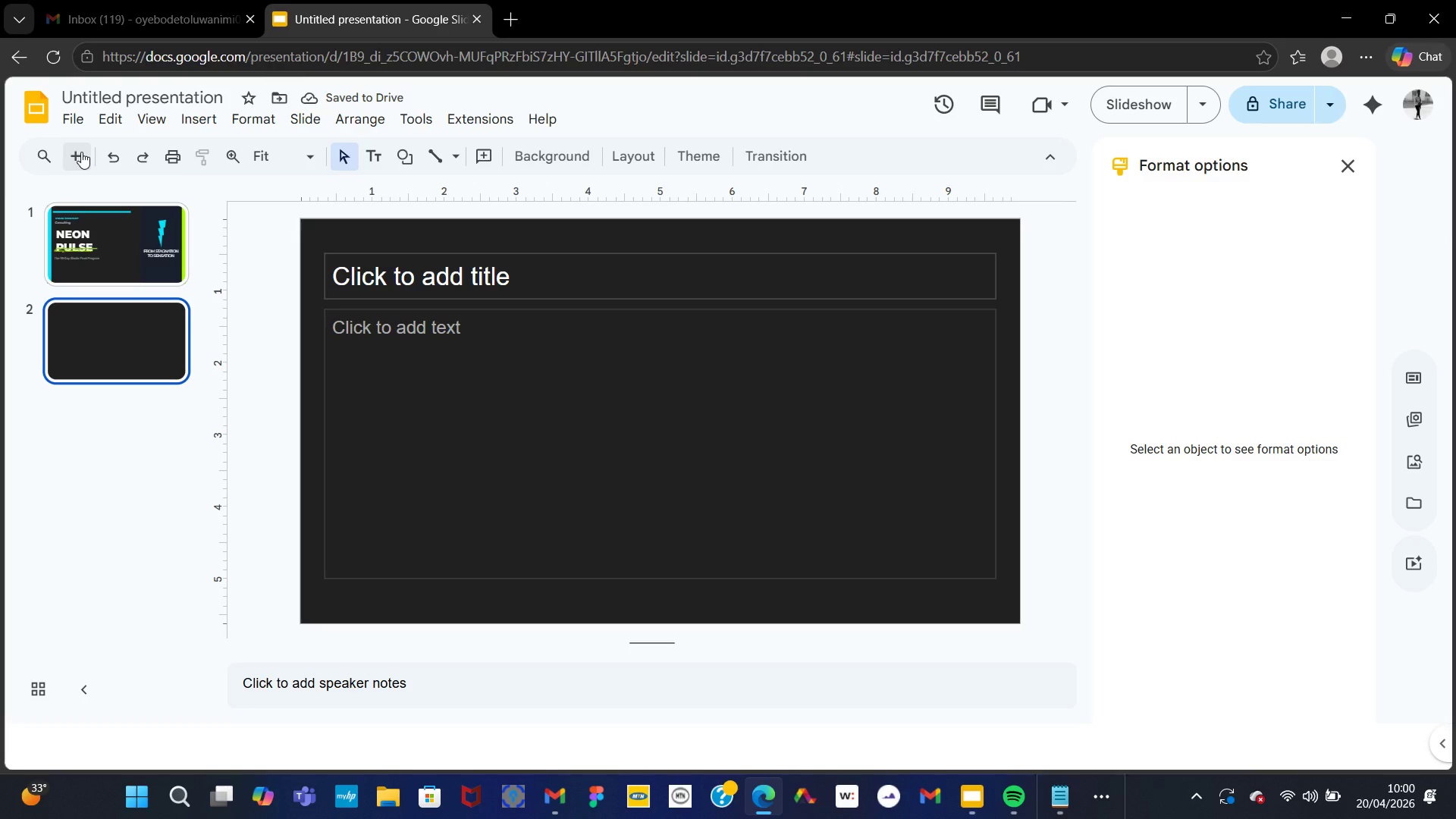 
left_click([613, 151])
 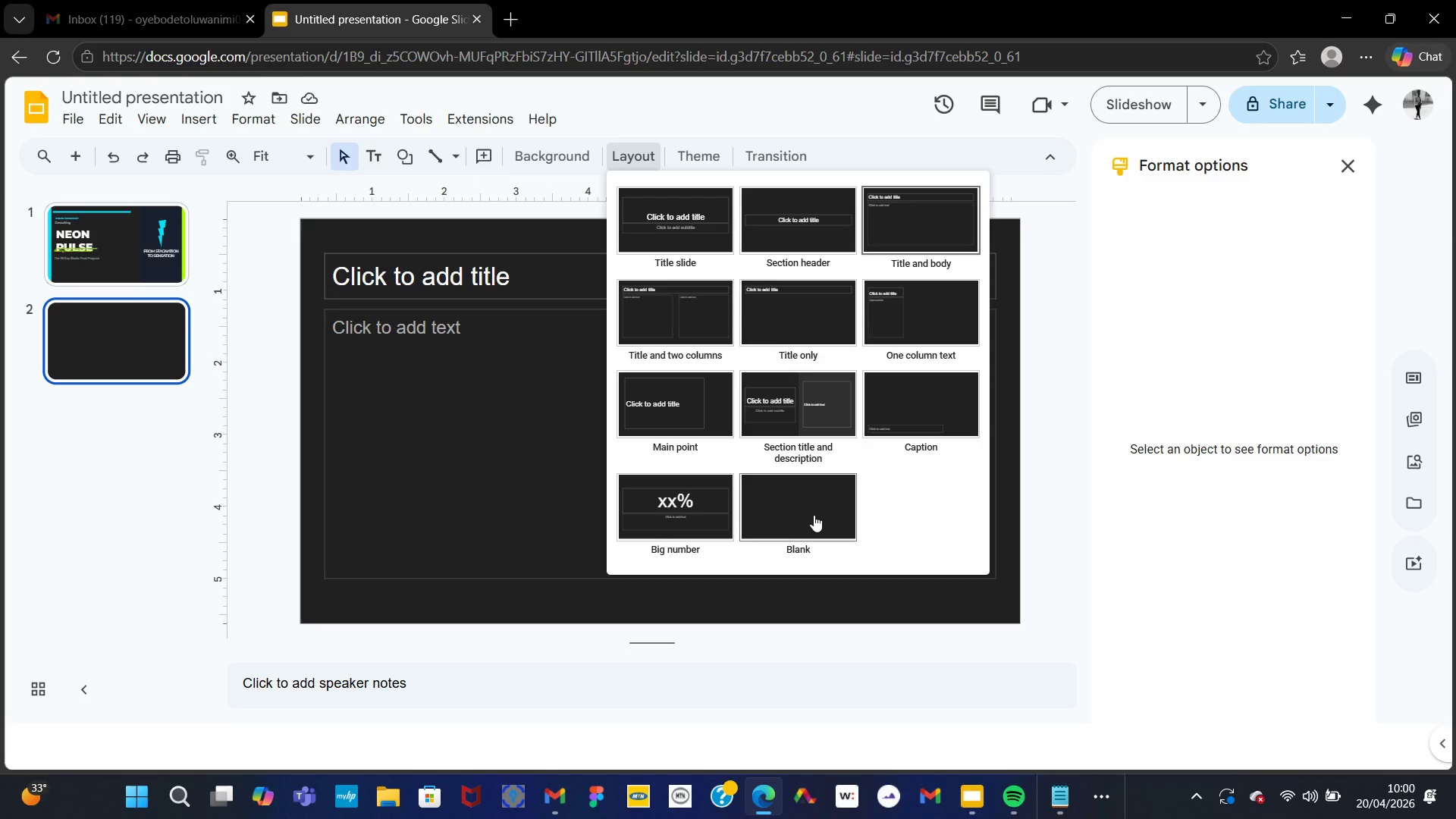 
left_click([814, 515])
 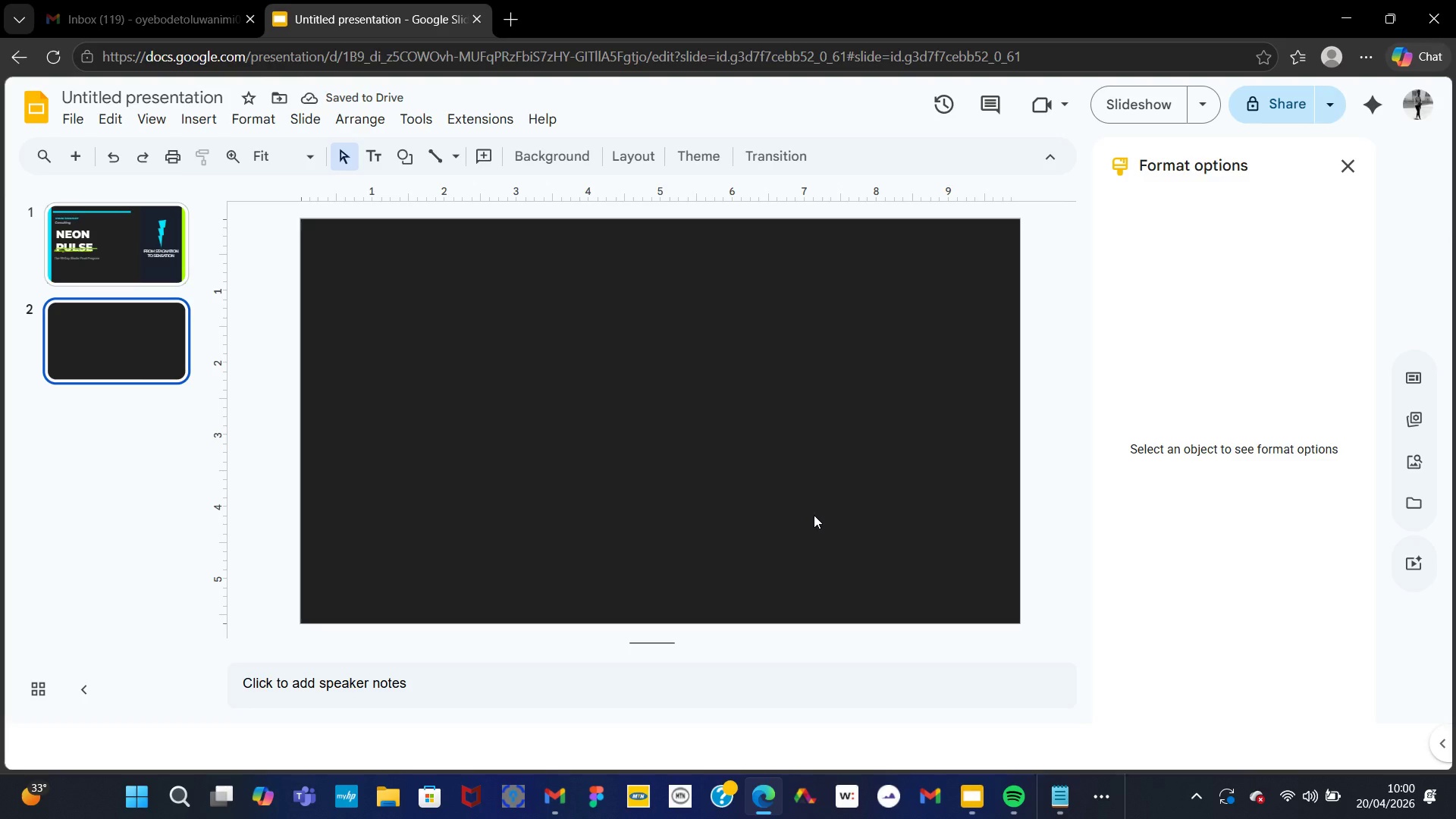 
wait(5.58)
 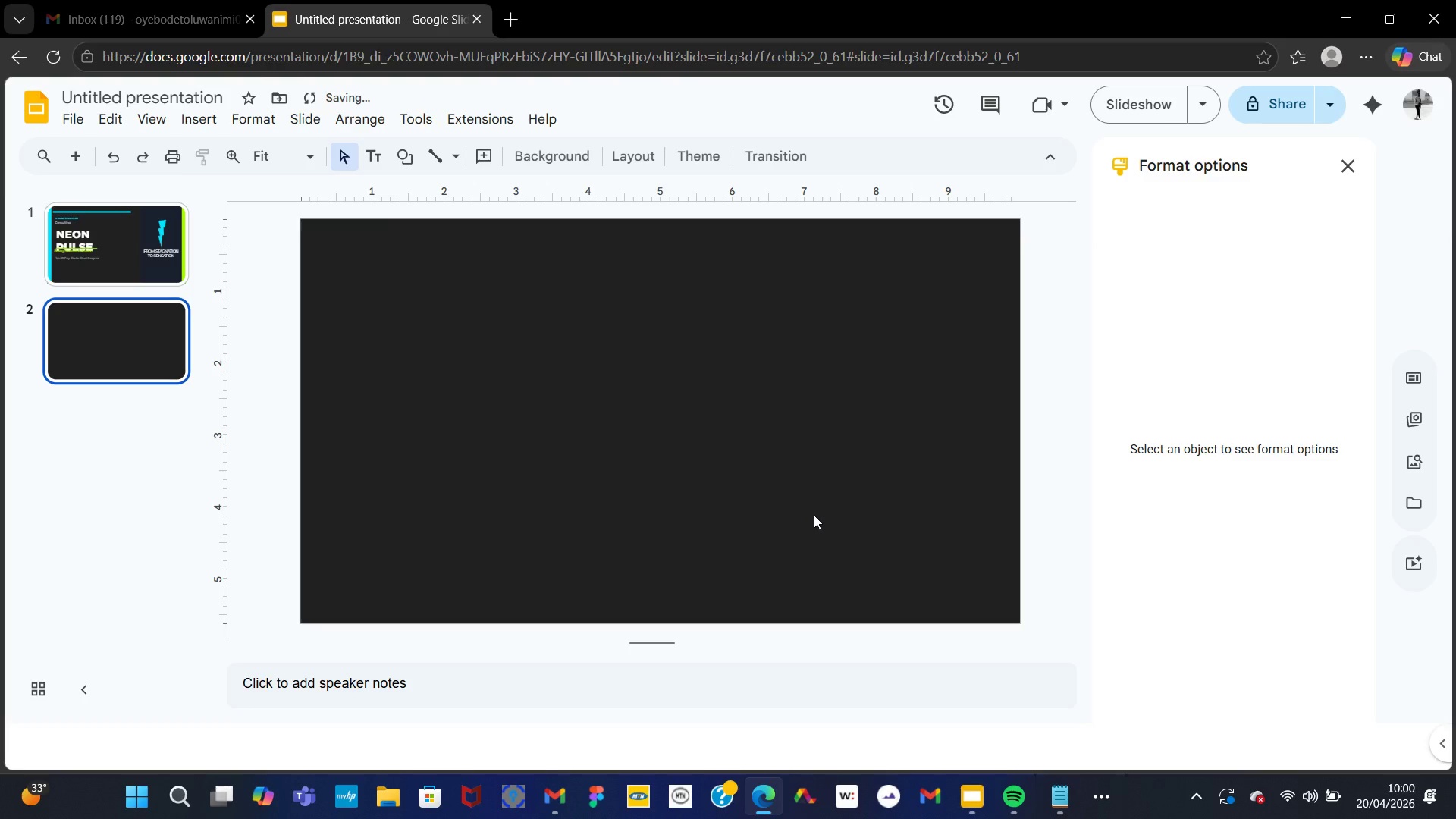 
mouse_move([396, 109])
 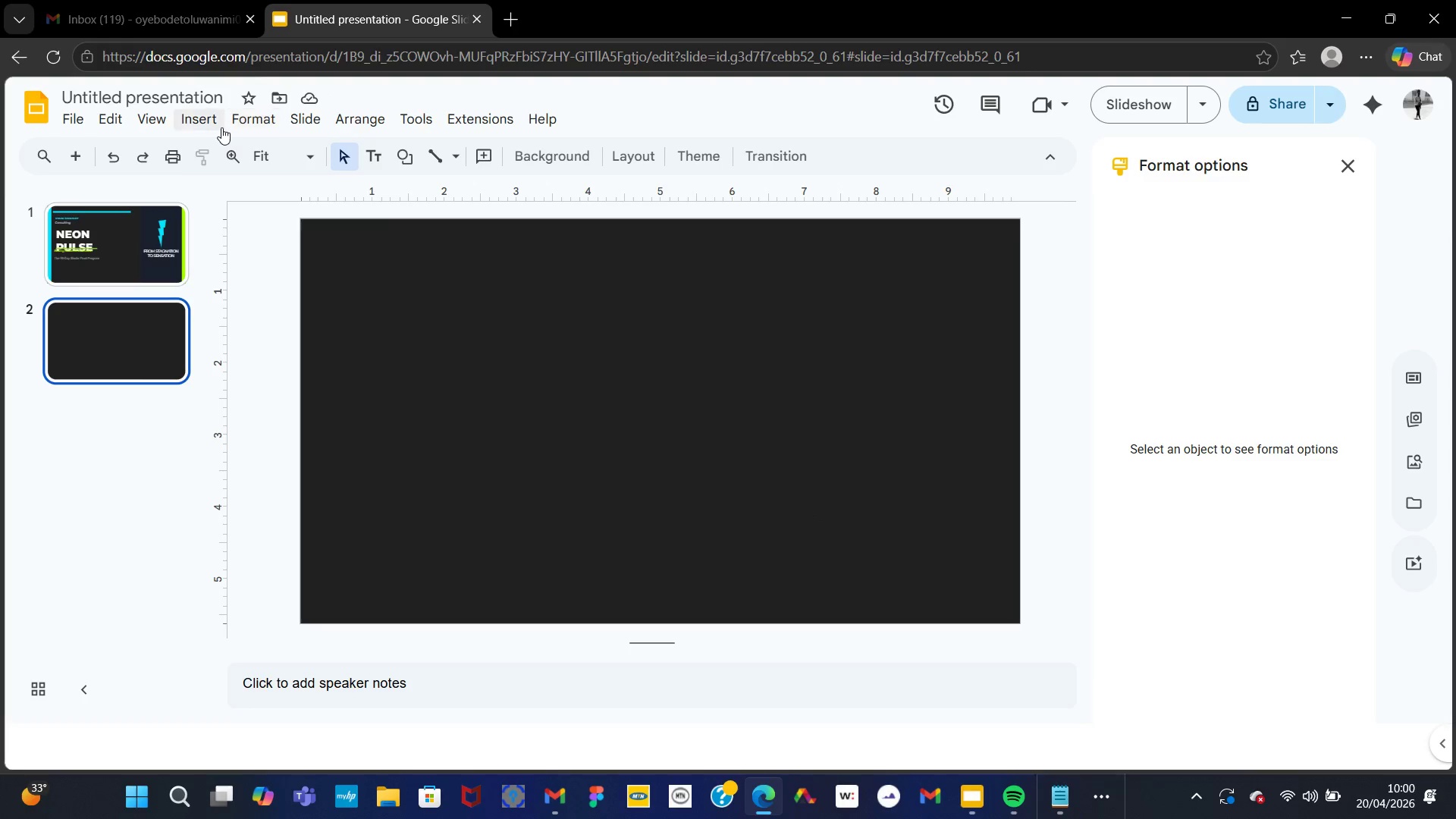 
left_click([220, 125])
 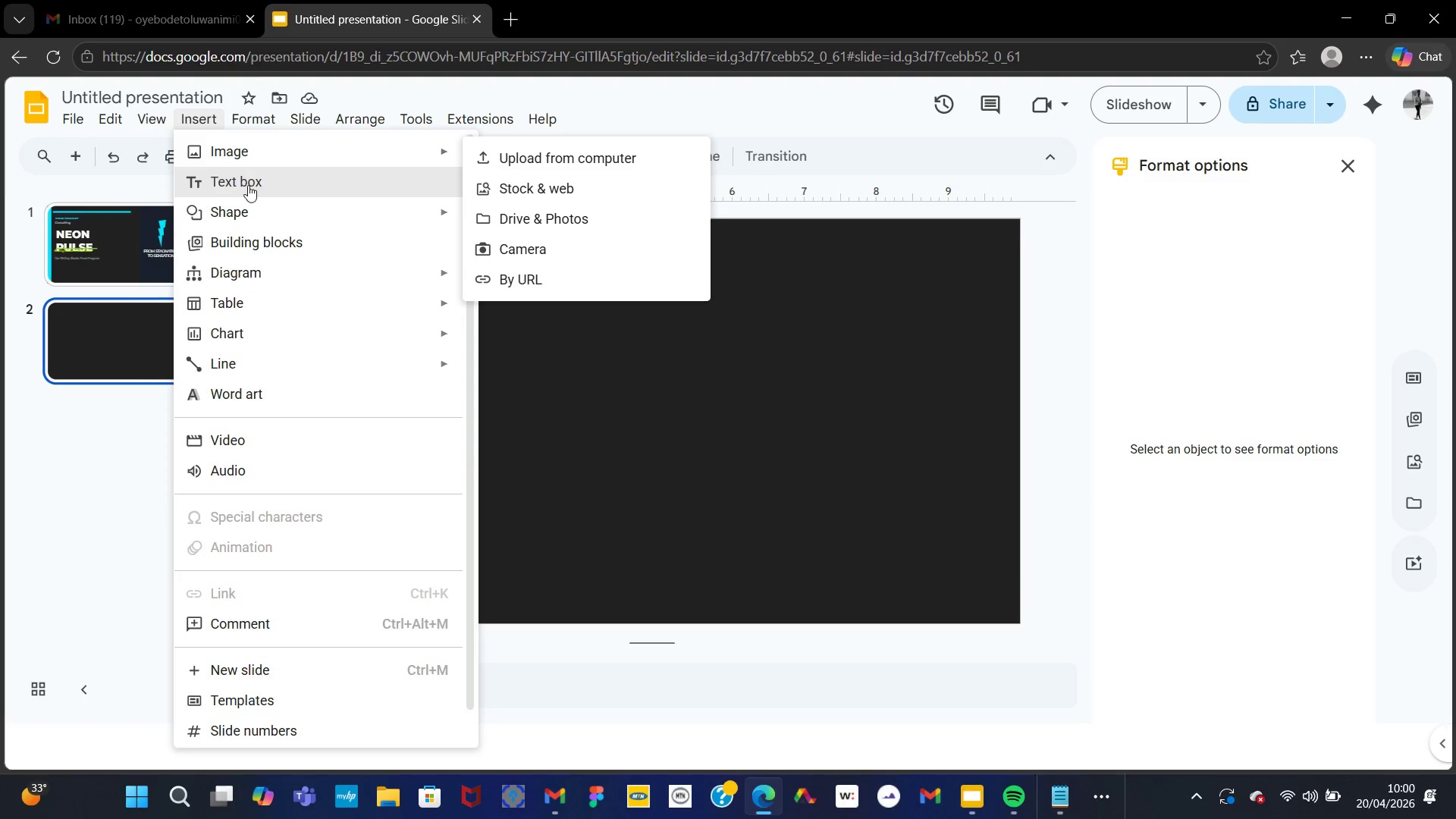 
left_click([254, 217])
 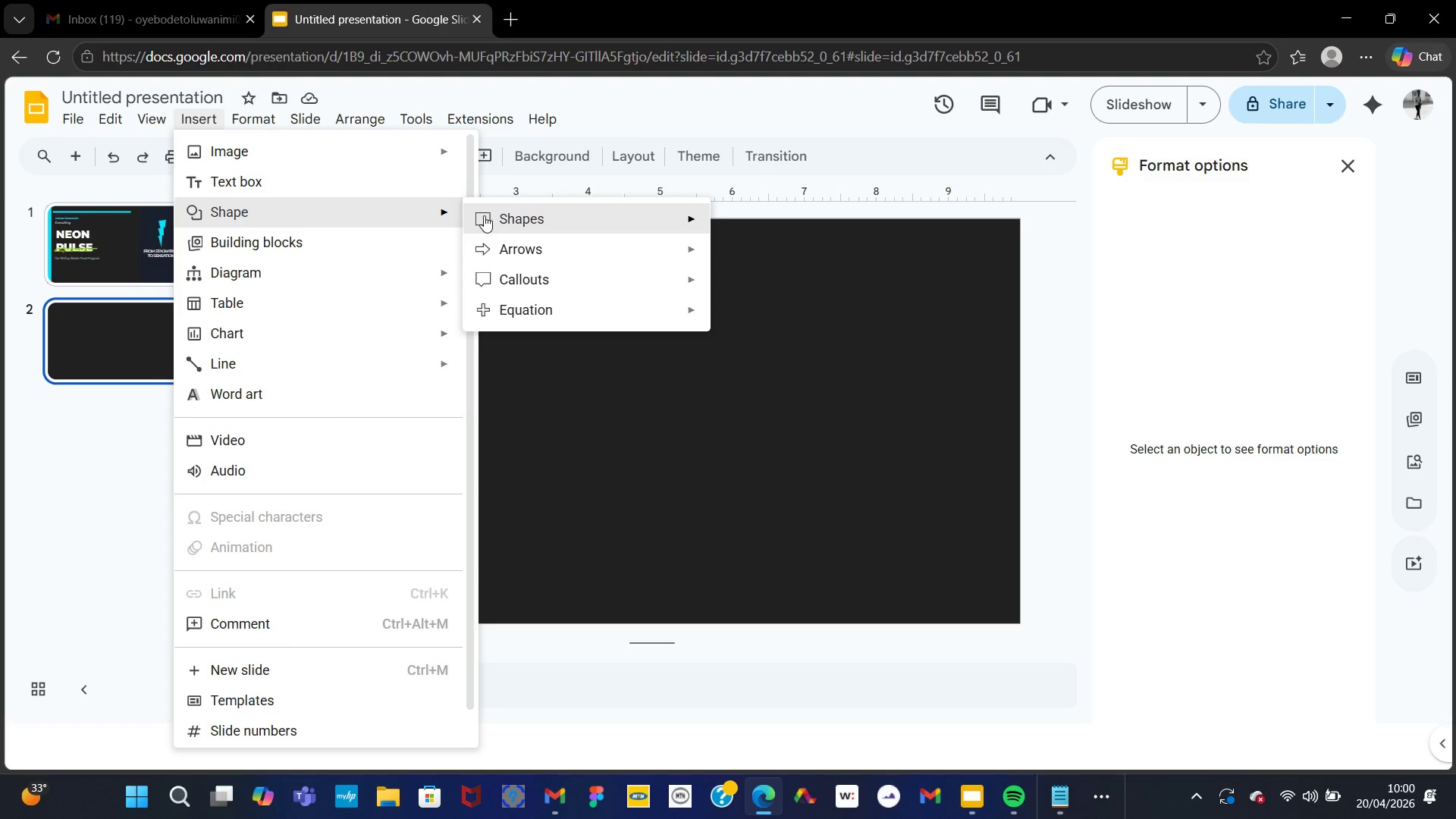 
left_click([484, 215])
 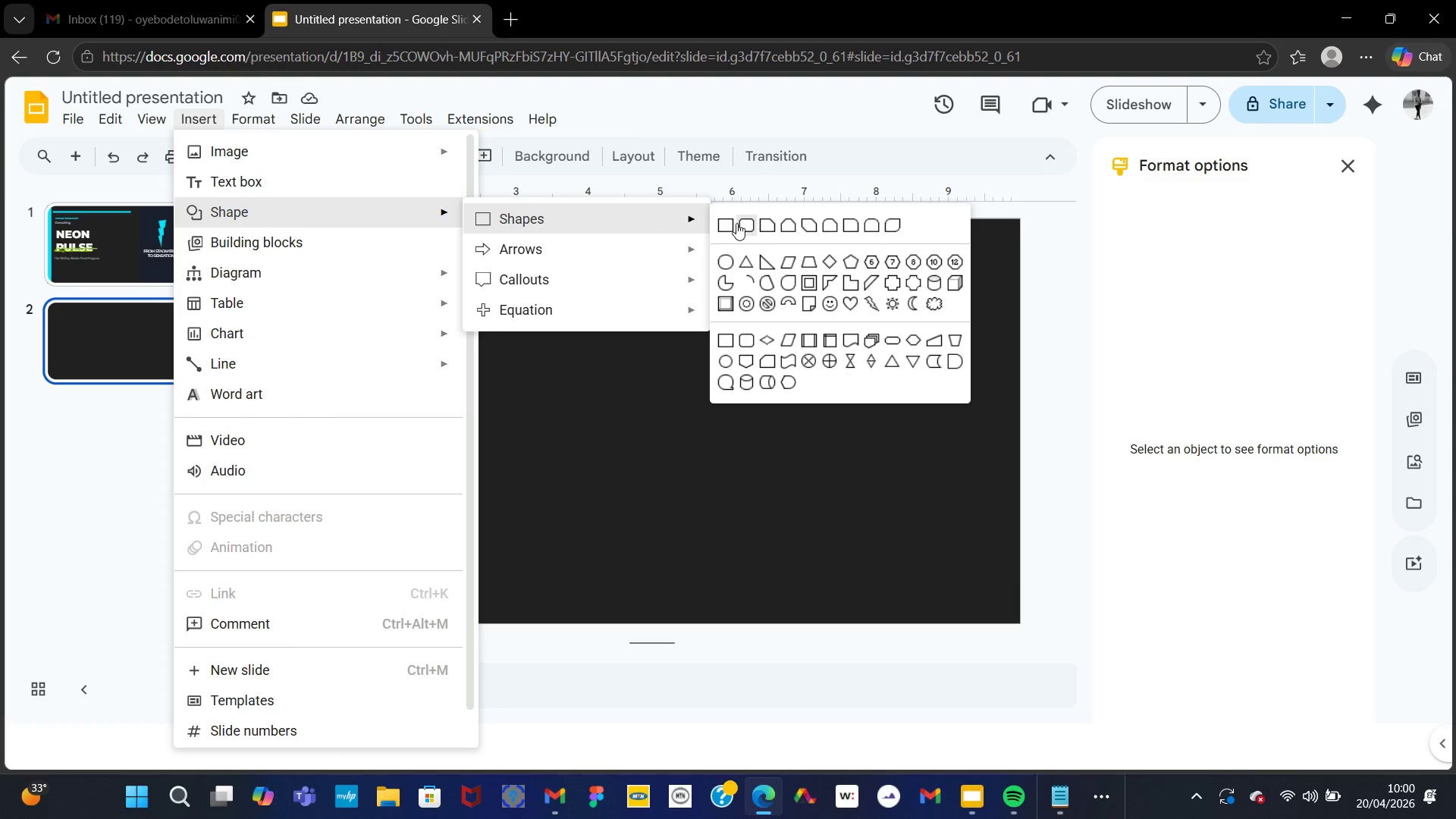 
left_click([720, 223])
 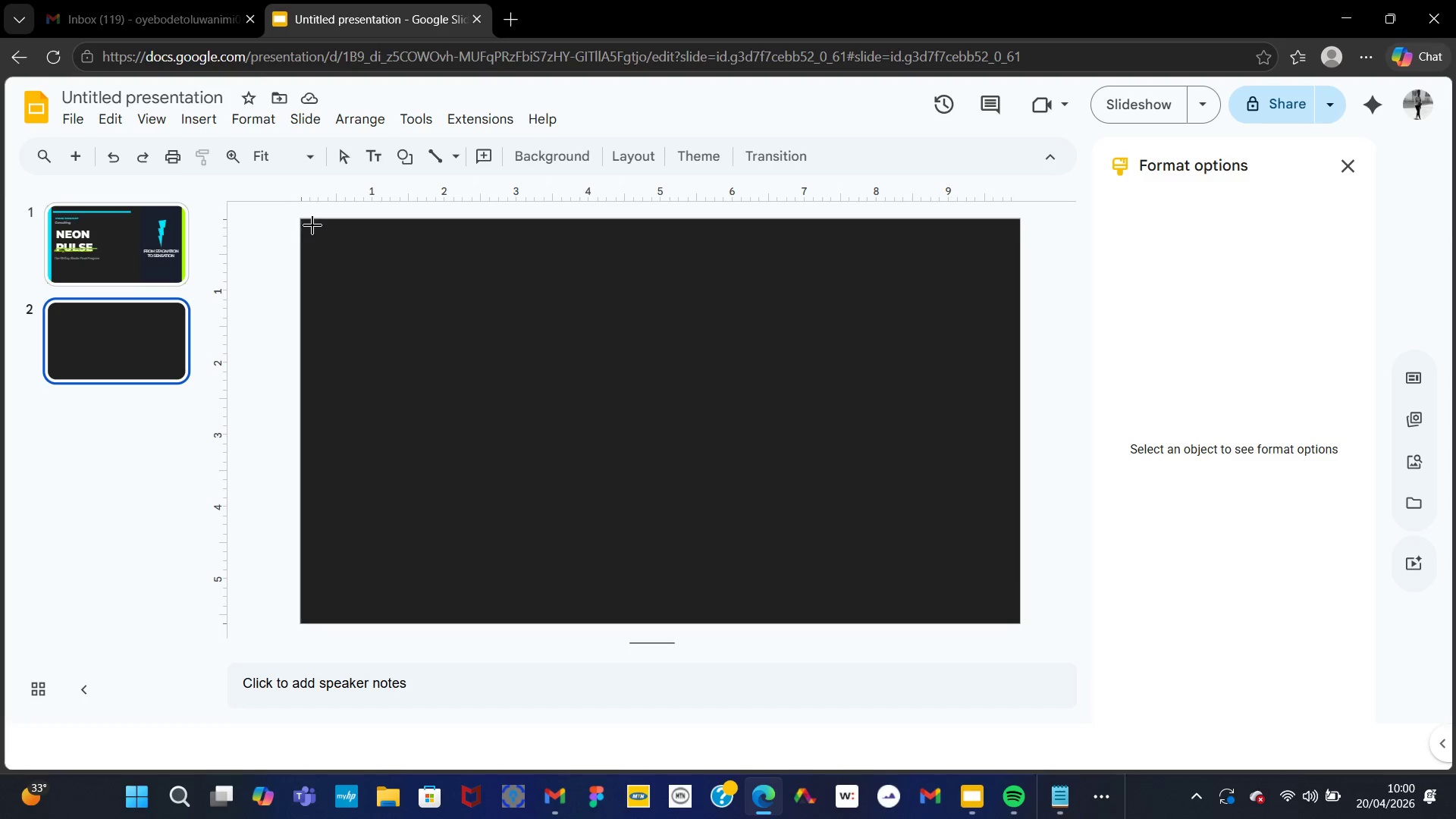 
left_click_drag(start_coordinate=[300, 222], to_coordinate=[1021, 262])
 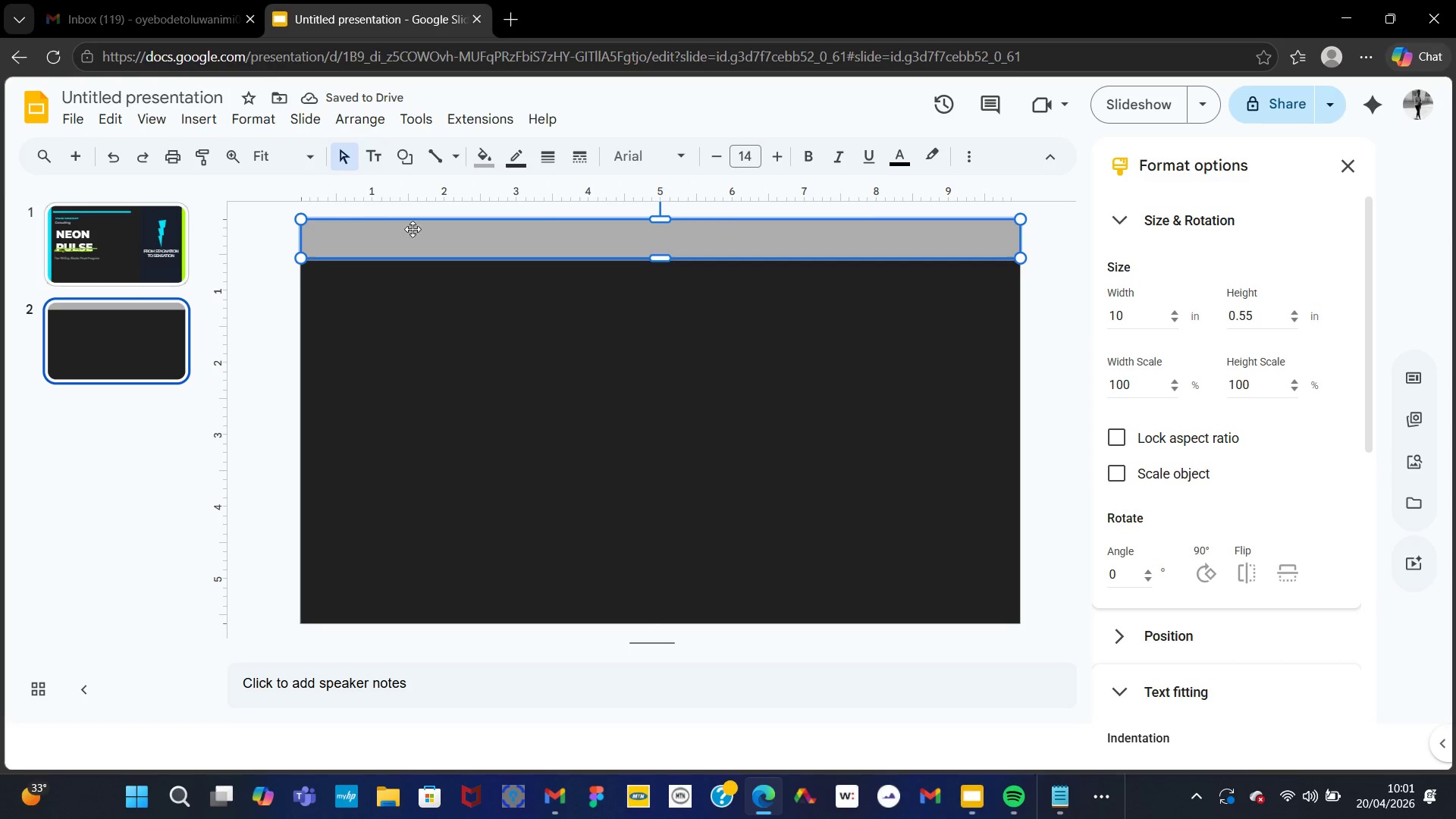 
wait(7.98)
 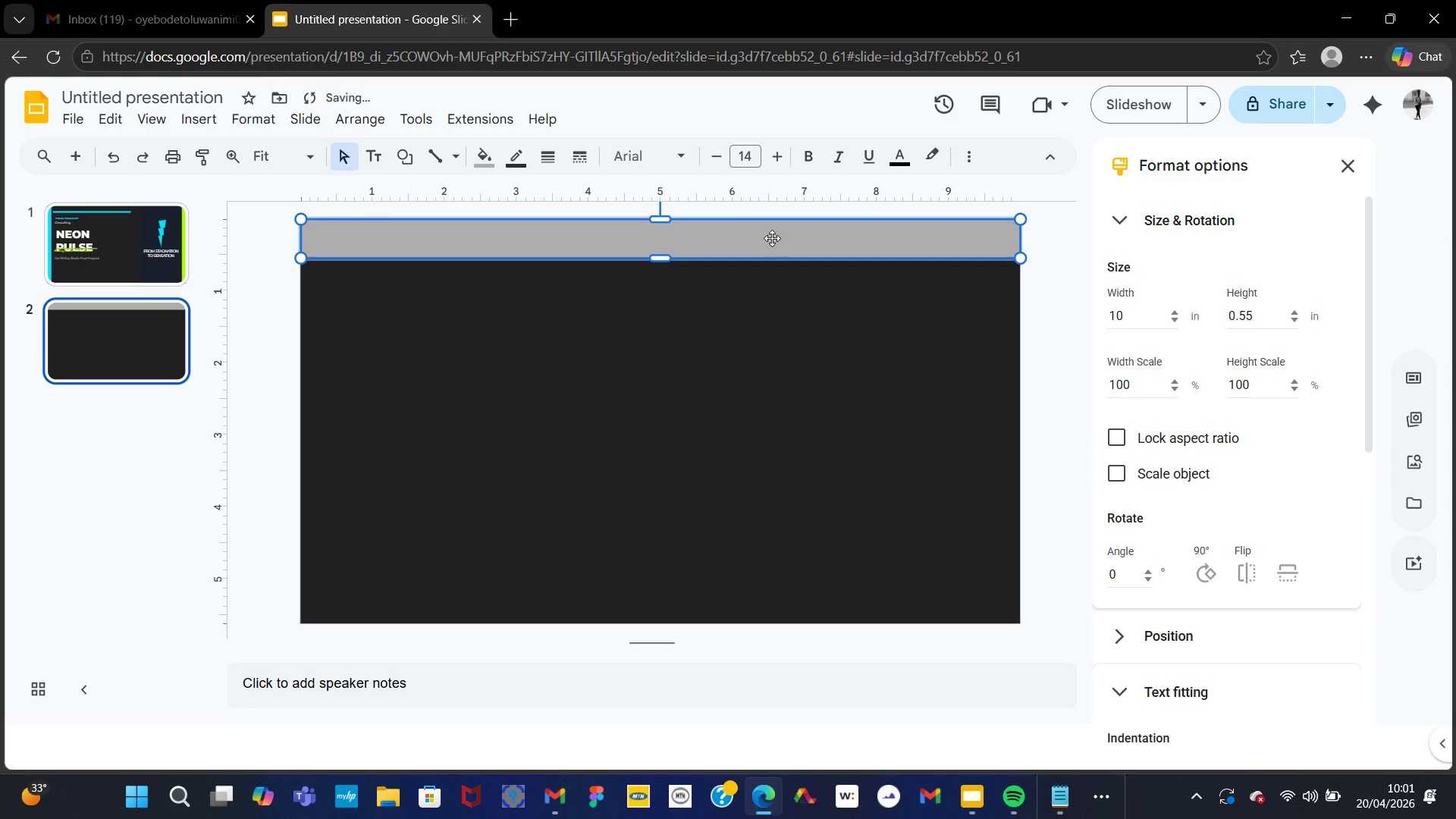 
left_click([475, 160])
 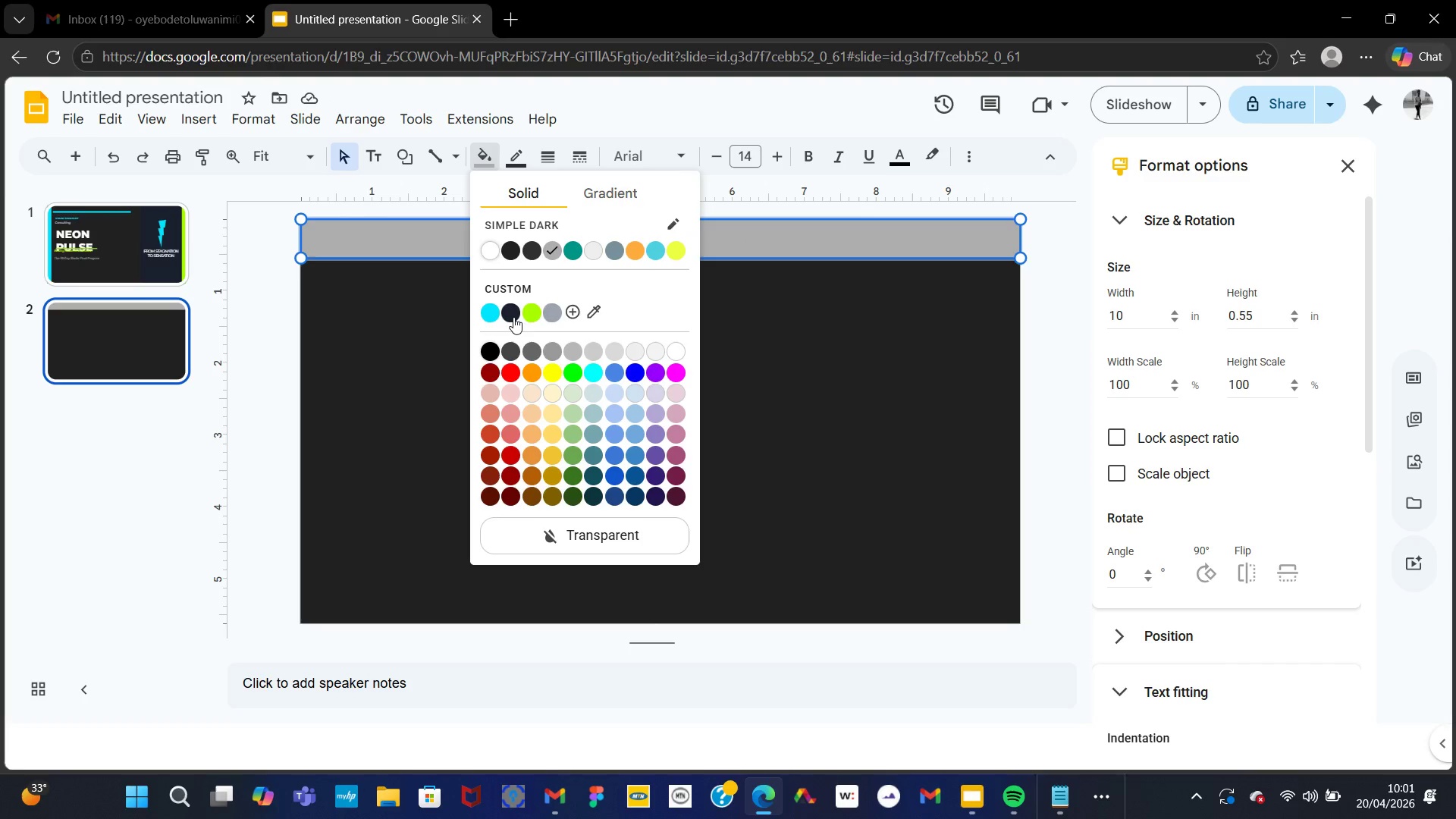 
left_click([512, 316])
 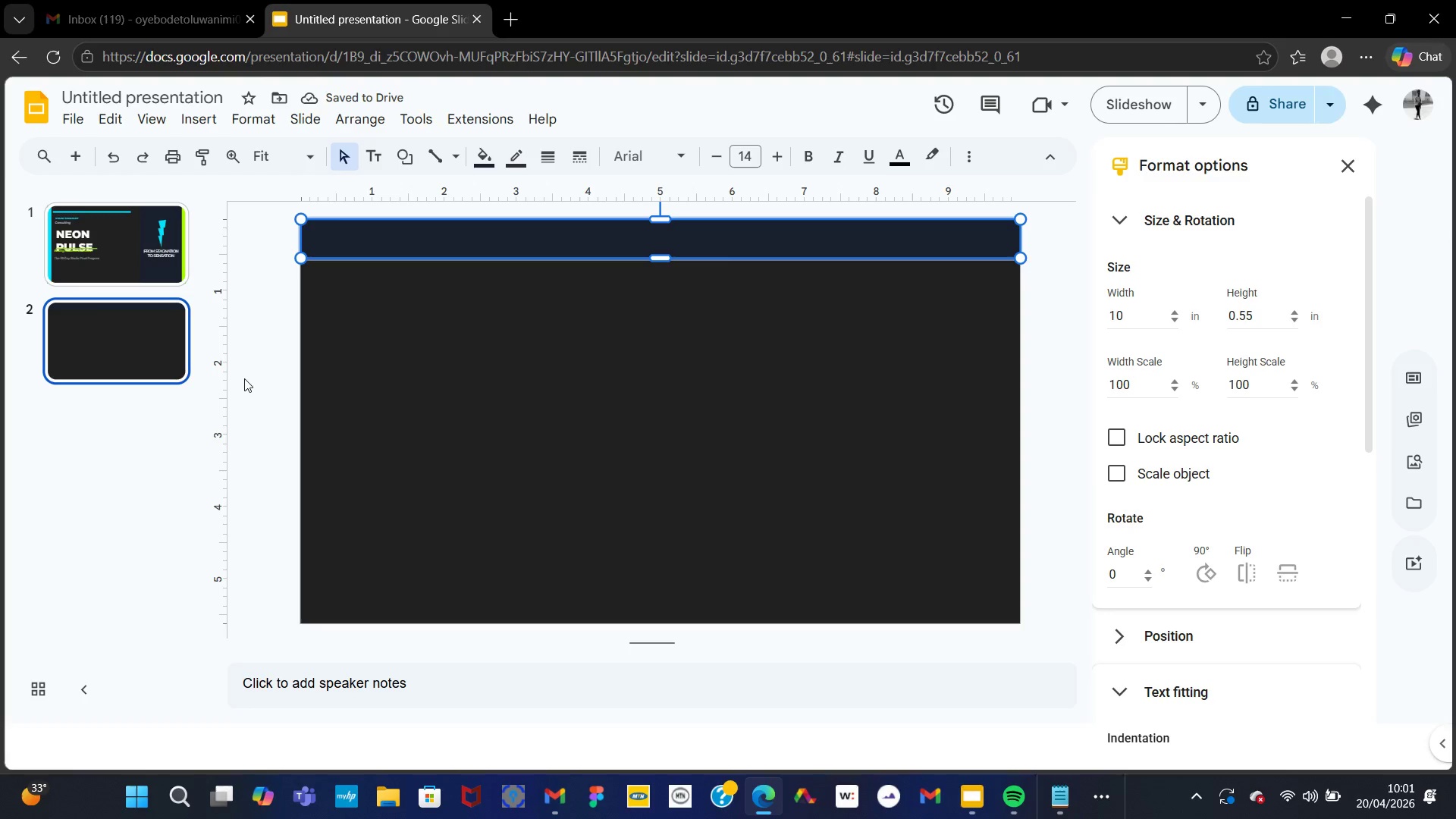 
left_click([246, 378])
 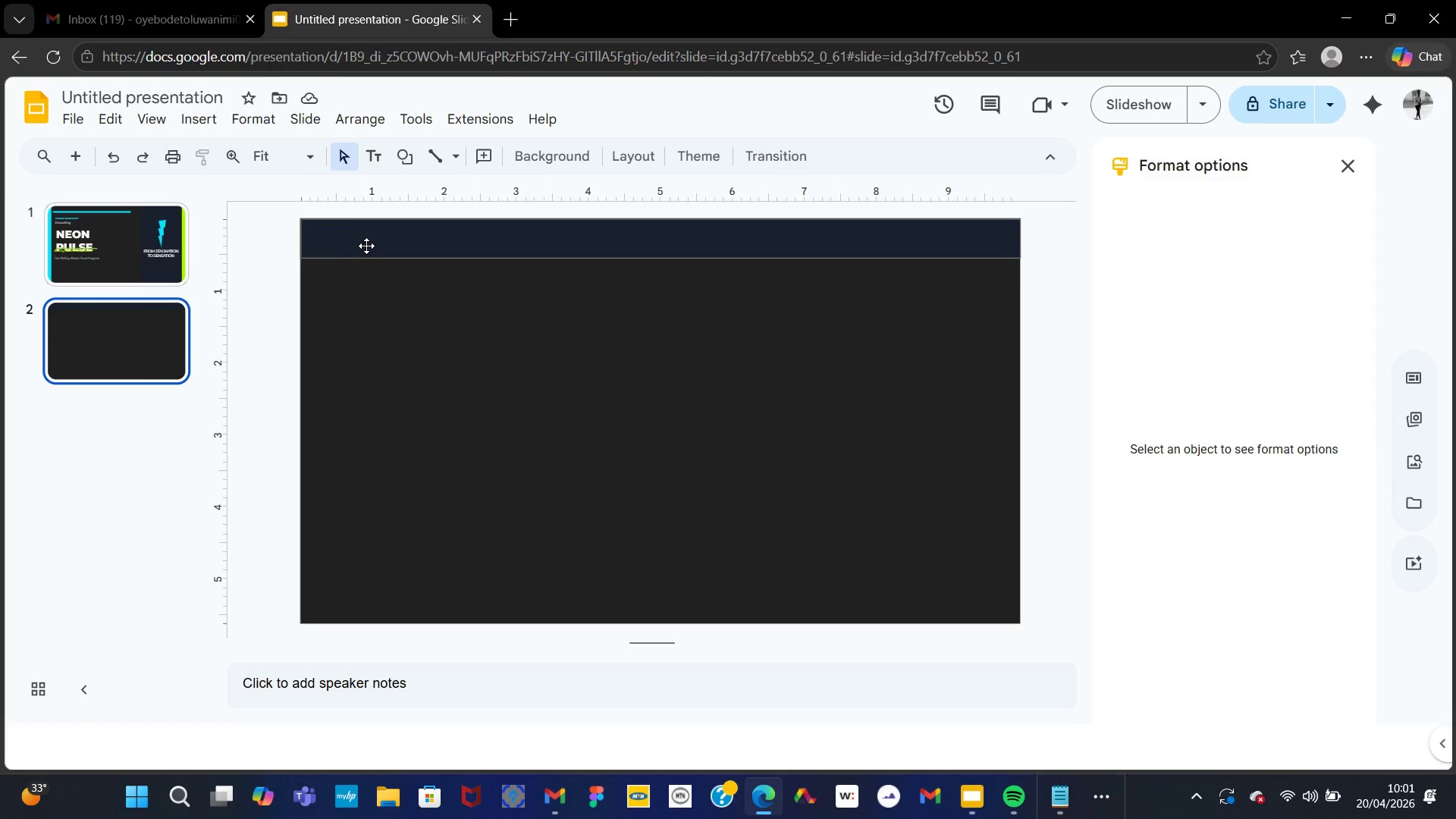 
wait(5.95)
 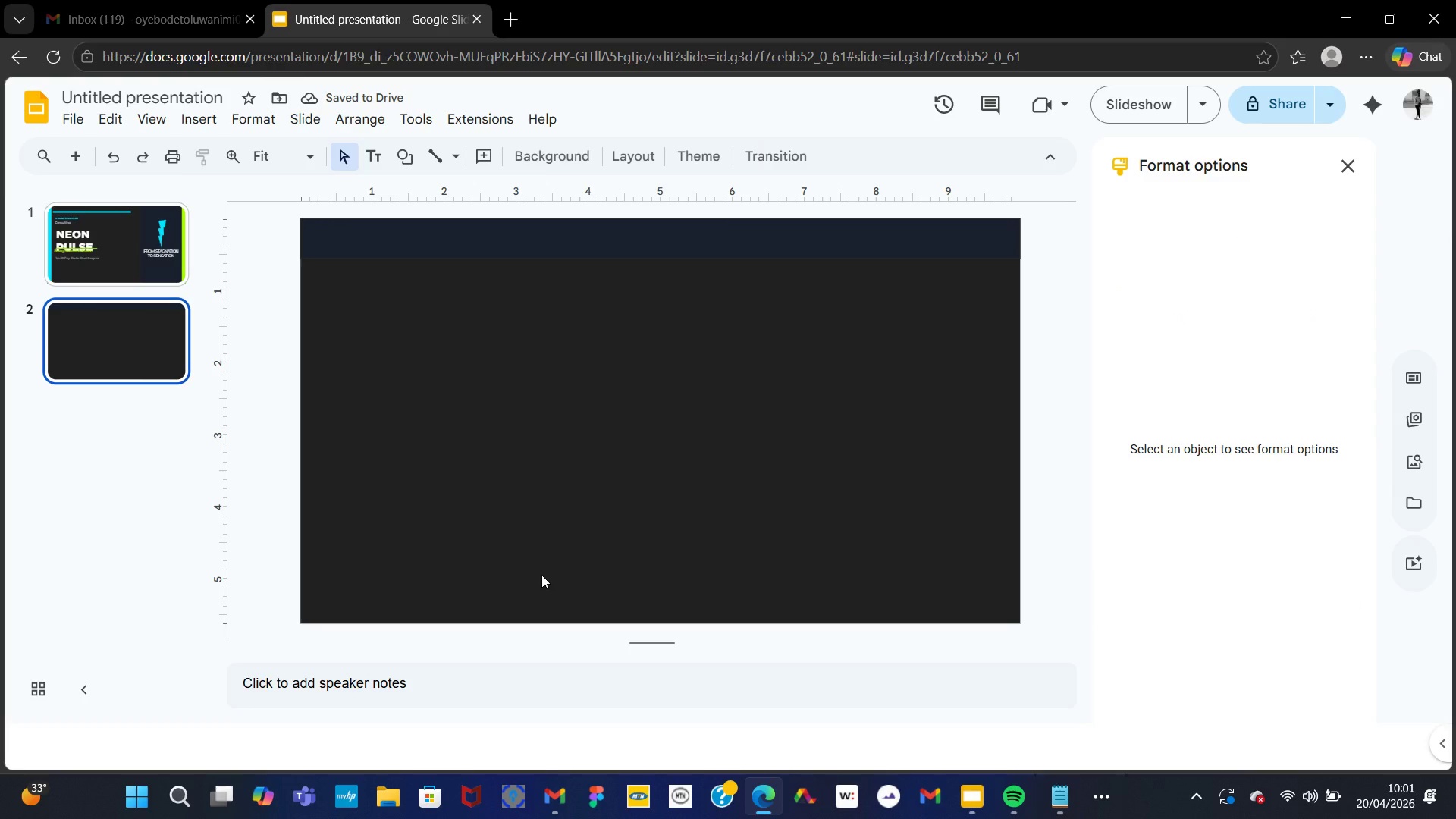 
left_click([366, 246])
 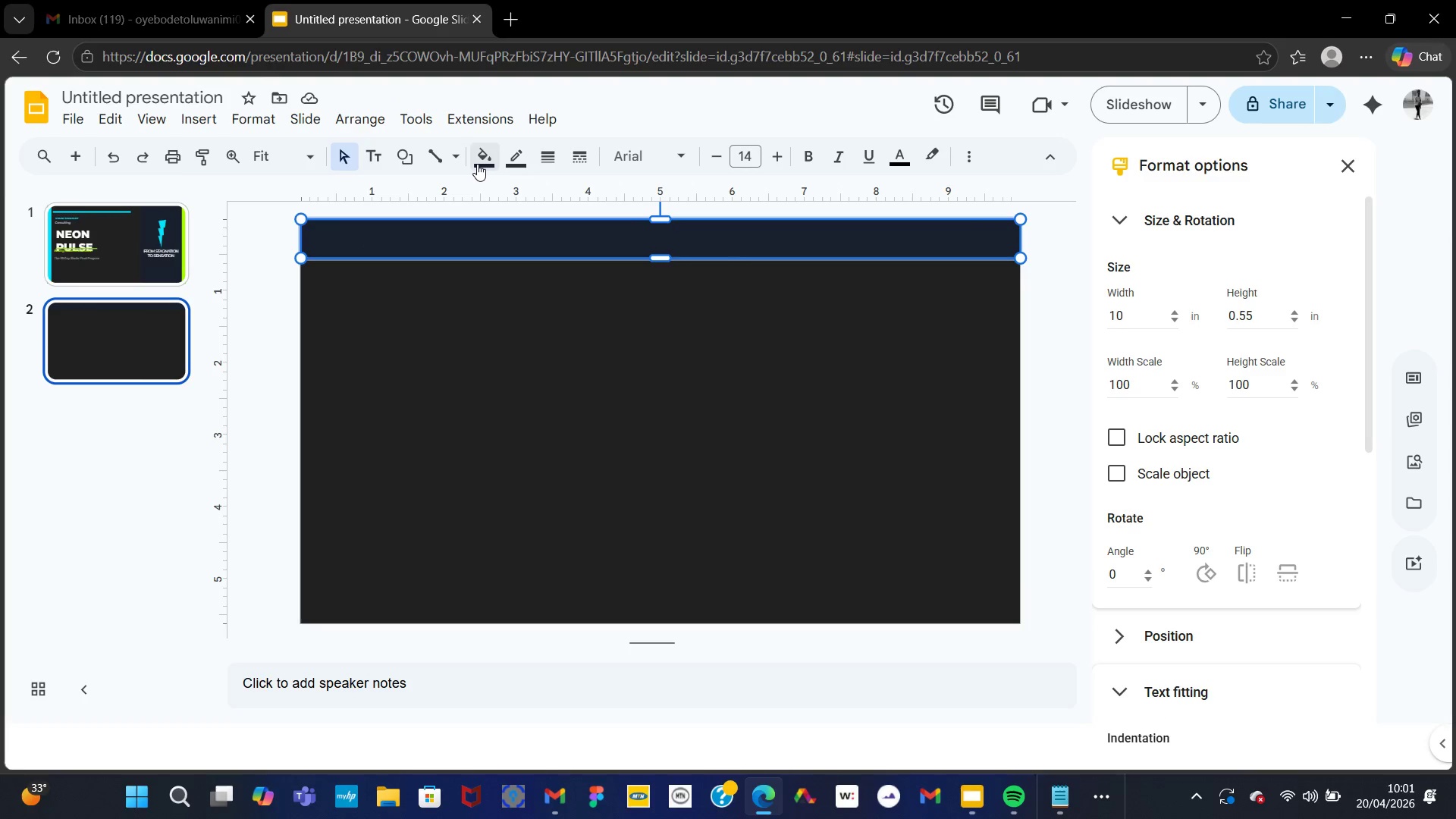 
left_click([482, 160])
 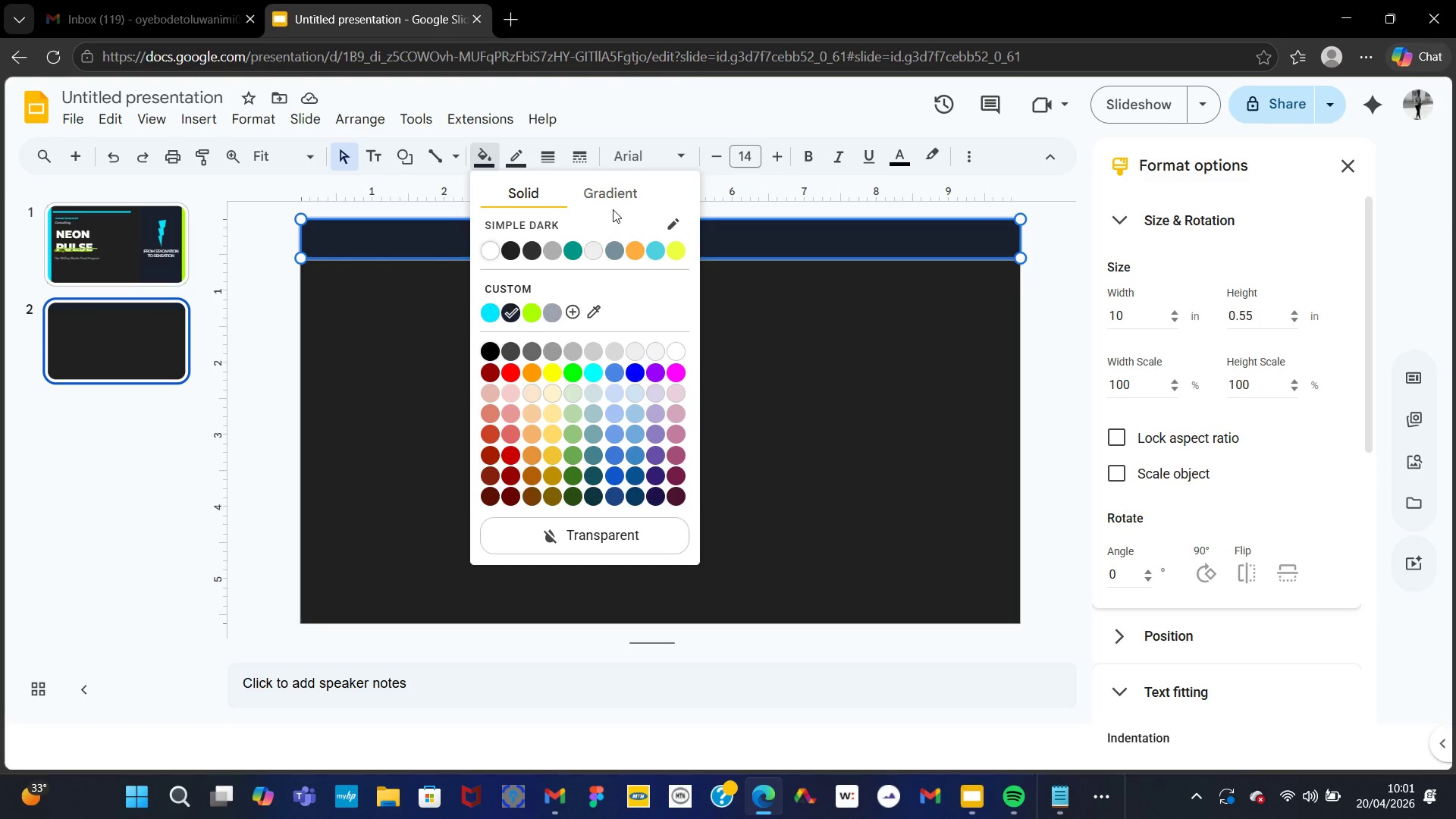 
left_click([573, 315])
 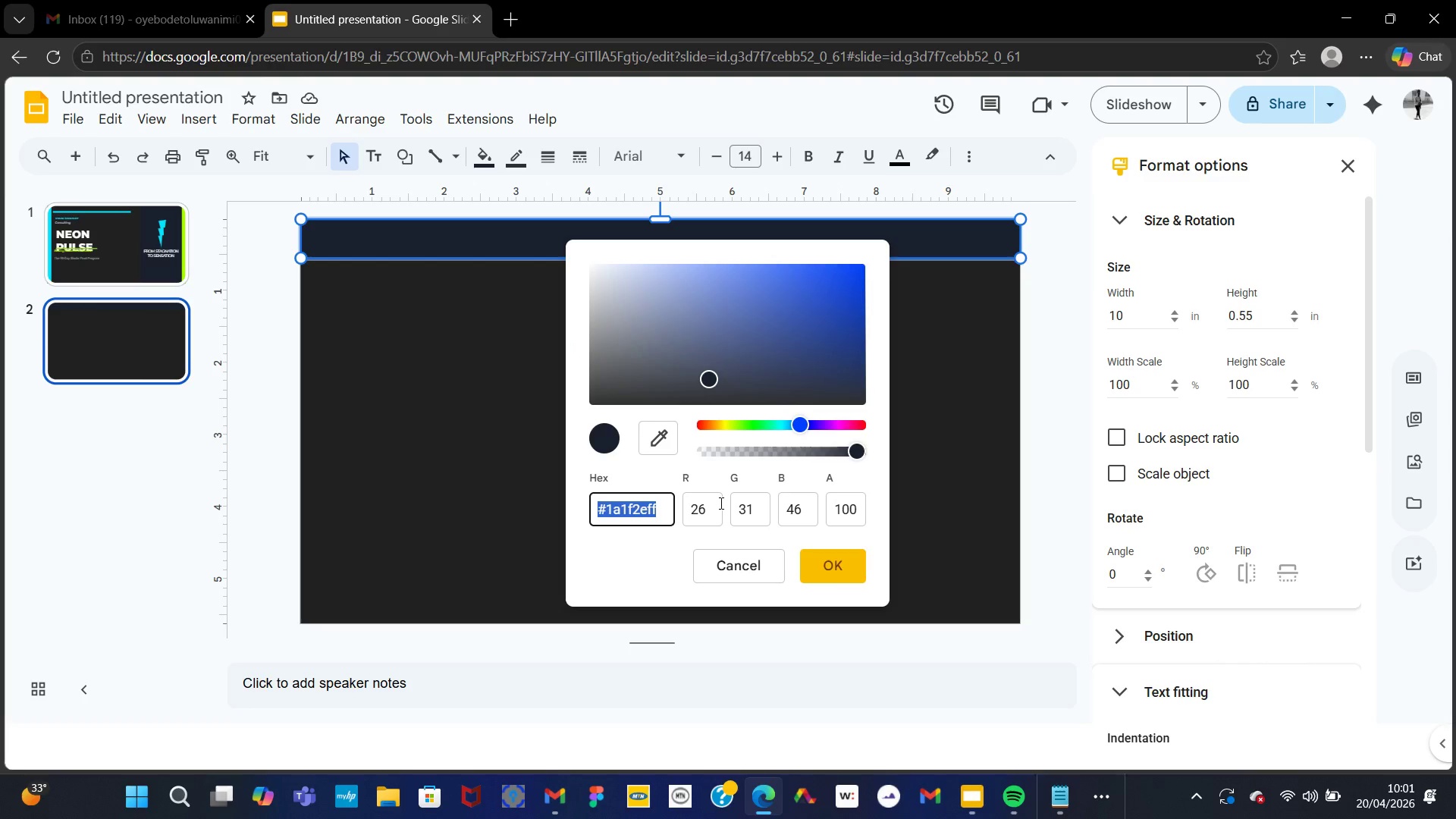 
wait(28.12)
 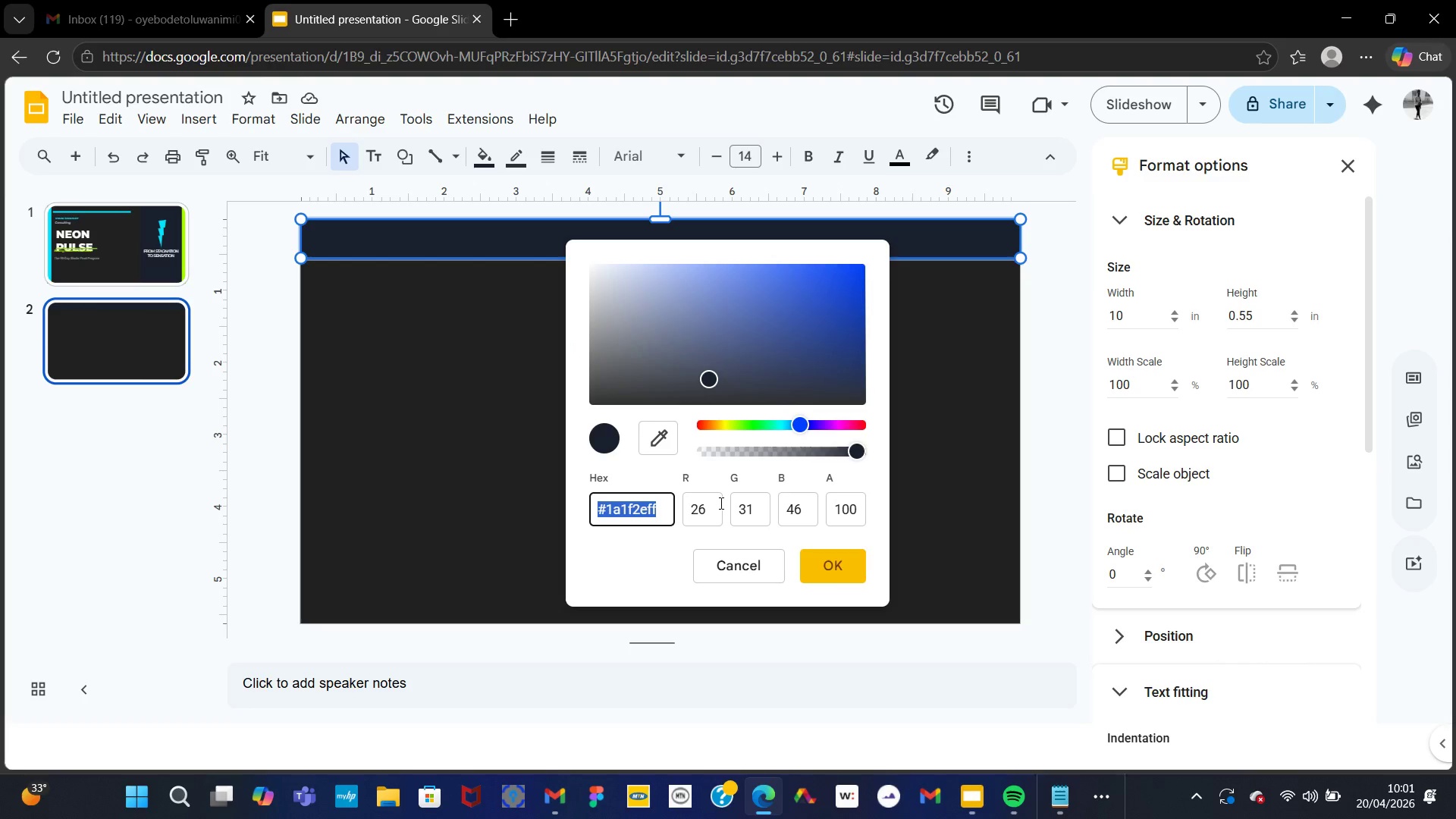 
left_click([655, 507])
 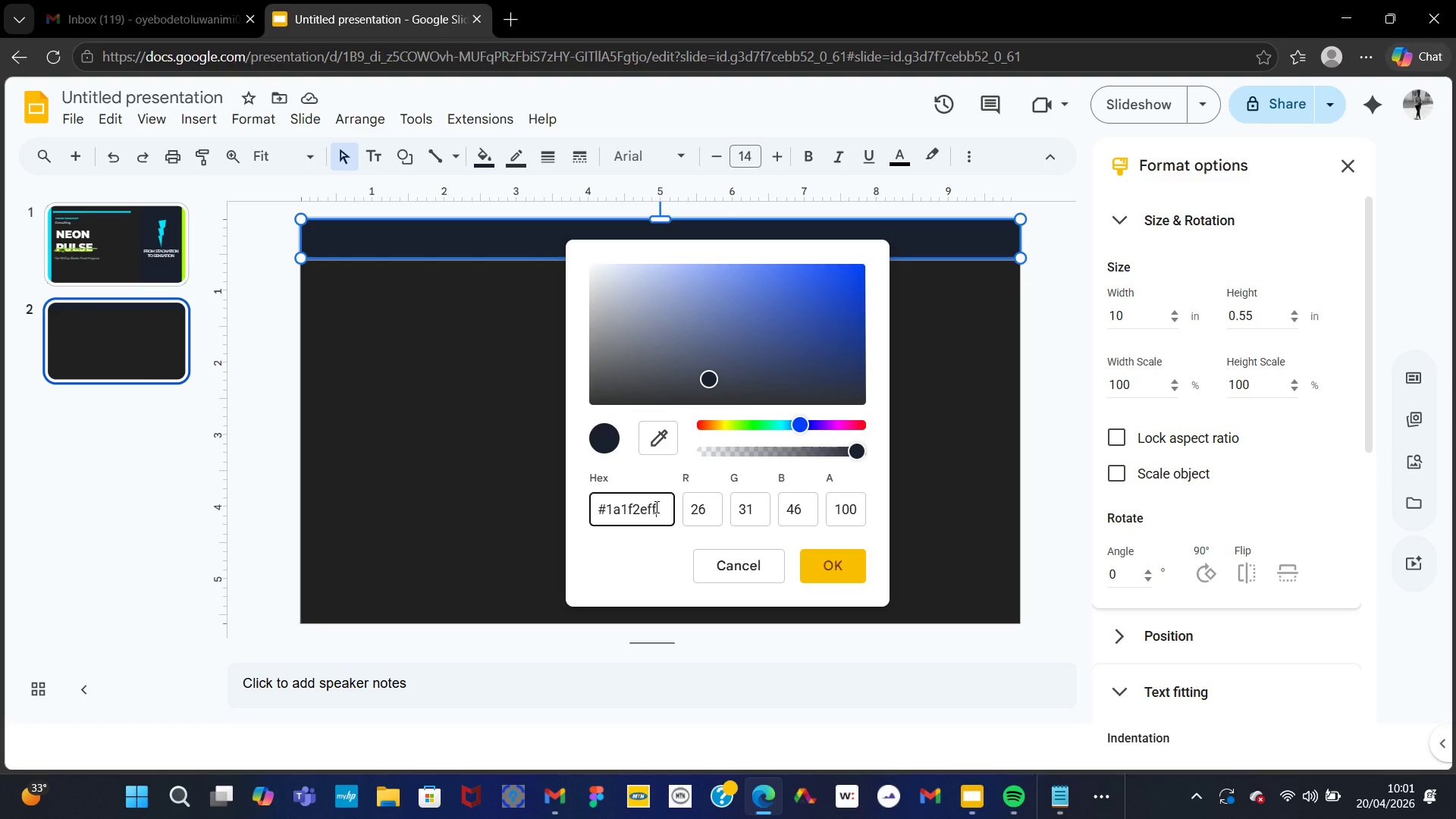 
left_click([245, 503])
 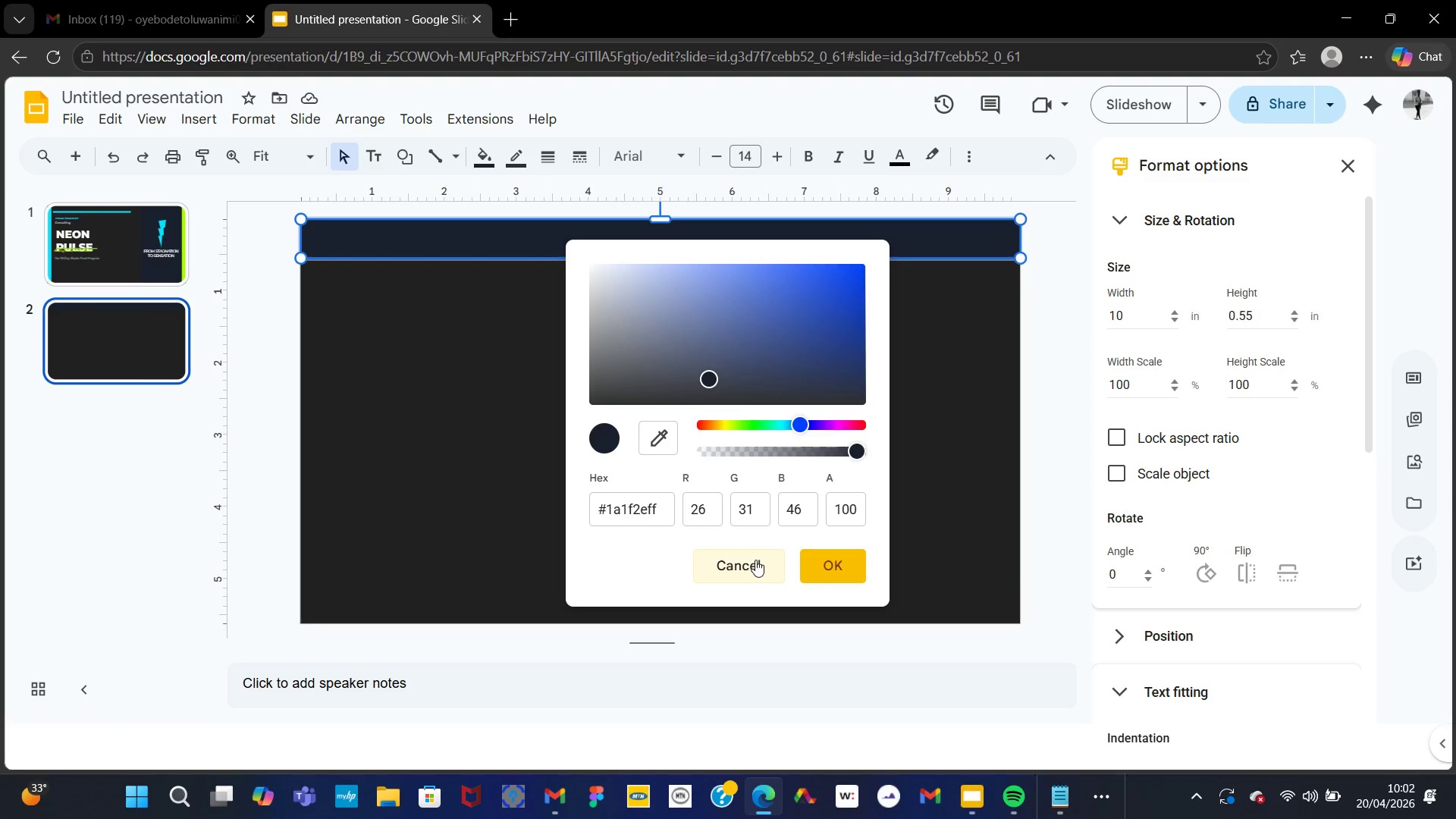 
left_click([756, 562])
 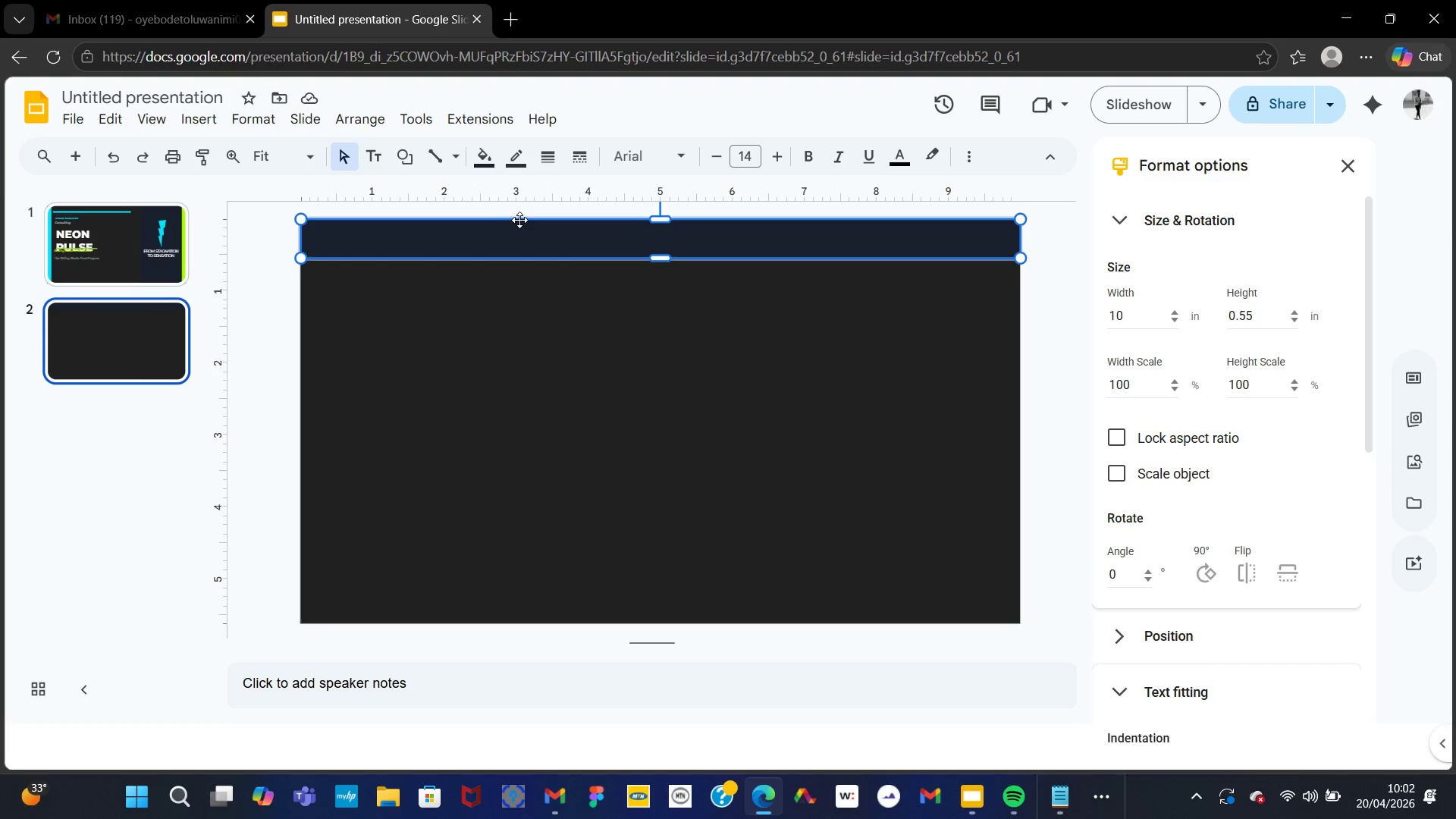 
right_click([520, 234])
 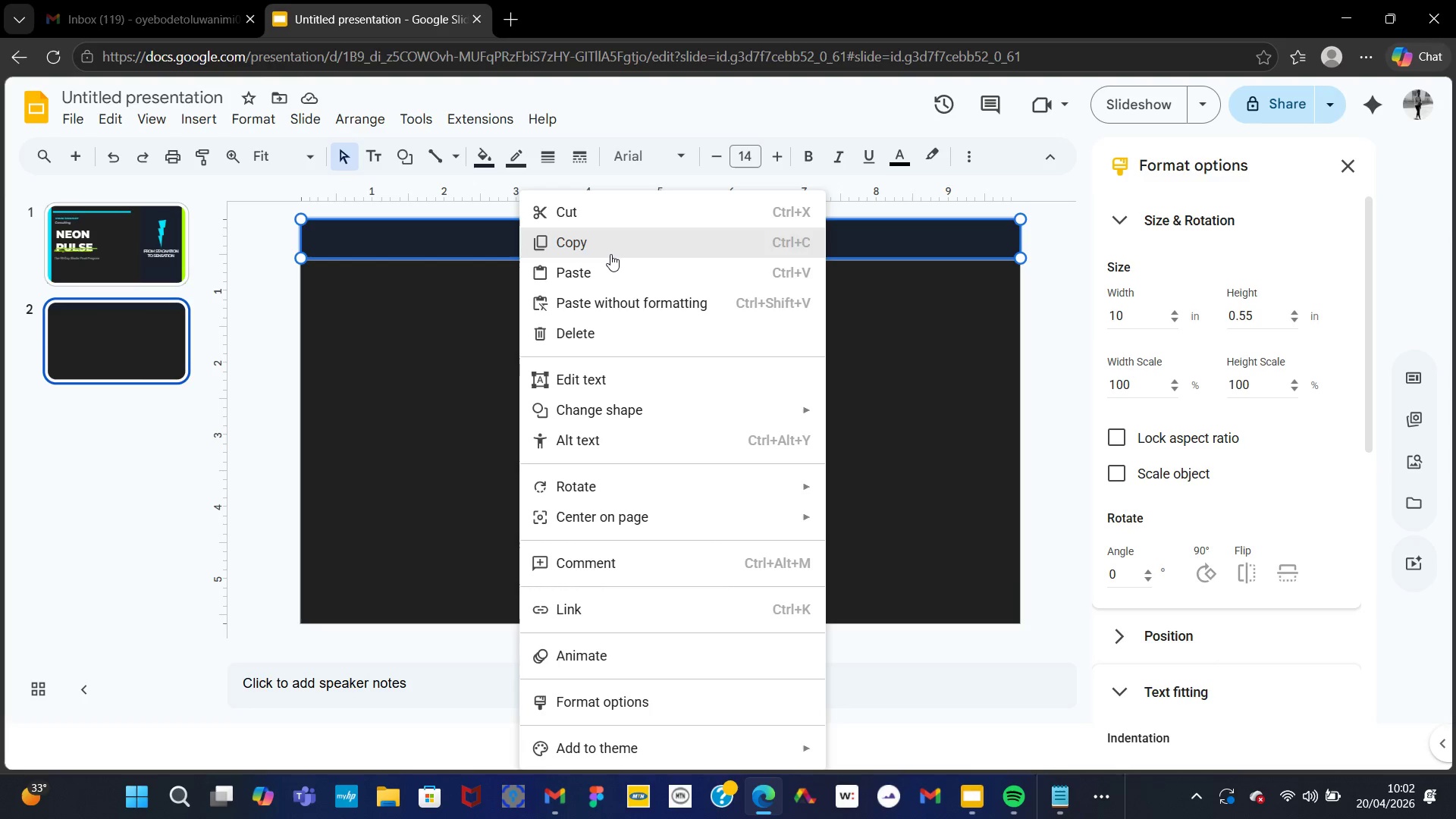 
left_click([605, 246])
 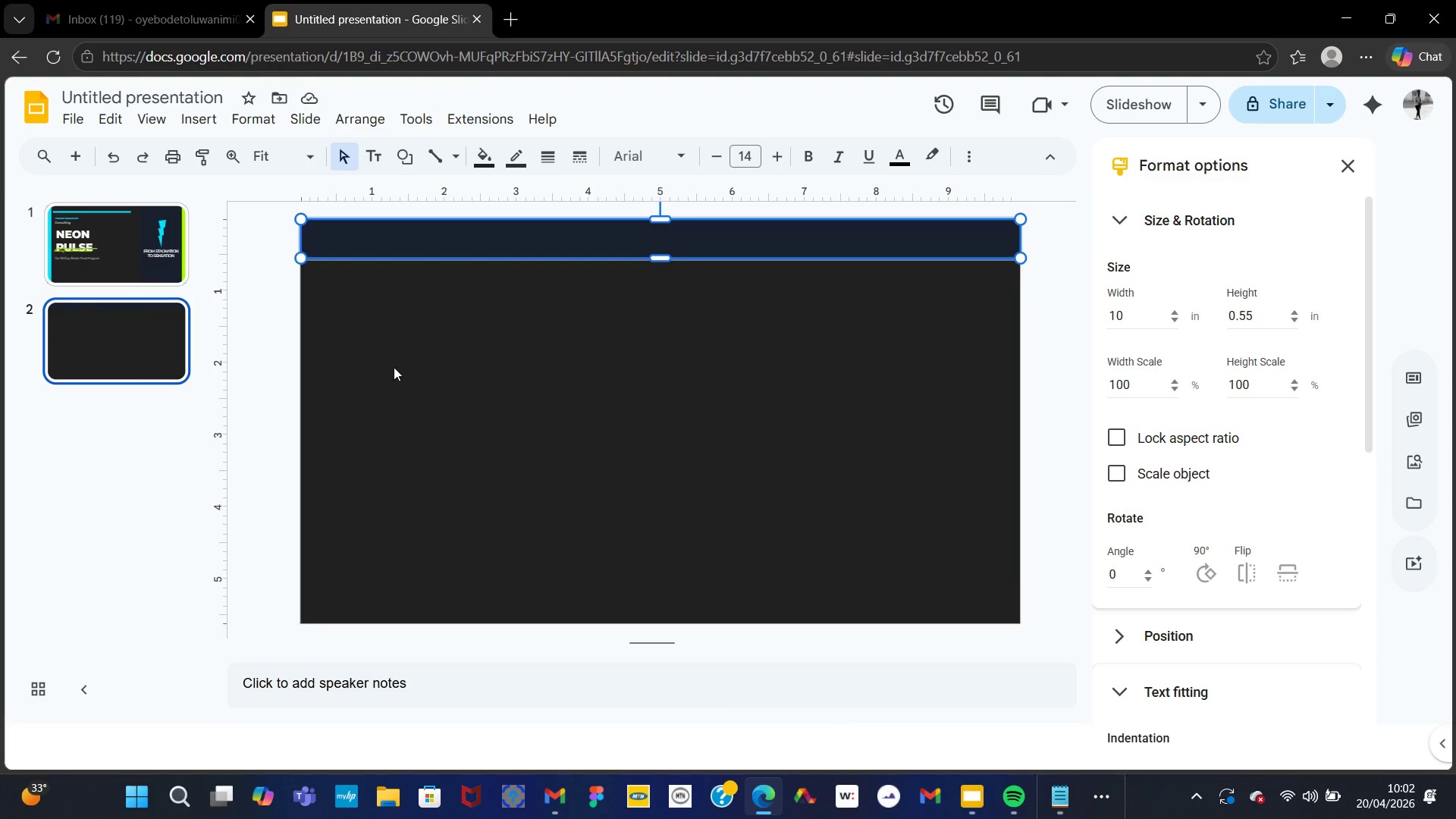 
right_click([394, 367])
 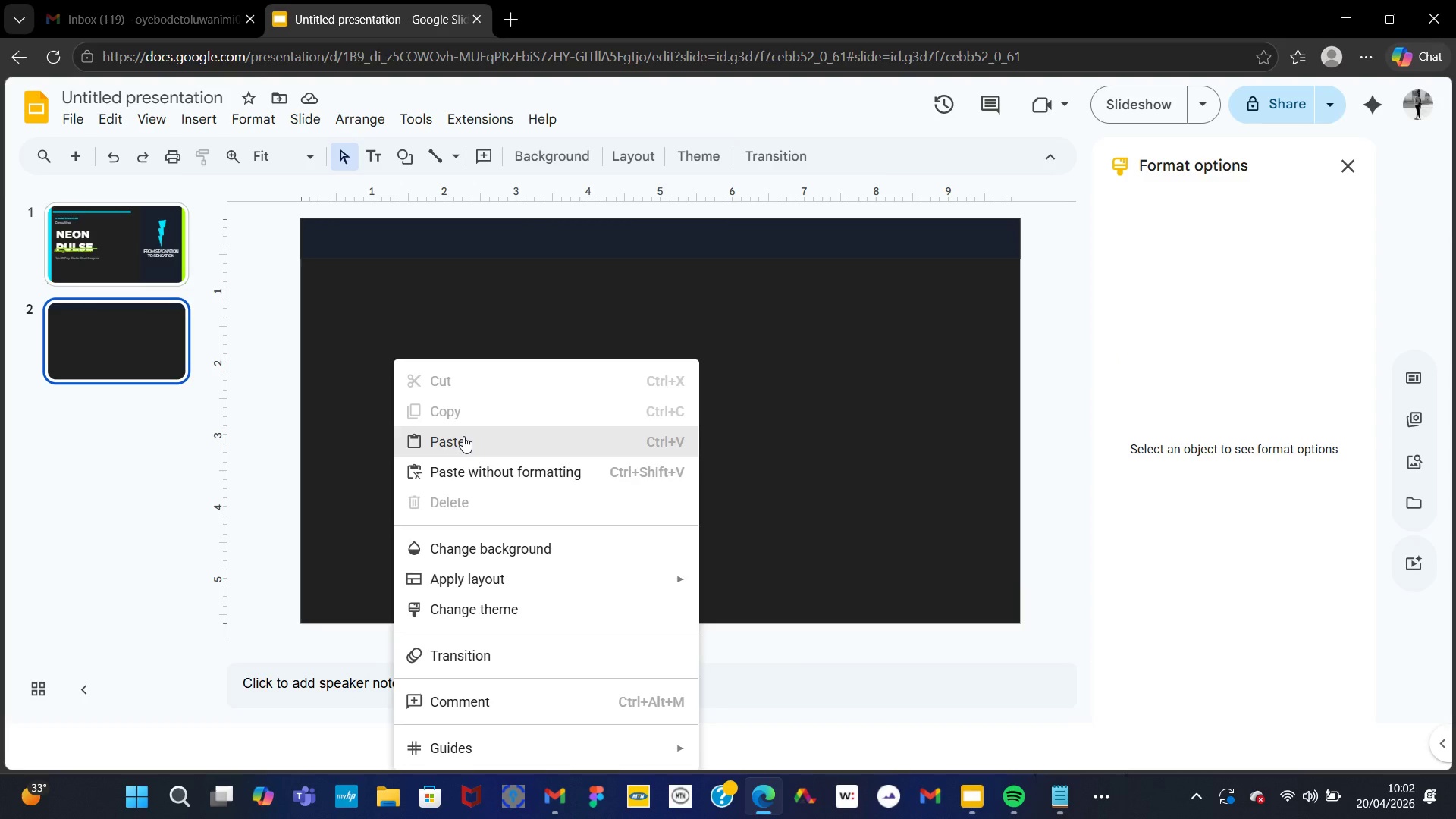 
left_click([463, 436])
 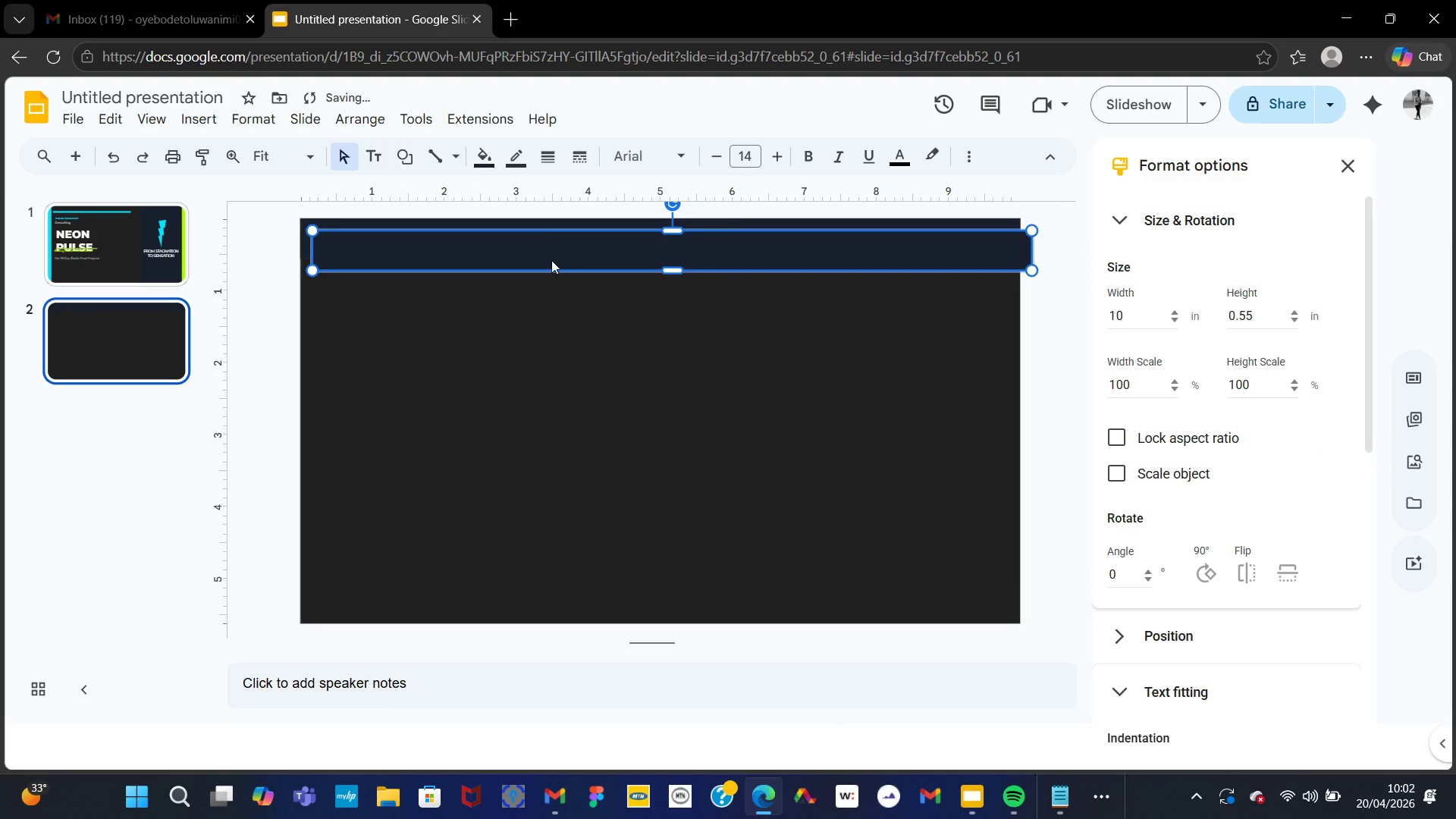 
left_click_drag(start_coordinate=[541, 248], to_coordinate=[511, 347])
 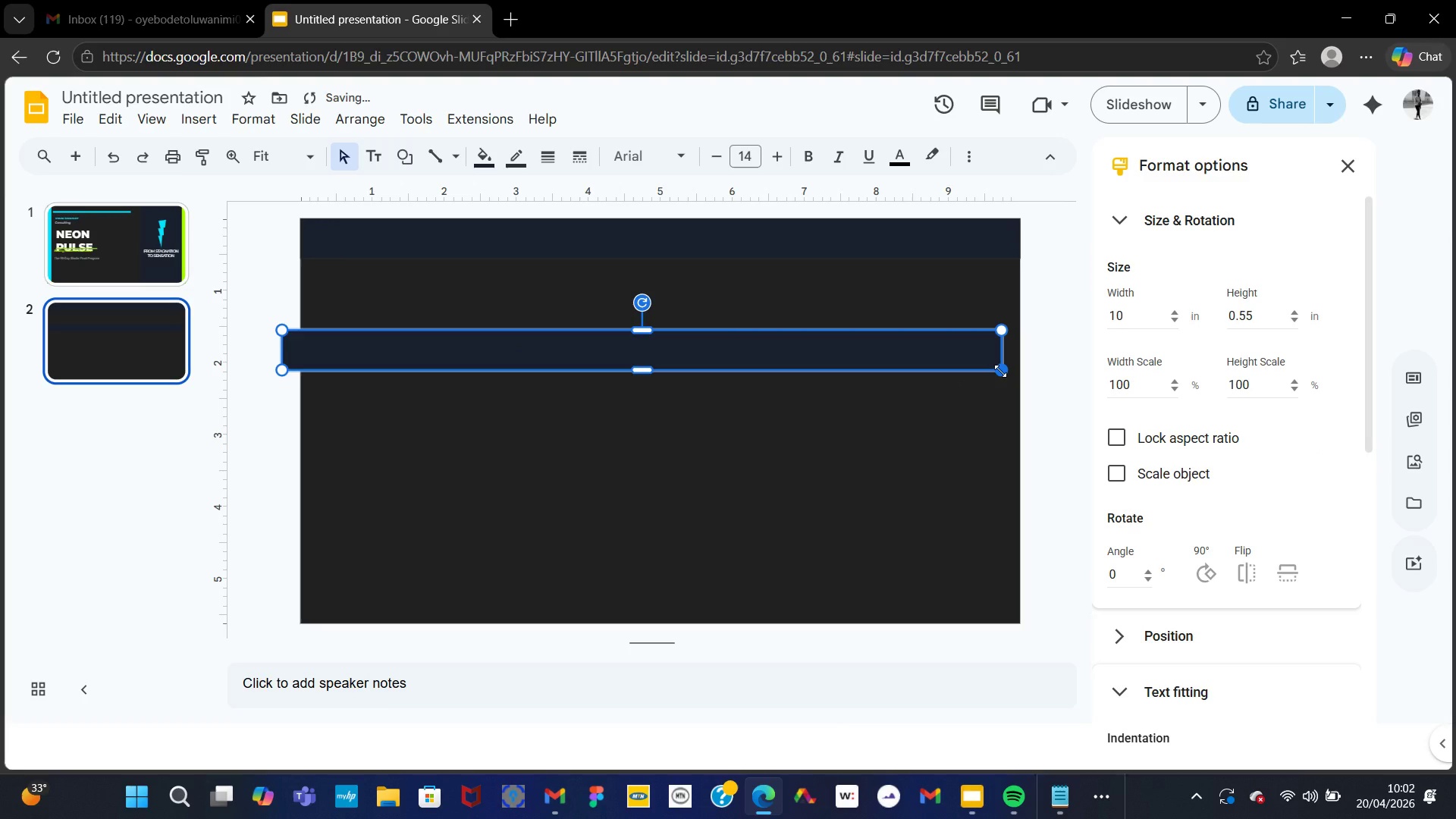 
left_click_drag(start_coordinate=[1000, 371], to_coordinate=[551, 630])
 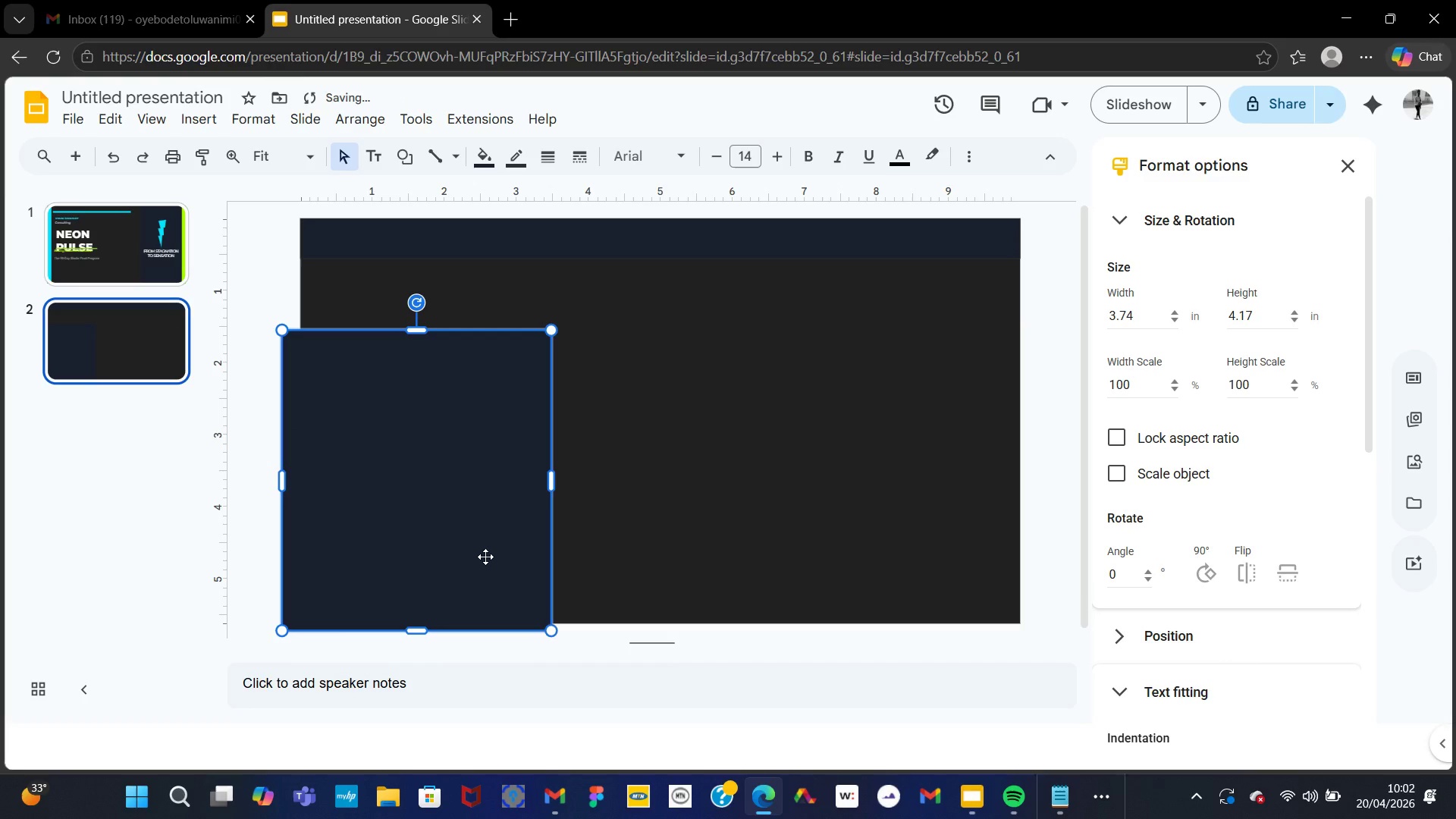 
left_click_drag(start_coordinate=[485, 557], to_coordinate=[523, 518])
 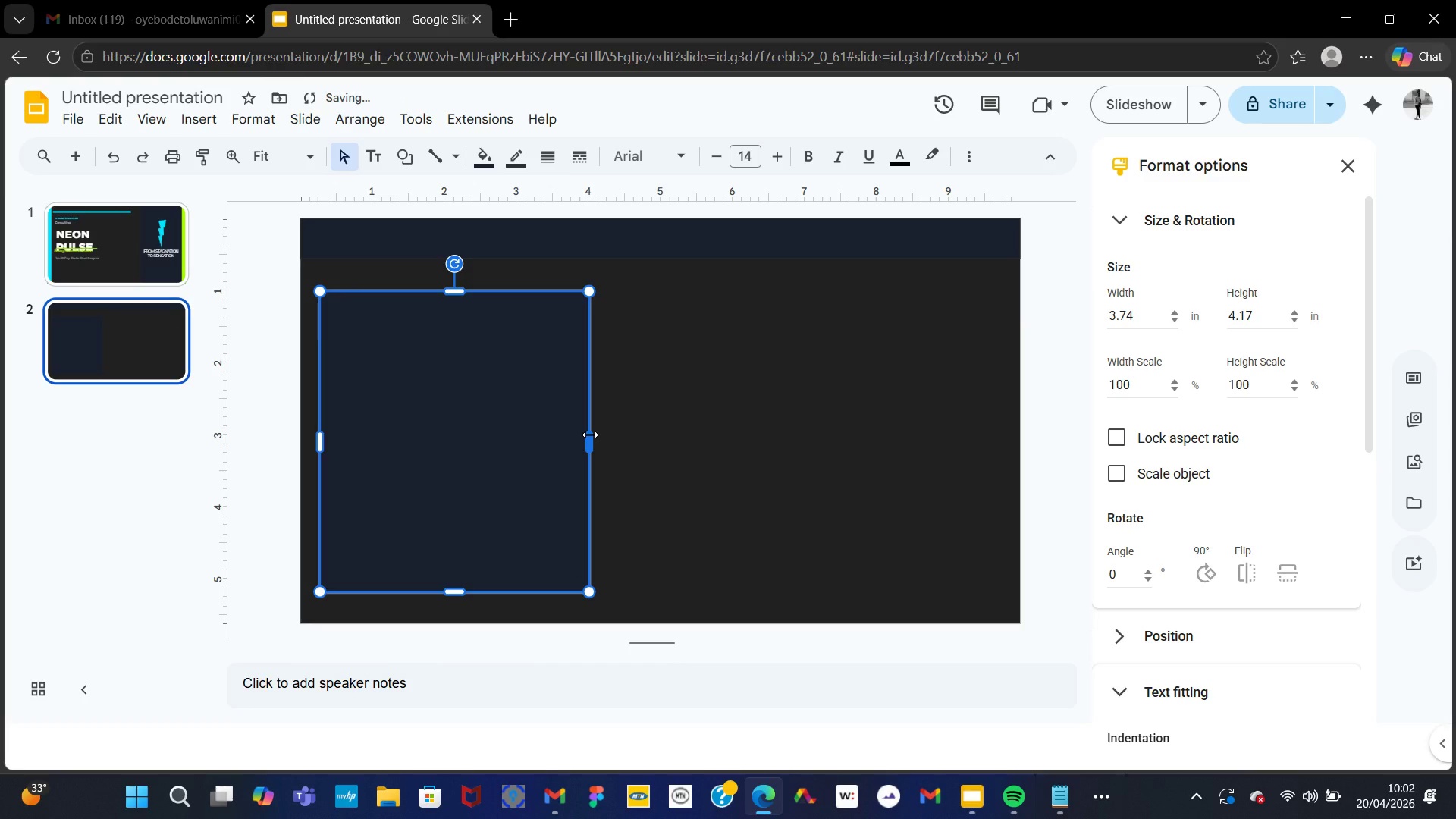 
left_click_drag(start_coordinate=[579, 465], to_coordinate=[495, 475])
 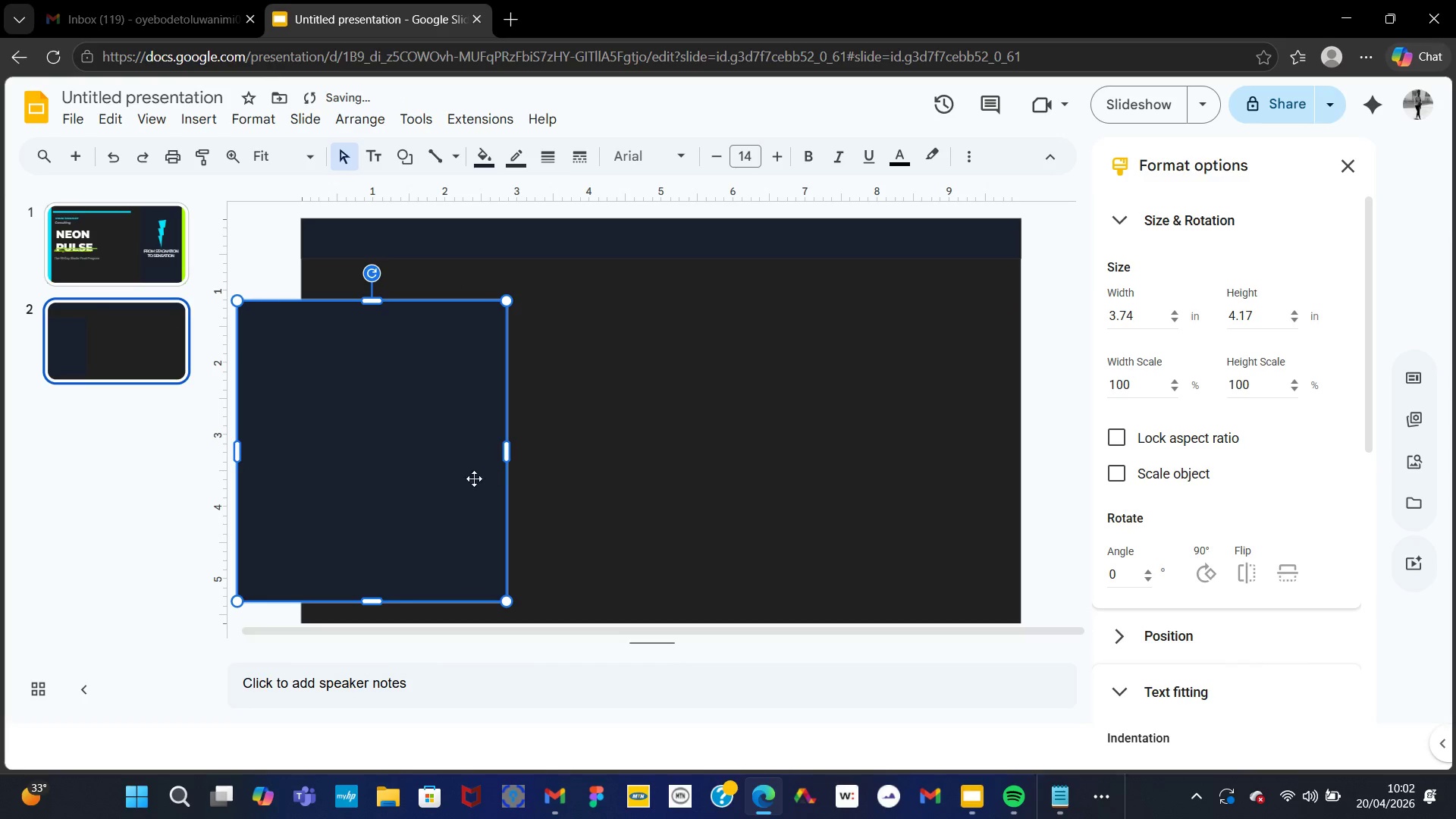 
left_click_drag(start_coordinate=[464, 475], to_coordinate=[529, 466])
 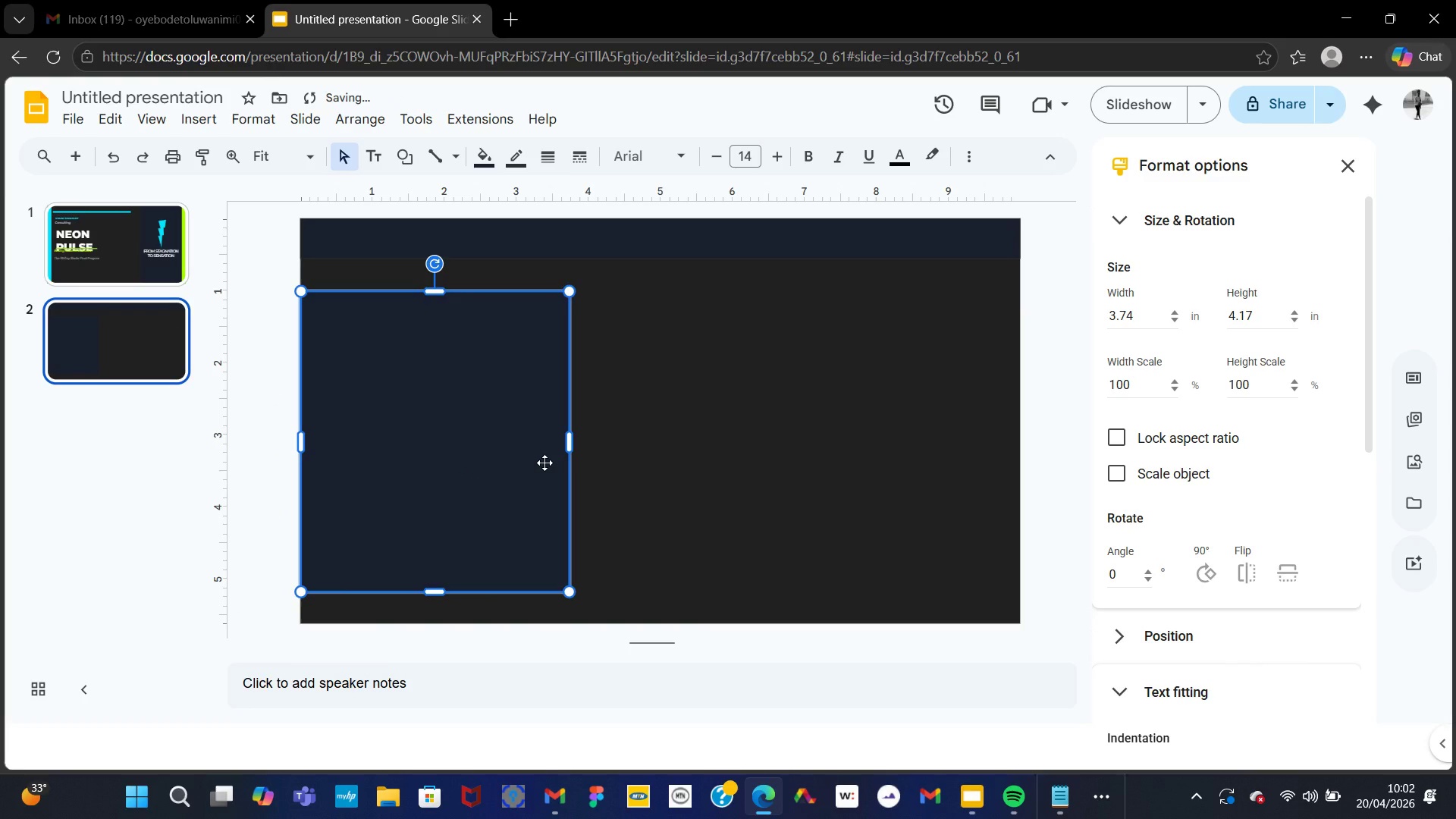 
left_click_drag(start_coordinate=[544, 463], to_coordinate=[557, 462])
 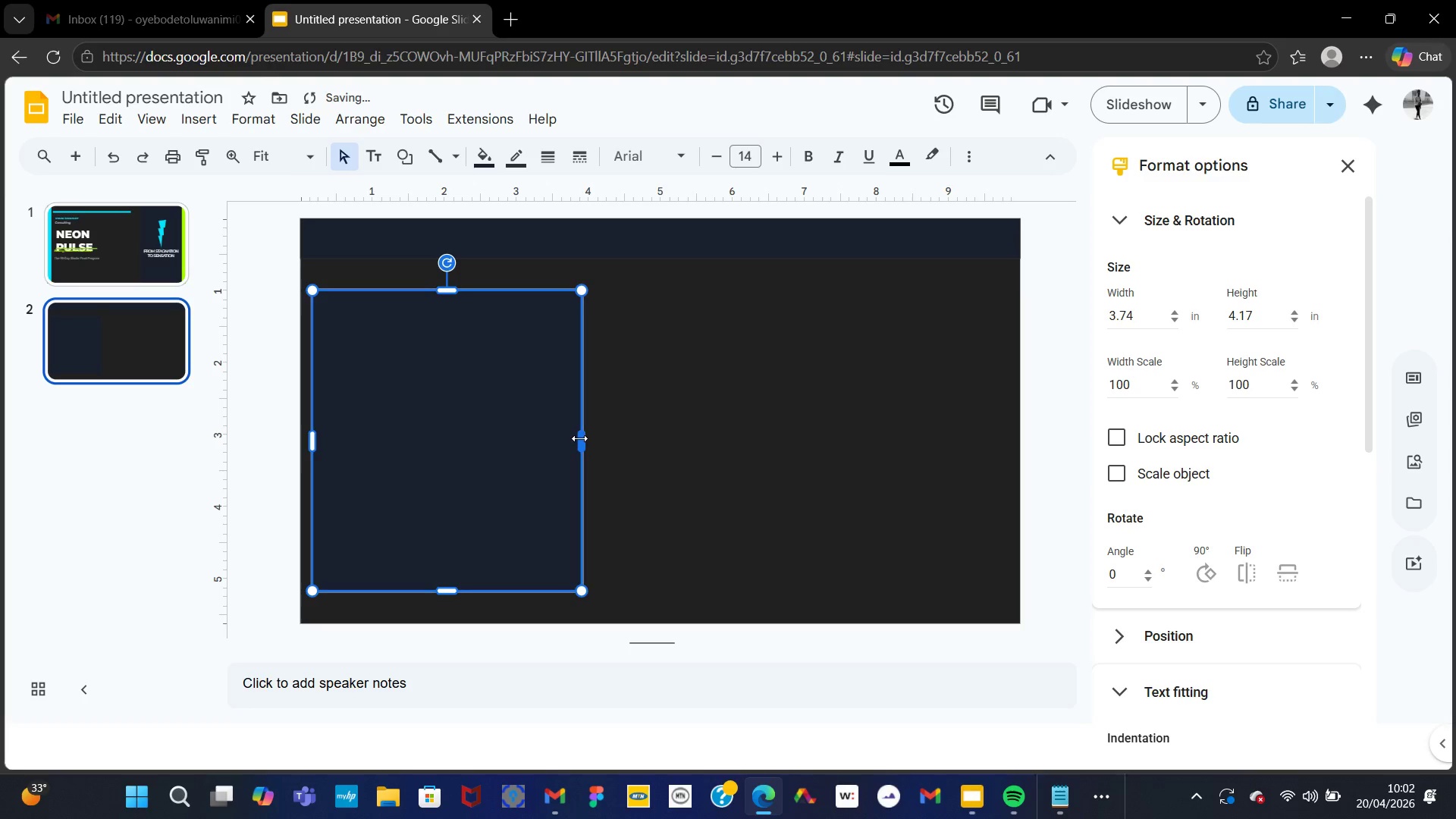 
left_click_drag(start_coordinate=[579, 438], to_coordinate=[500, 460])
 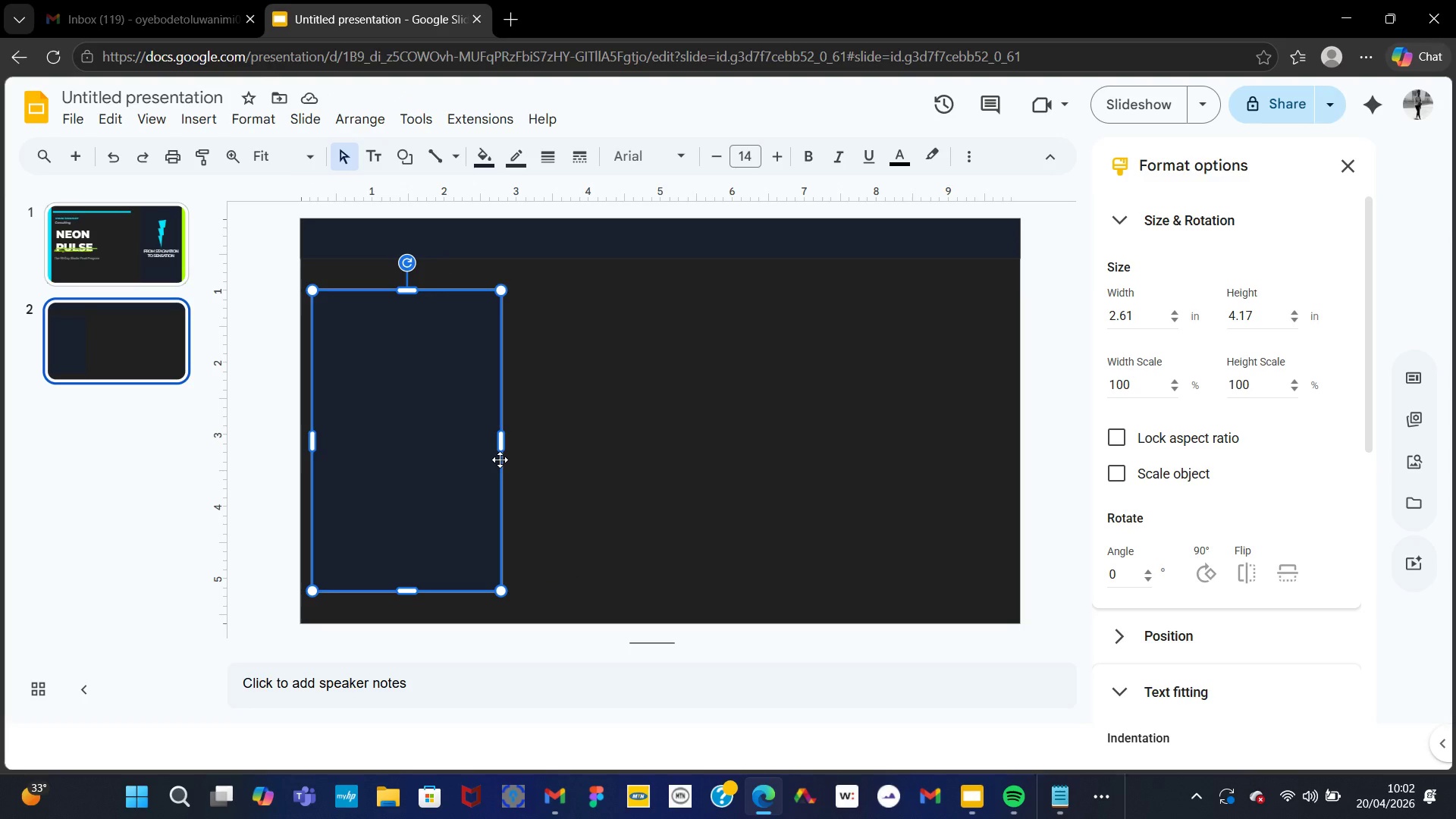 
wait(10.92)
 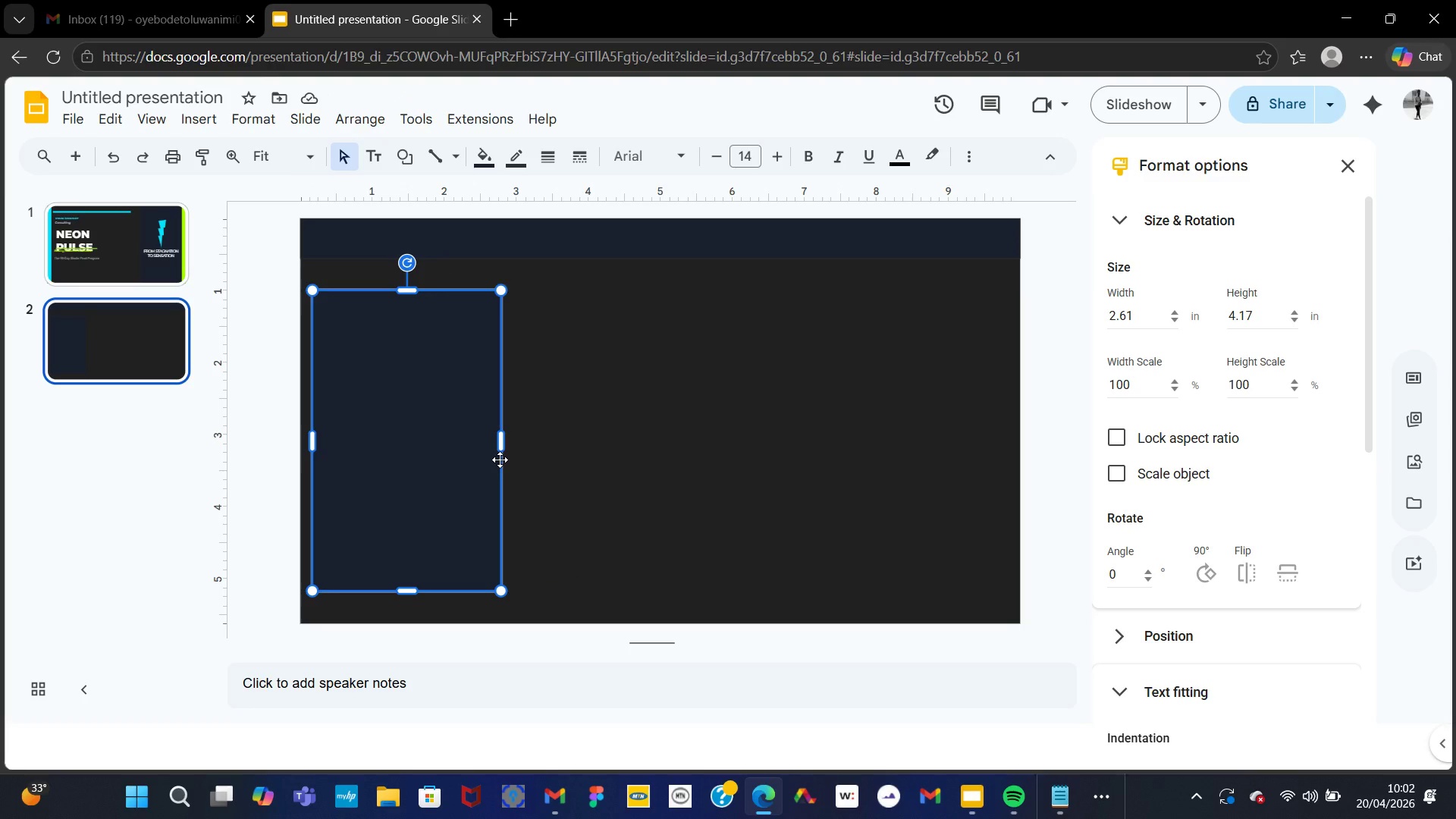 
left_click([479, 226])
 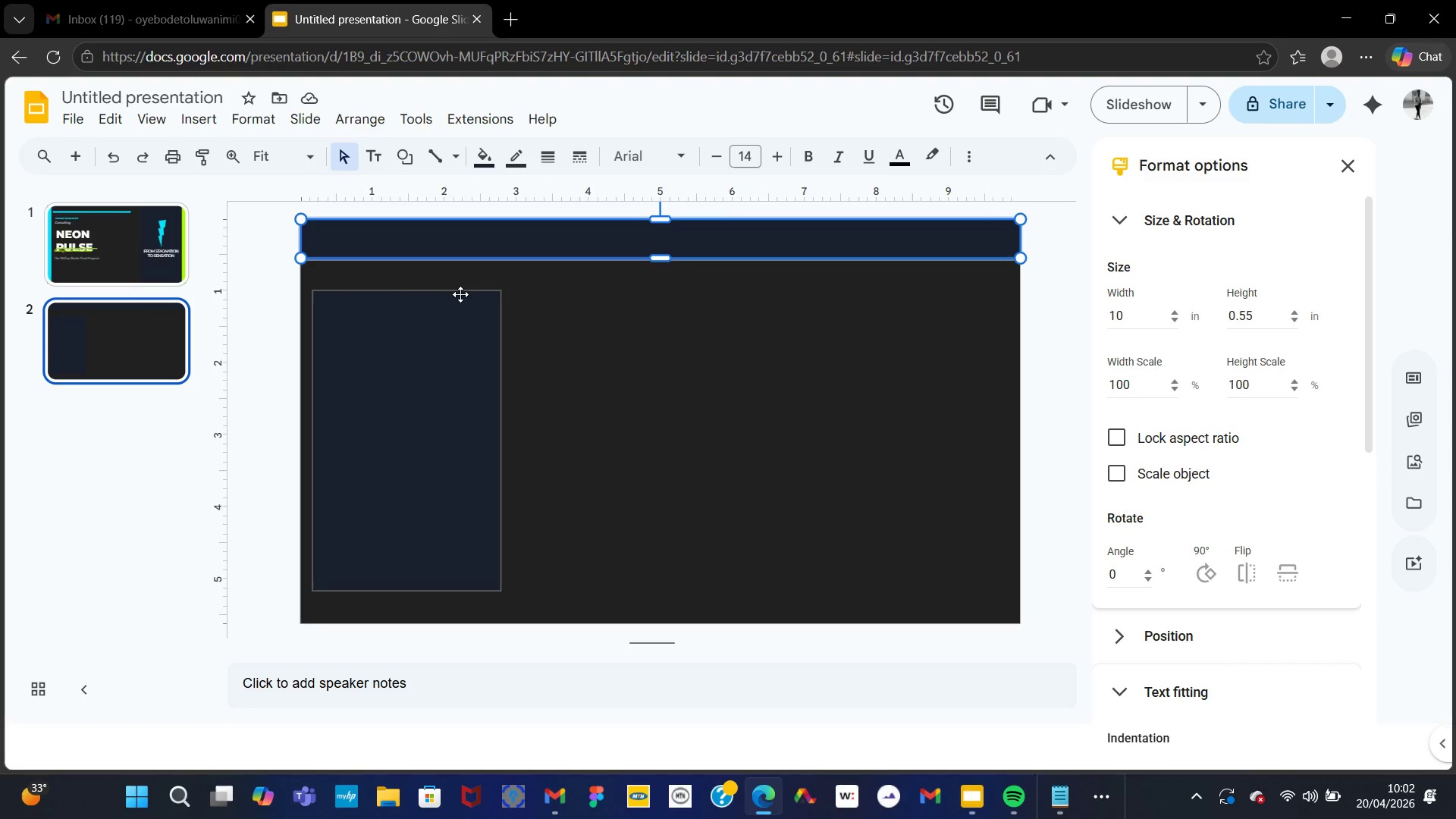 
right_click([460, 294])
 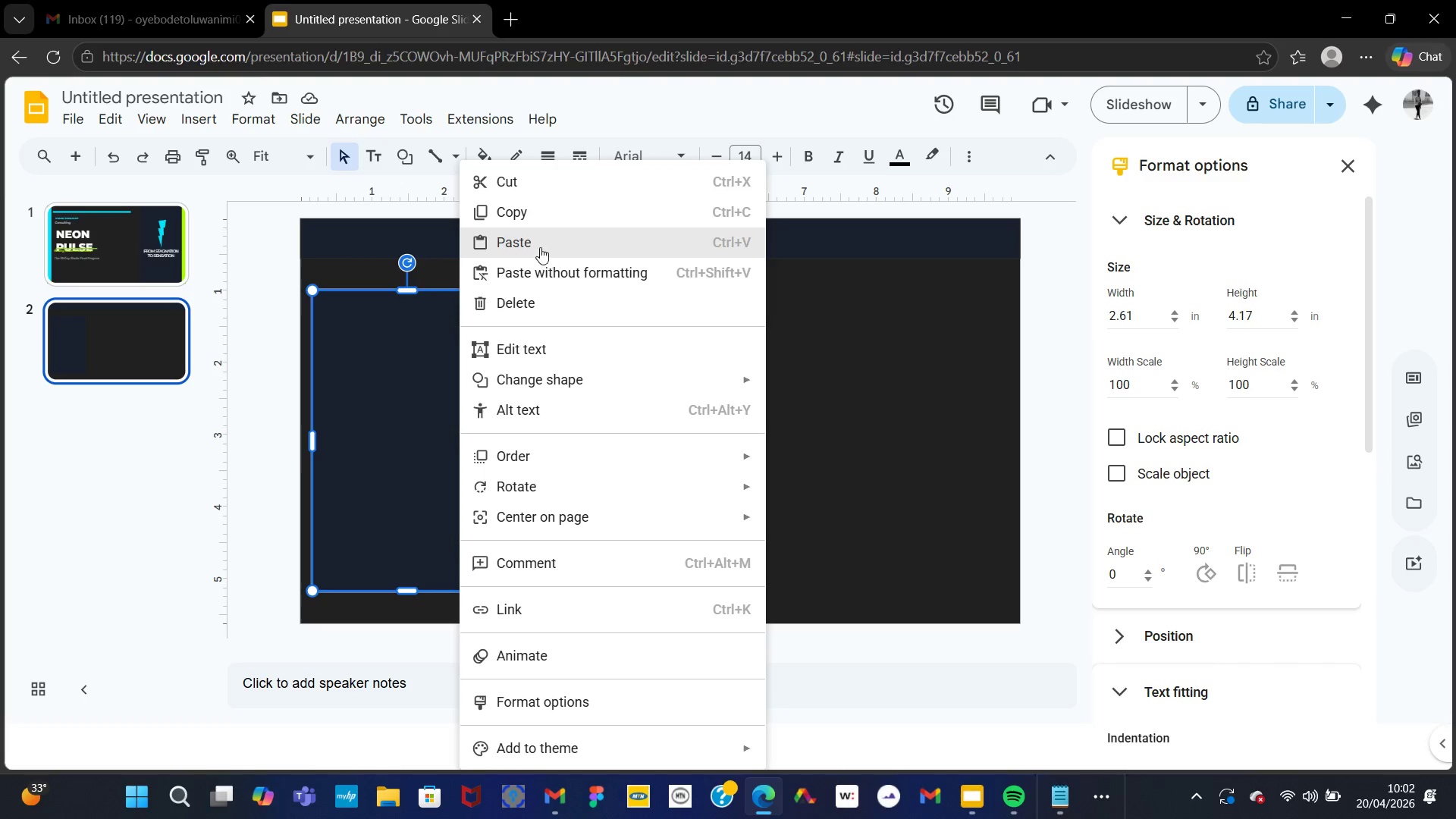 
left_click([533, 242])
 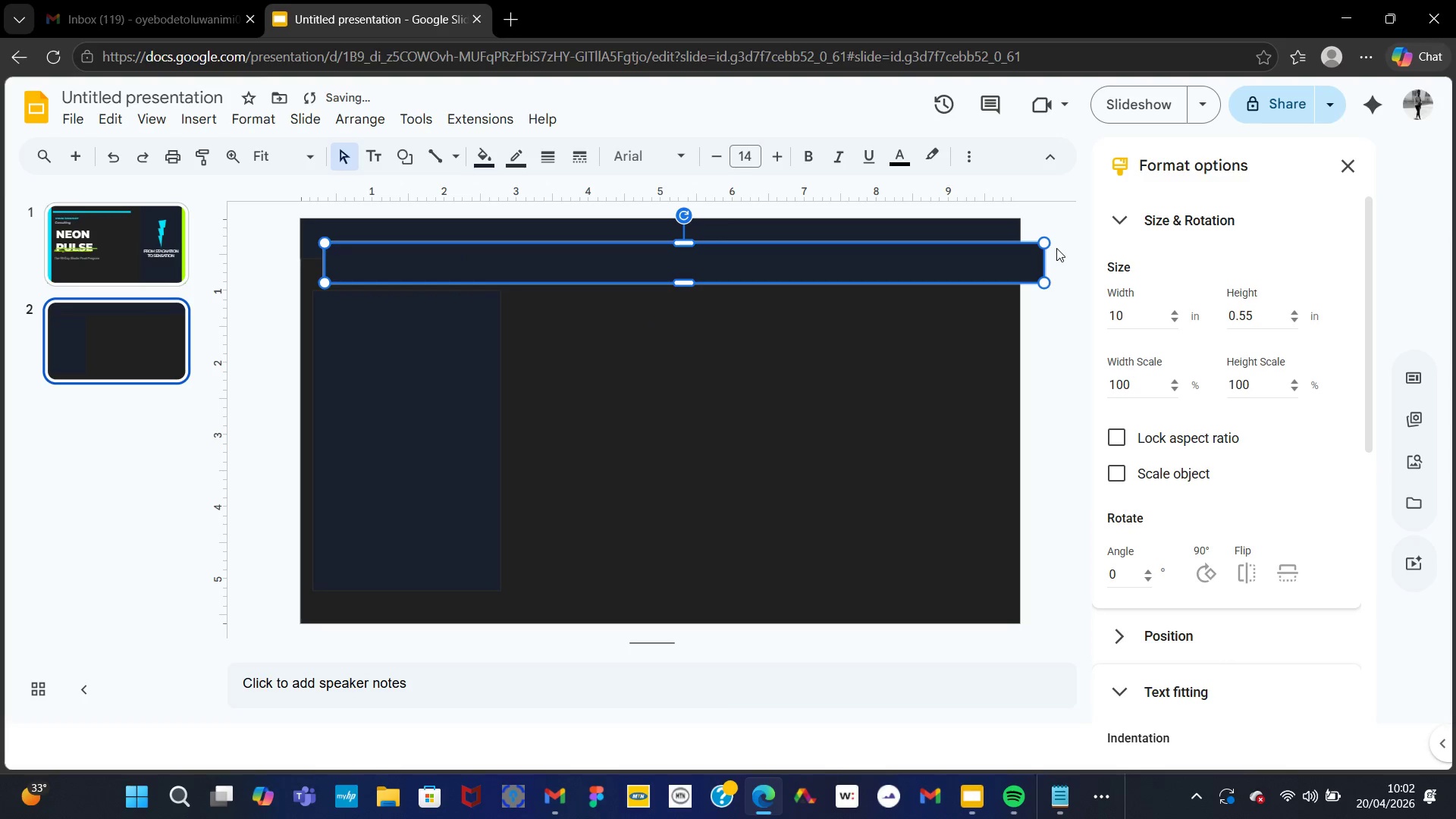 
left_click_drag(start_coordinate=[1046, 243], to_coordinate=[500, 270])
 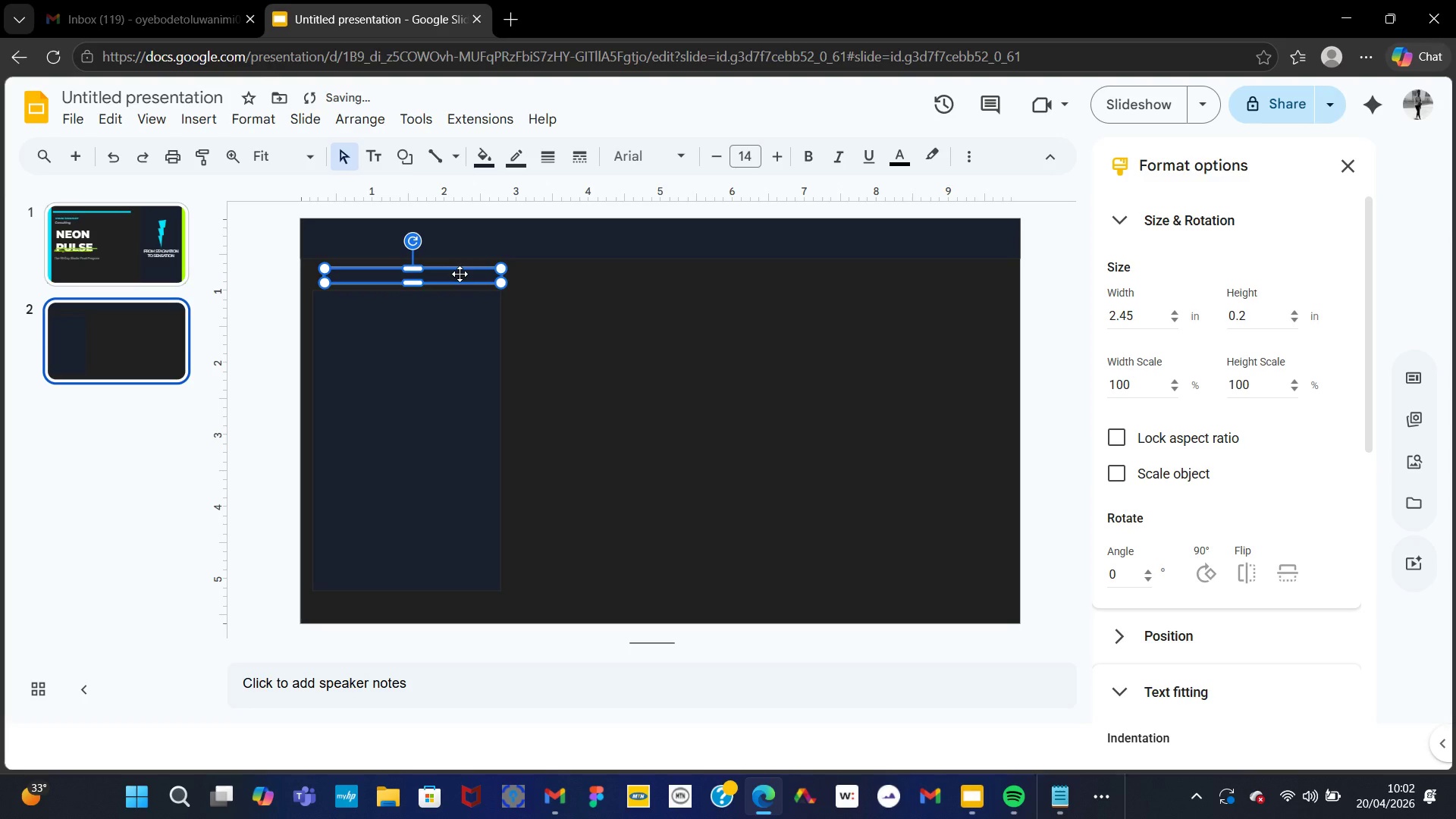 
left_click([460, 274])
 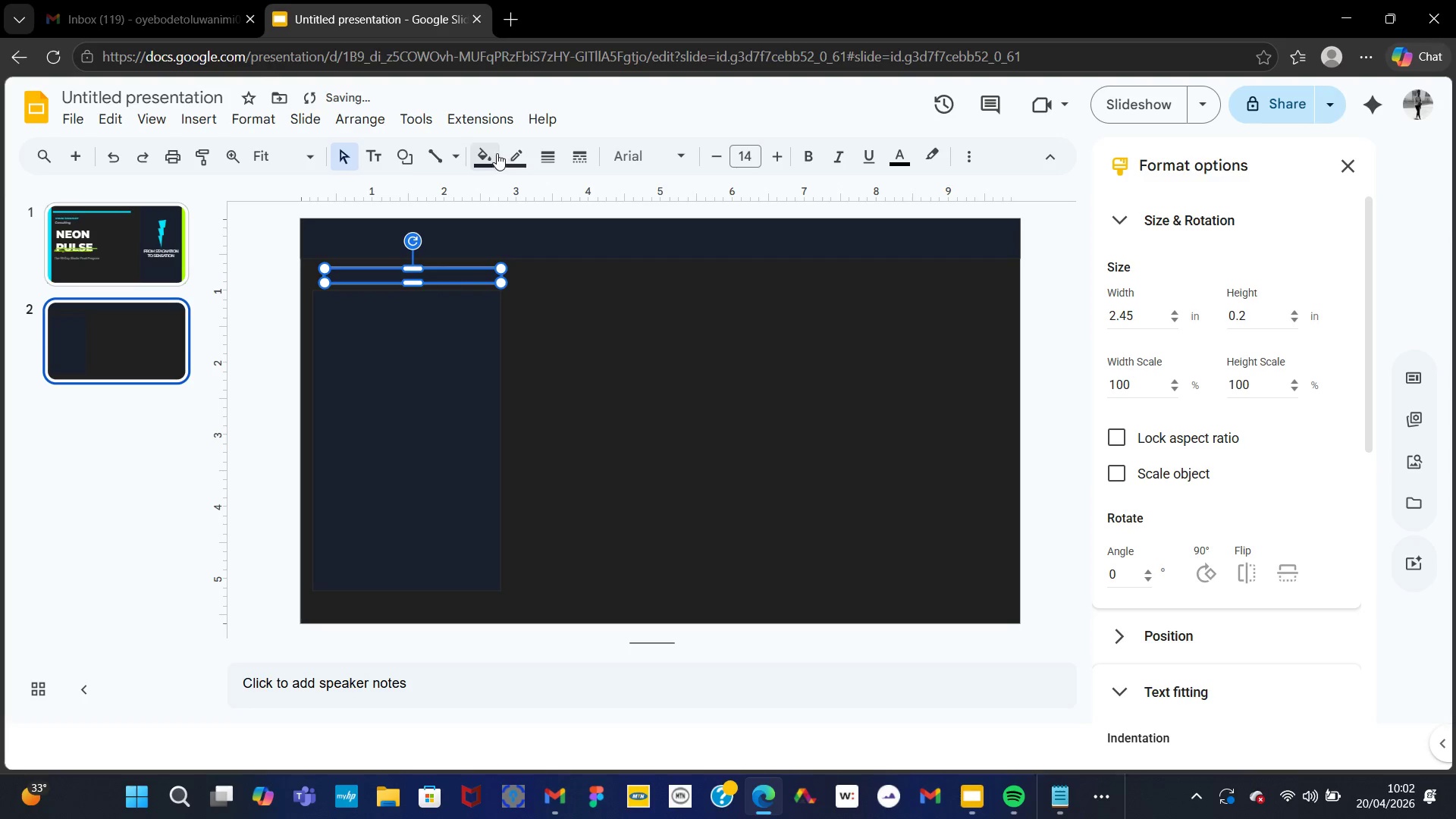 
left_click([490, 158])
 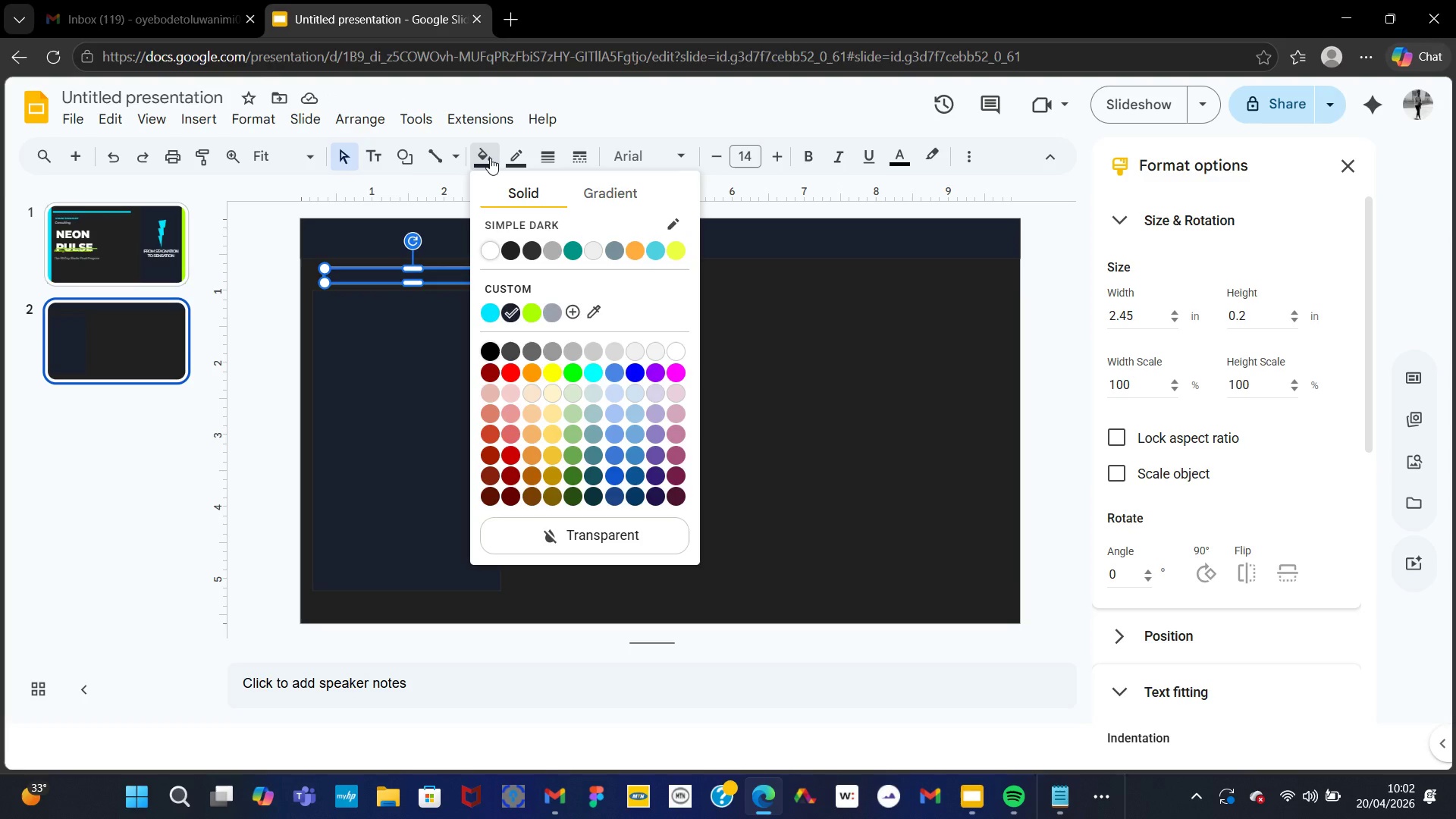 
wait(10.08)
 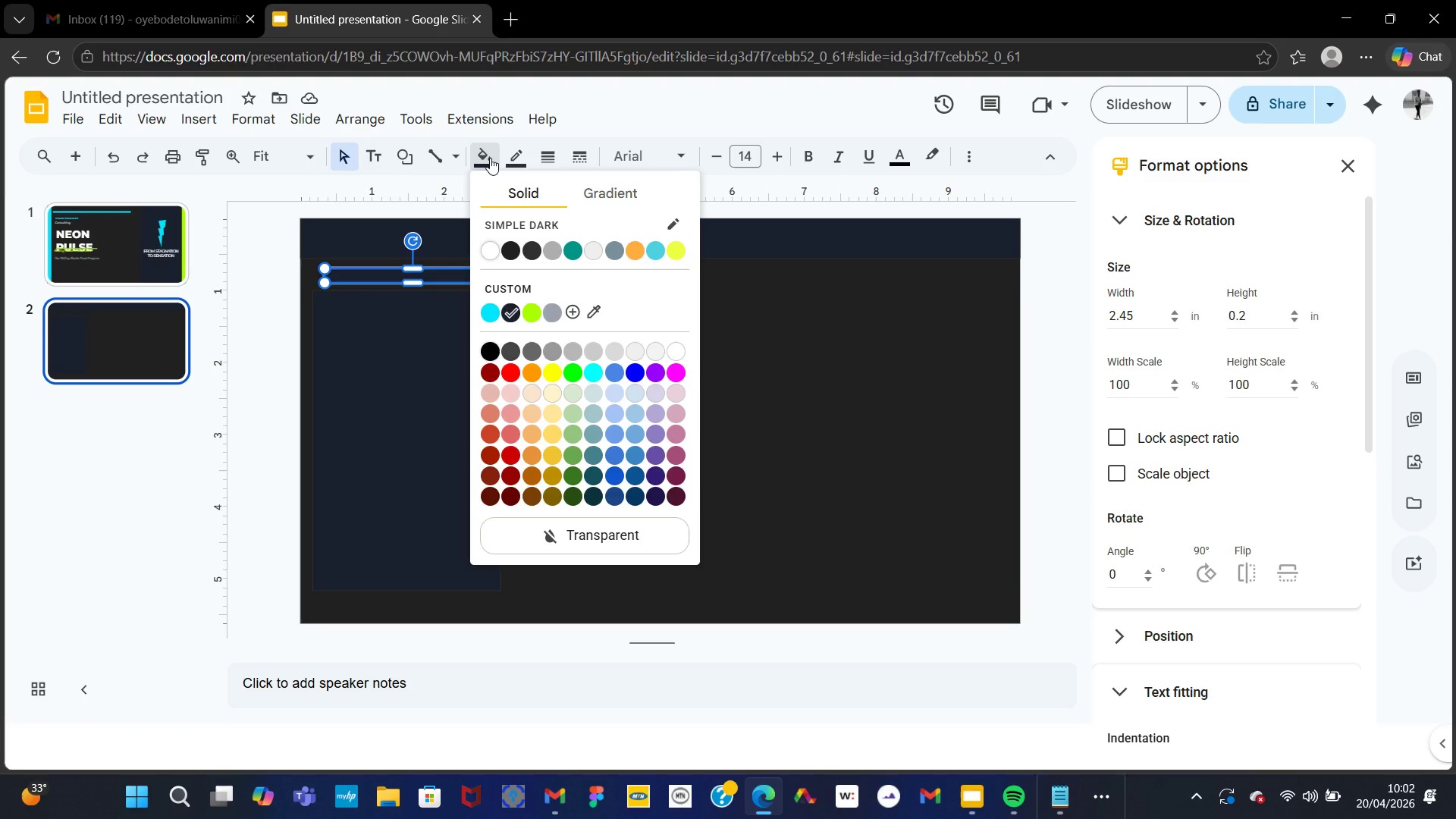 
left_click([575, 310])
 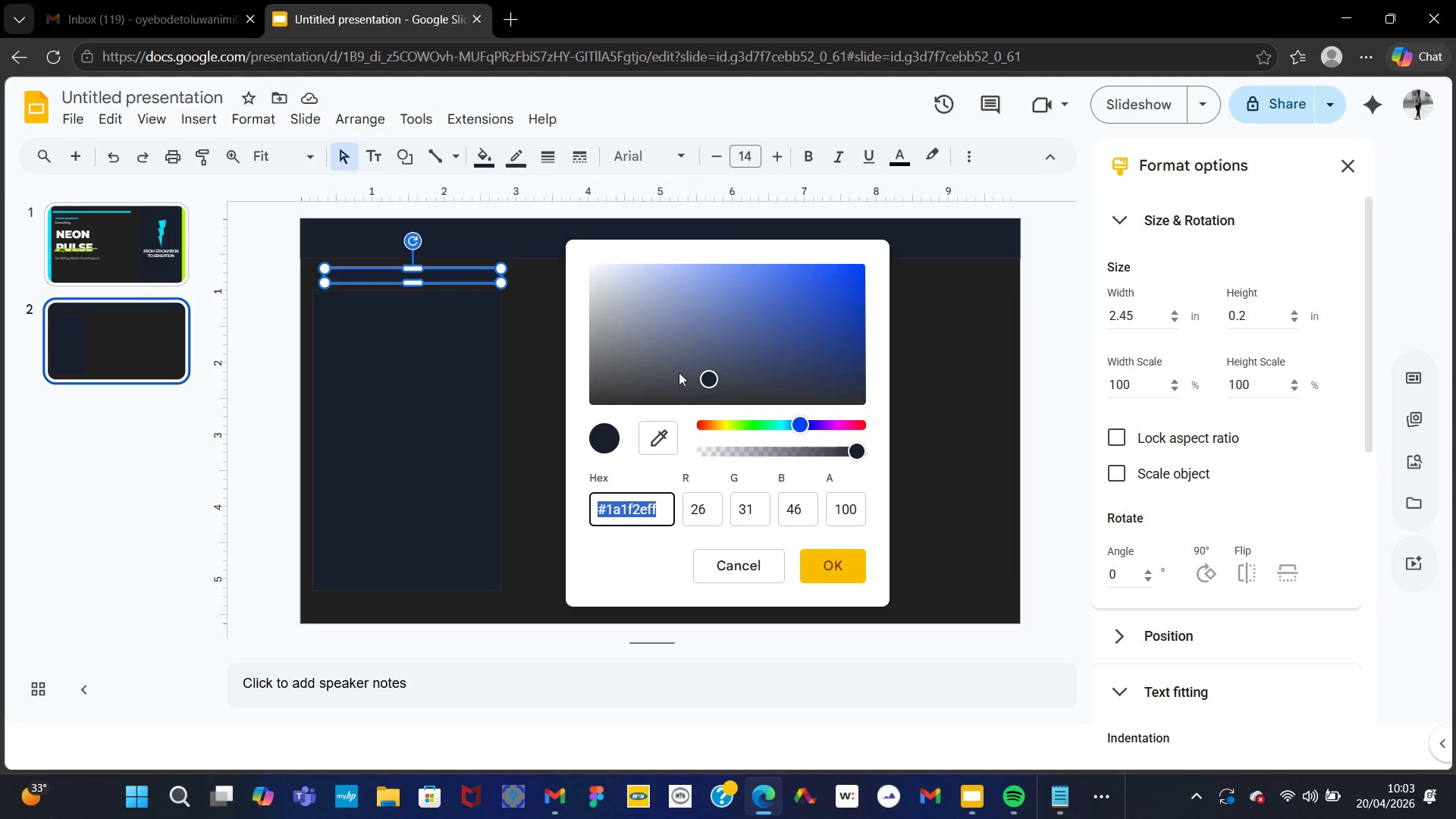 
left_click([651, 508])
 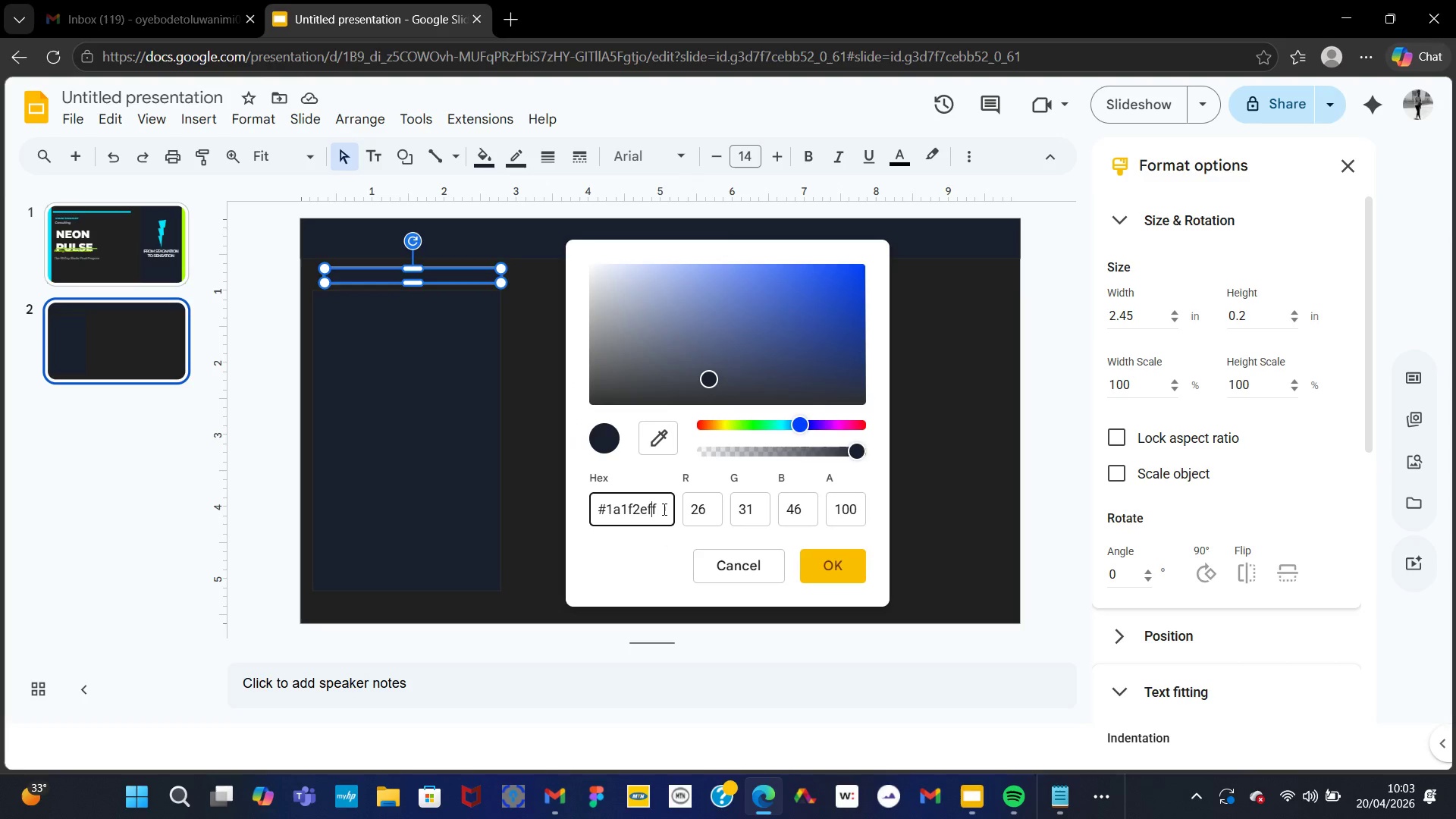 
key(ArrowRight)
 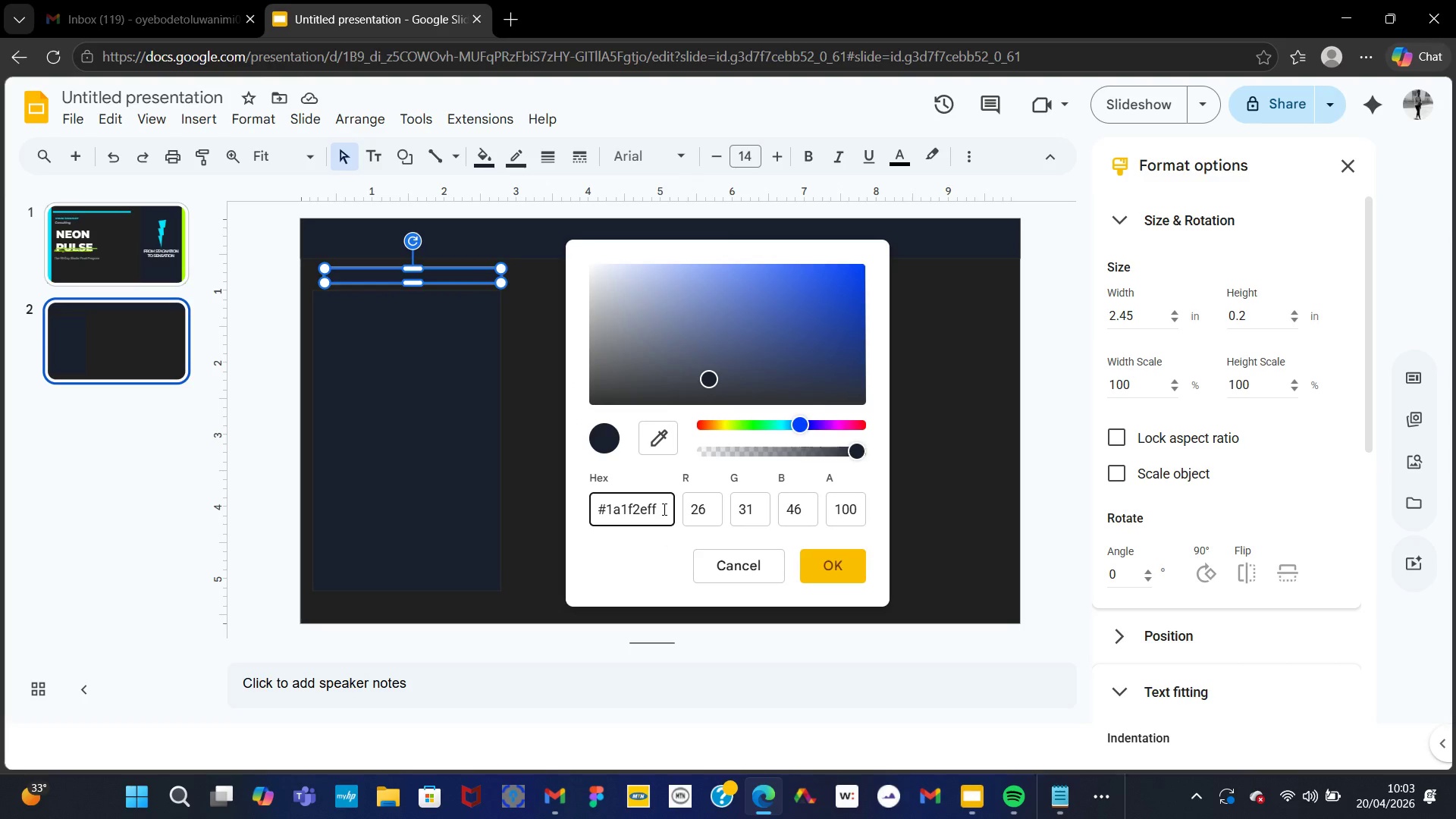 
key(Backspace)
 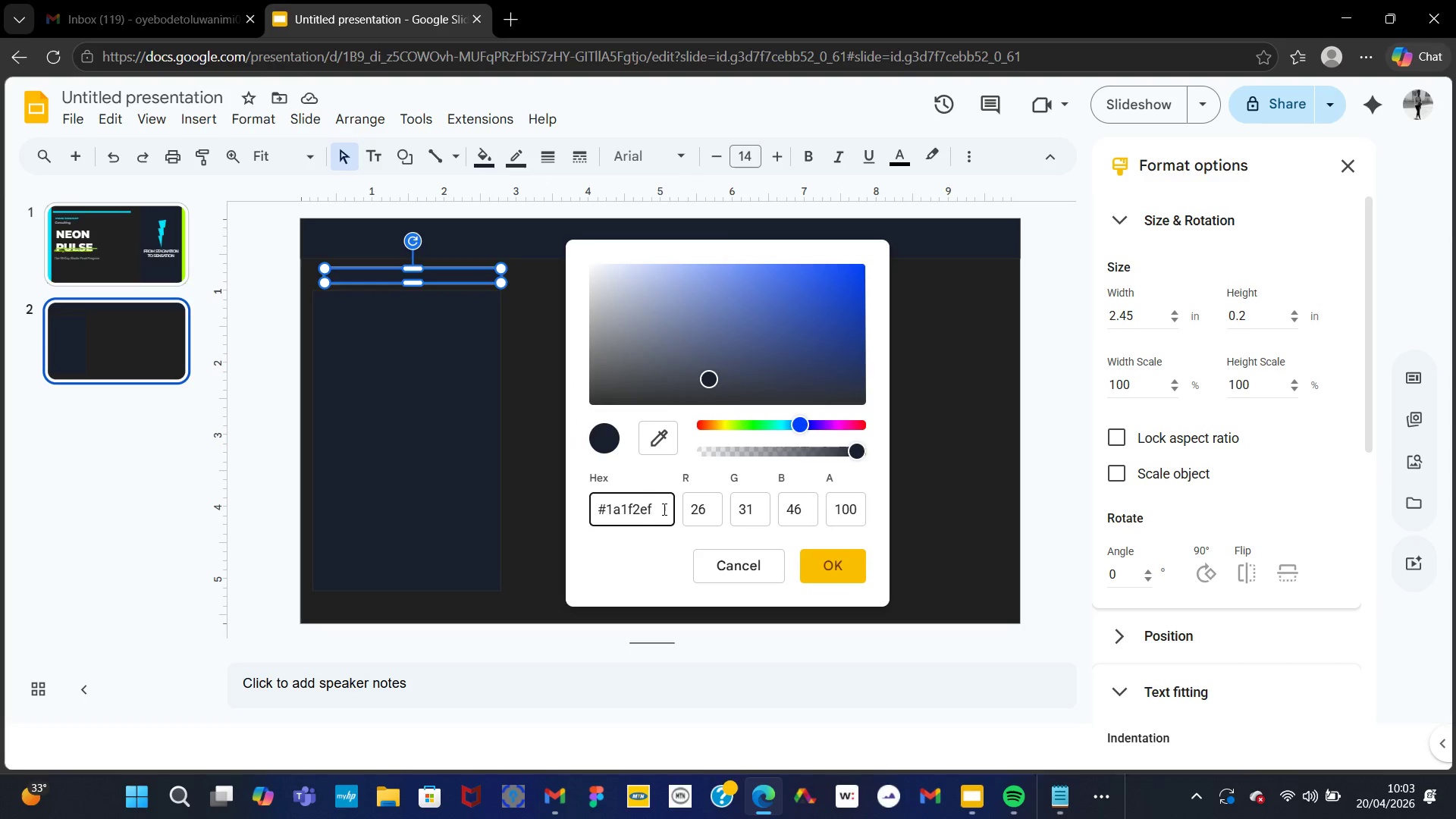 
key(Backspace)
 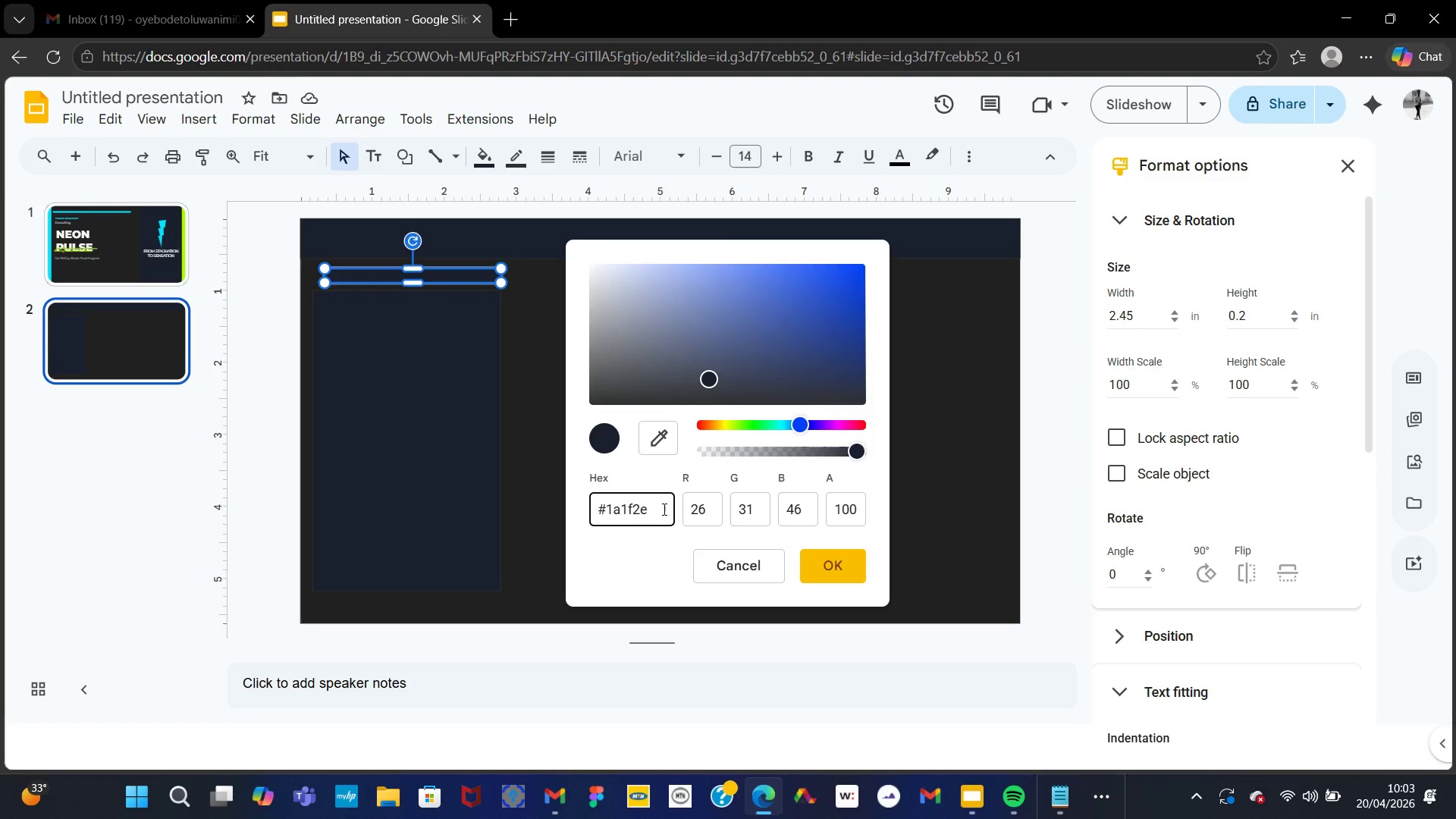 
key(Backspace)
 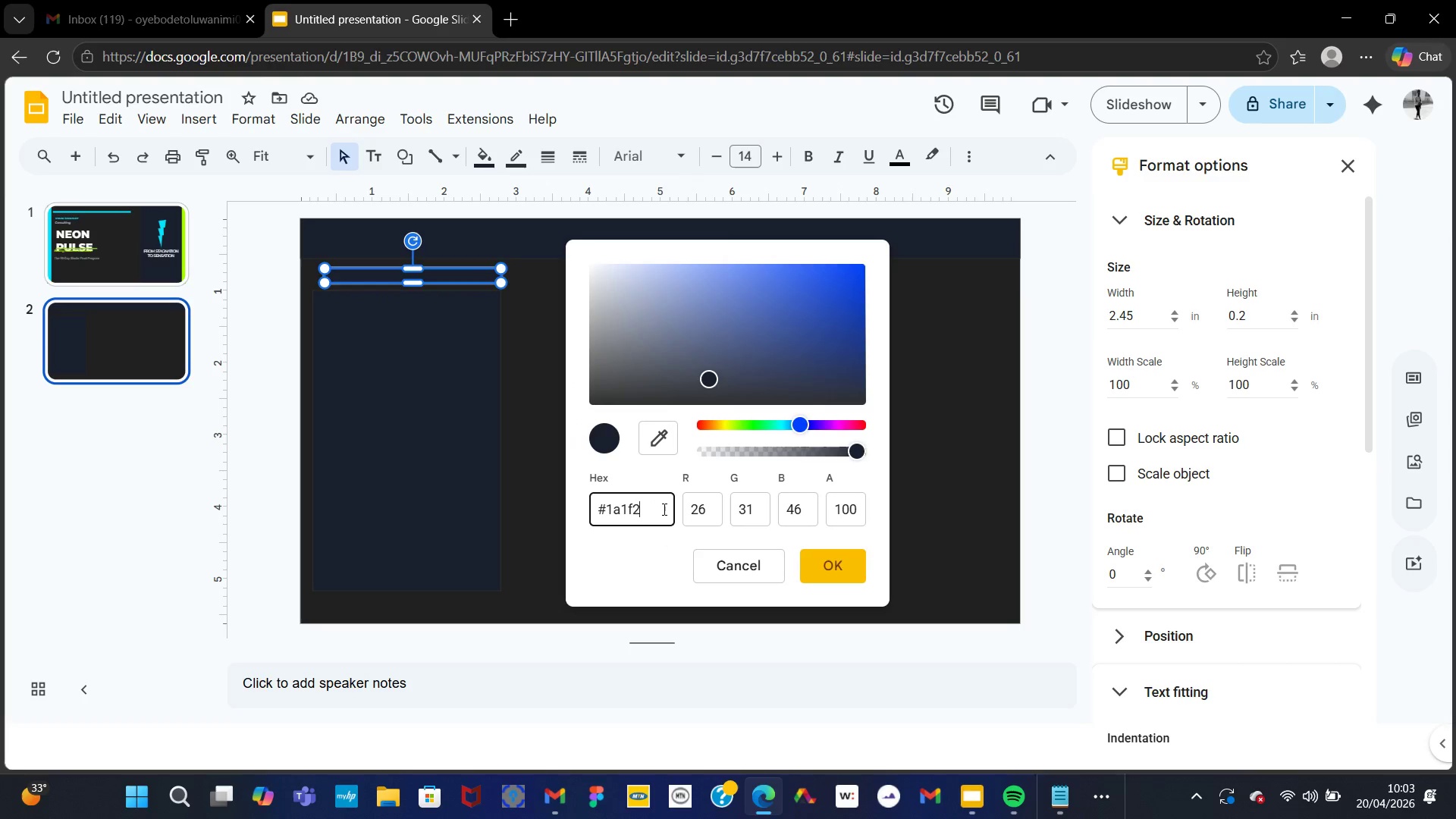 
key(Backspace)
 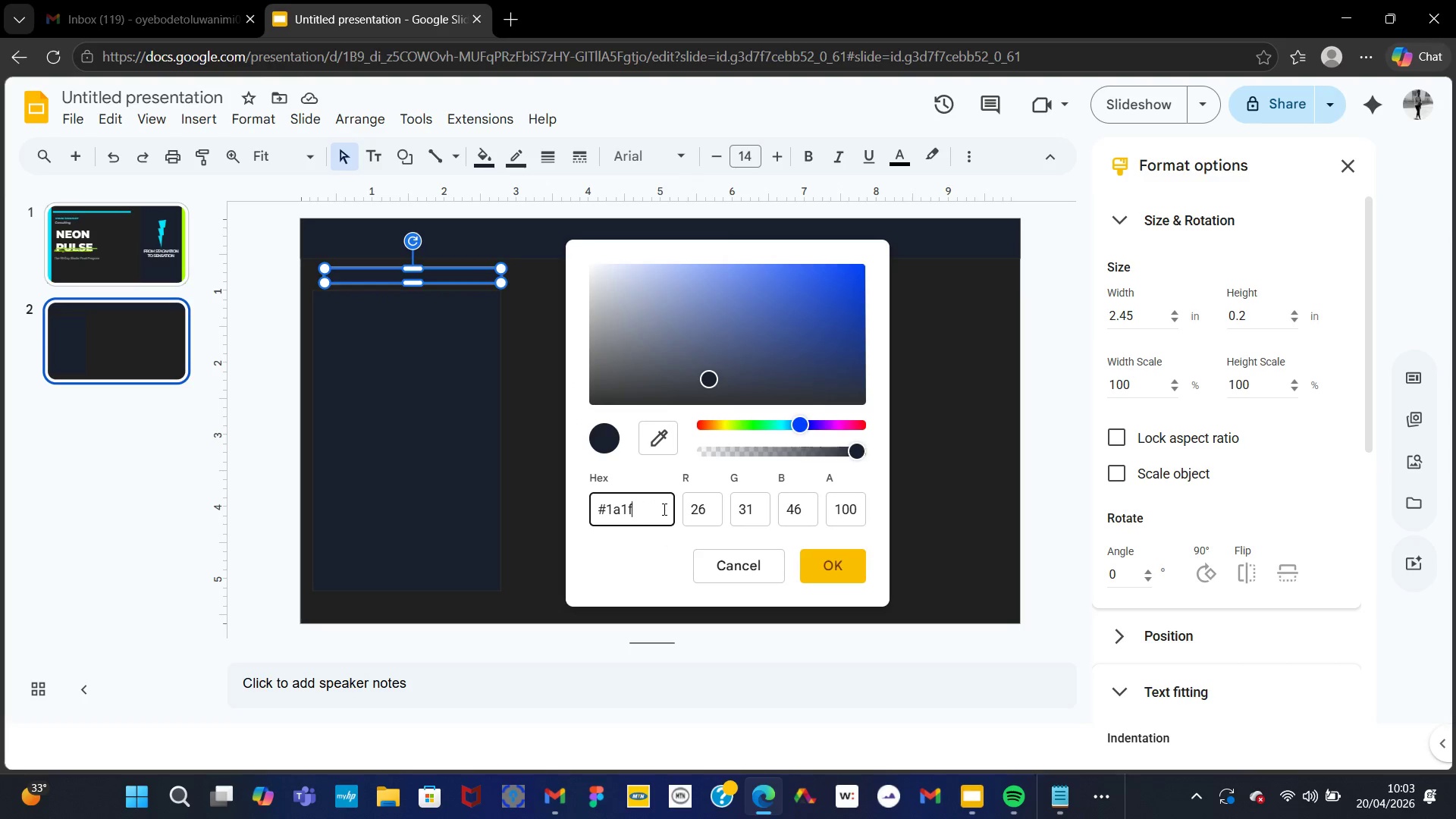 
key(Backspace)
 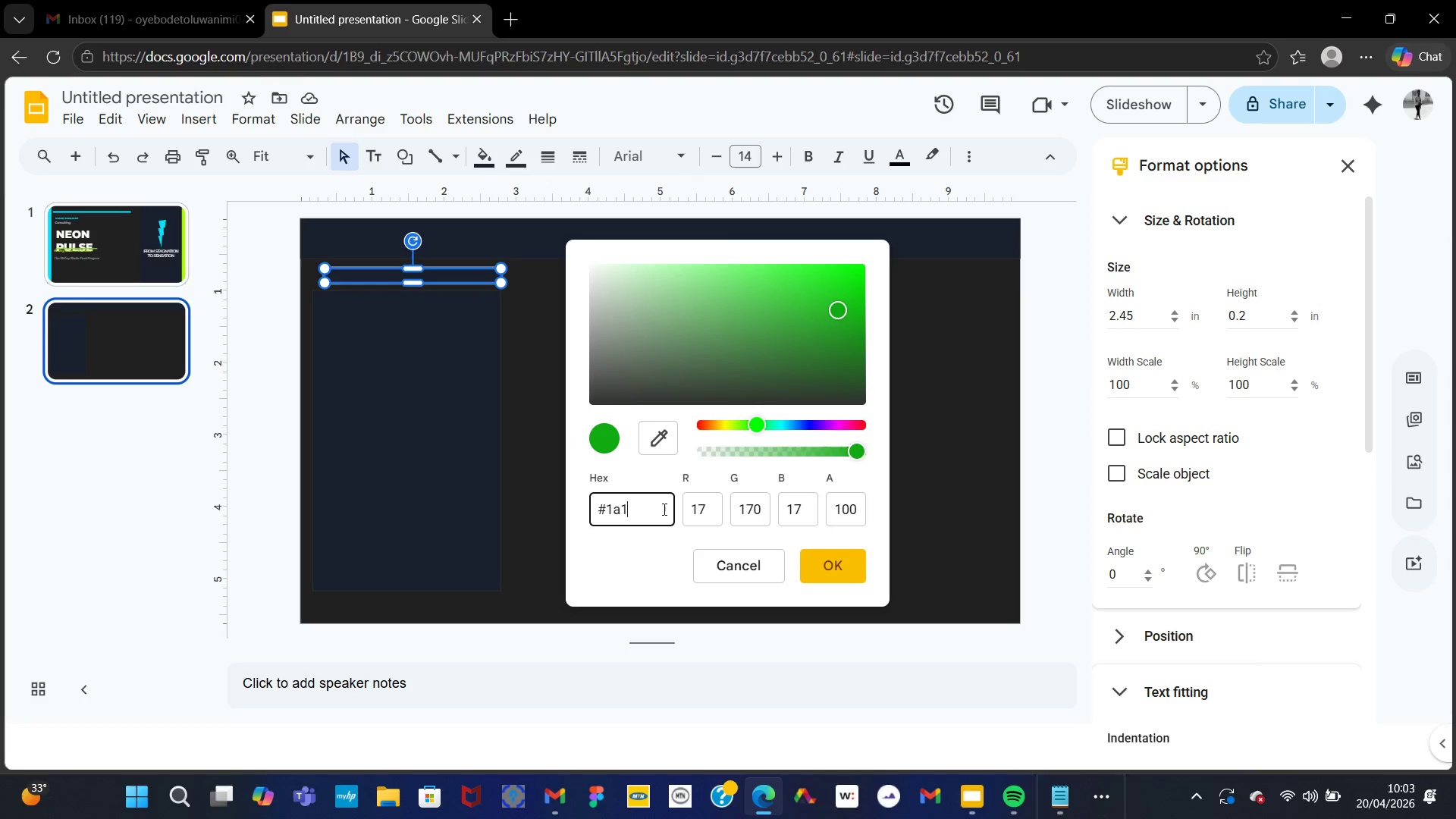 
key(Backspace)
 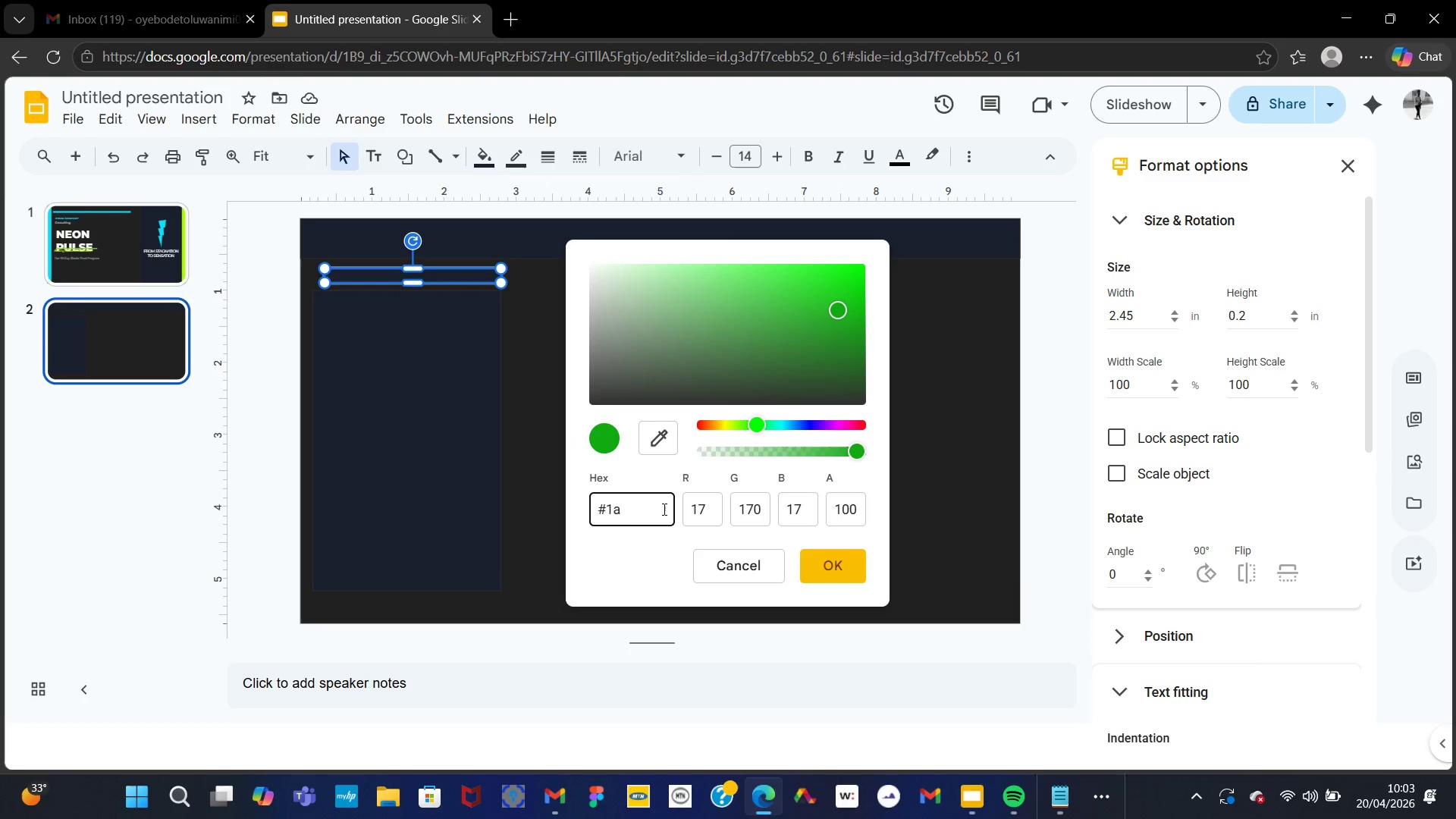 
key(Backspace)
 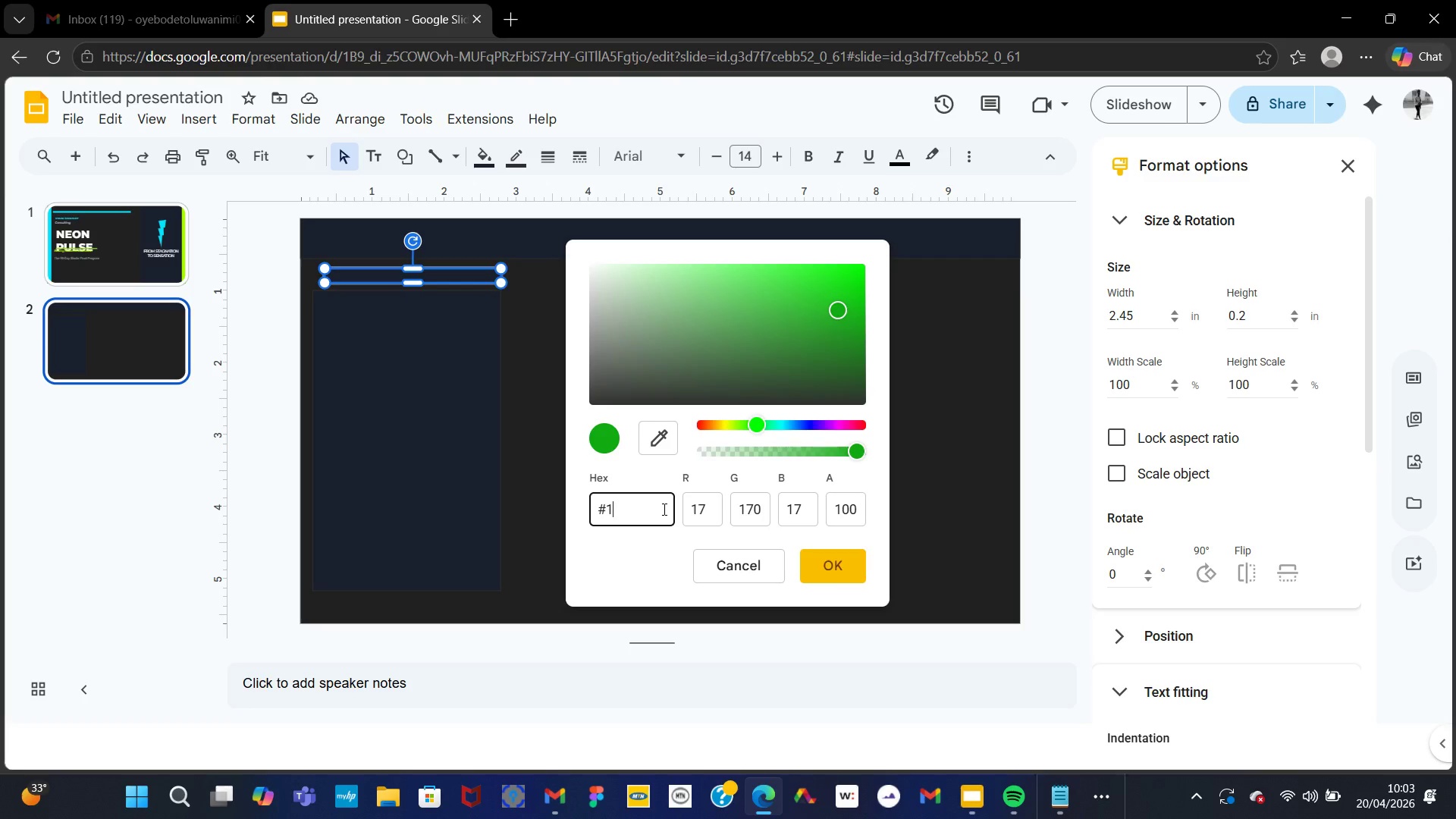 
key(Backspace)
 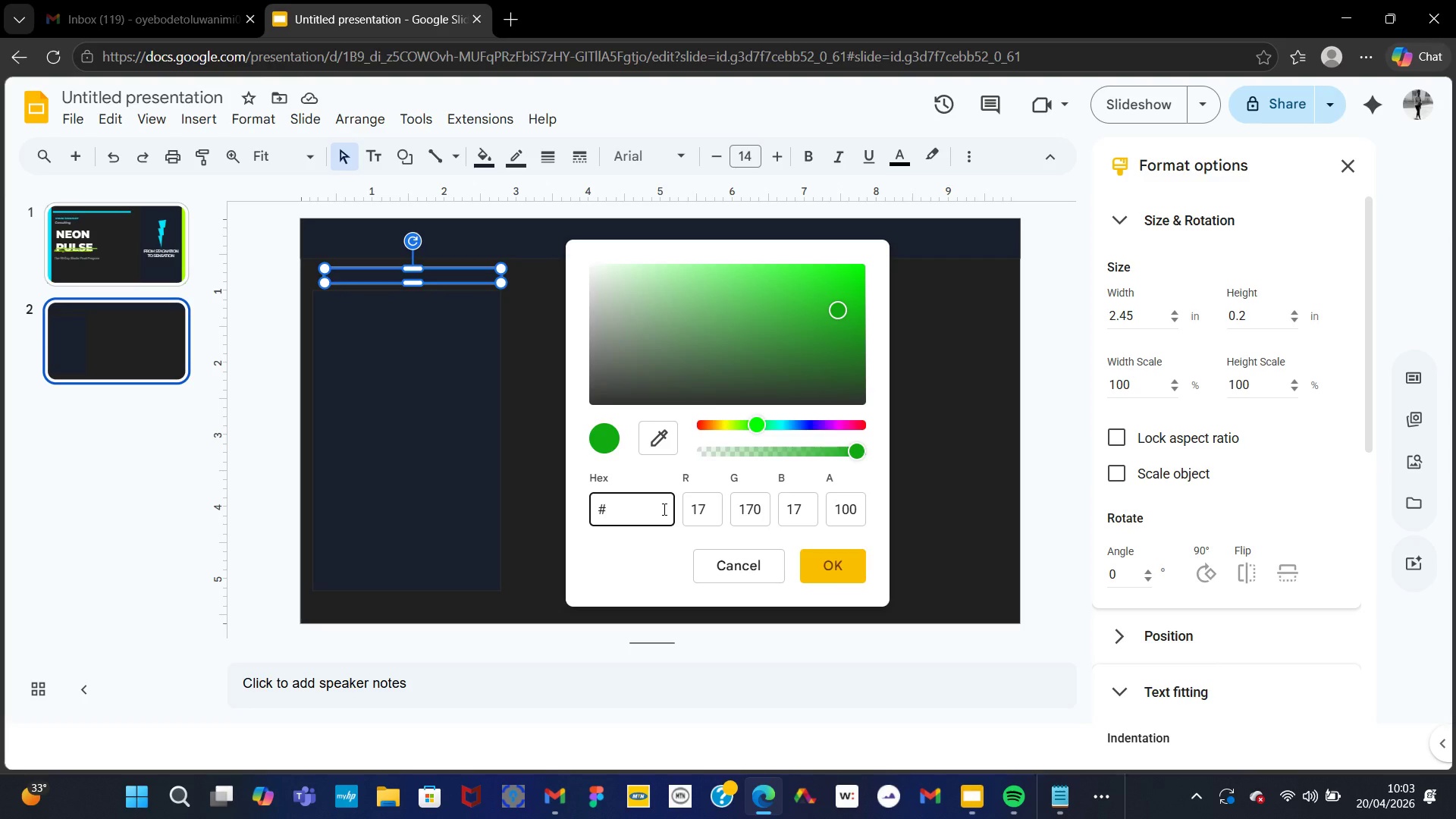 
type(FF3B30)
 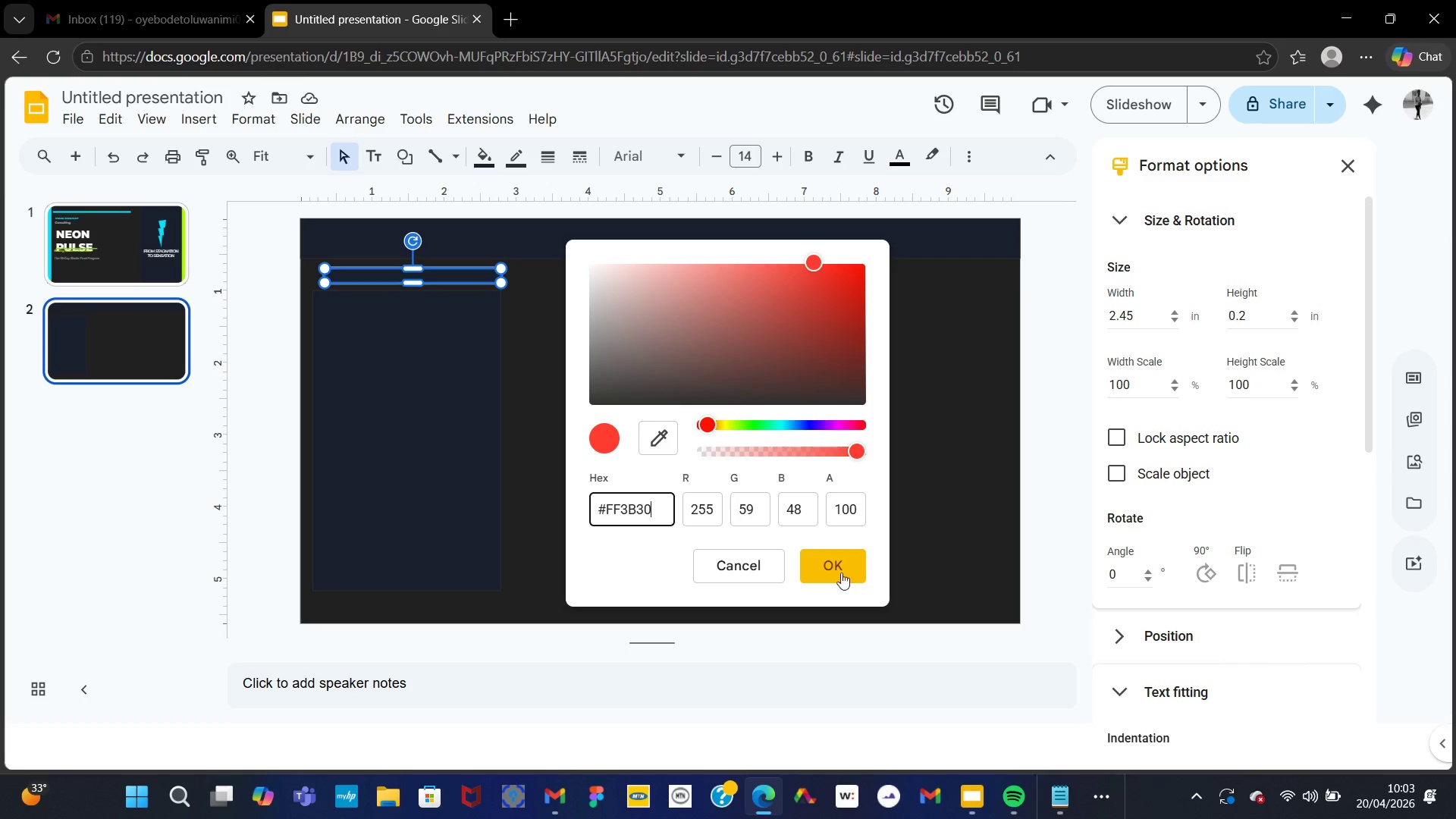 
left_click([827, 552])
 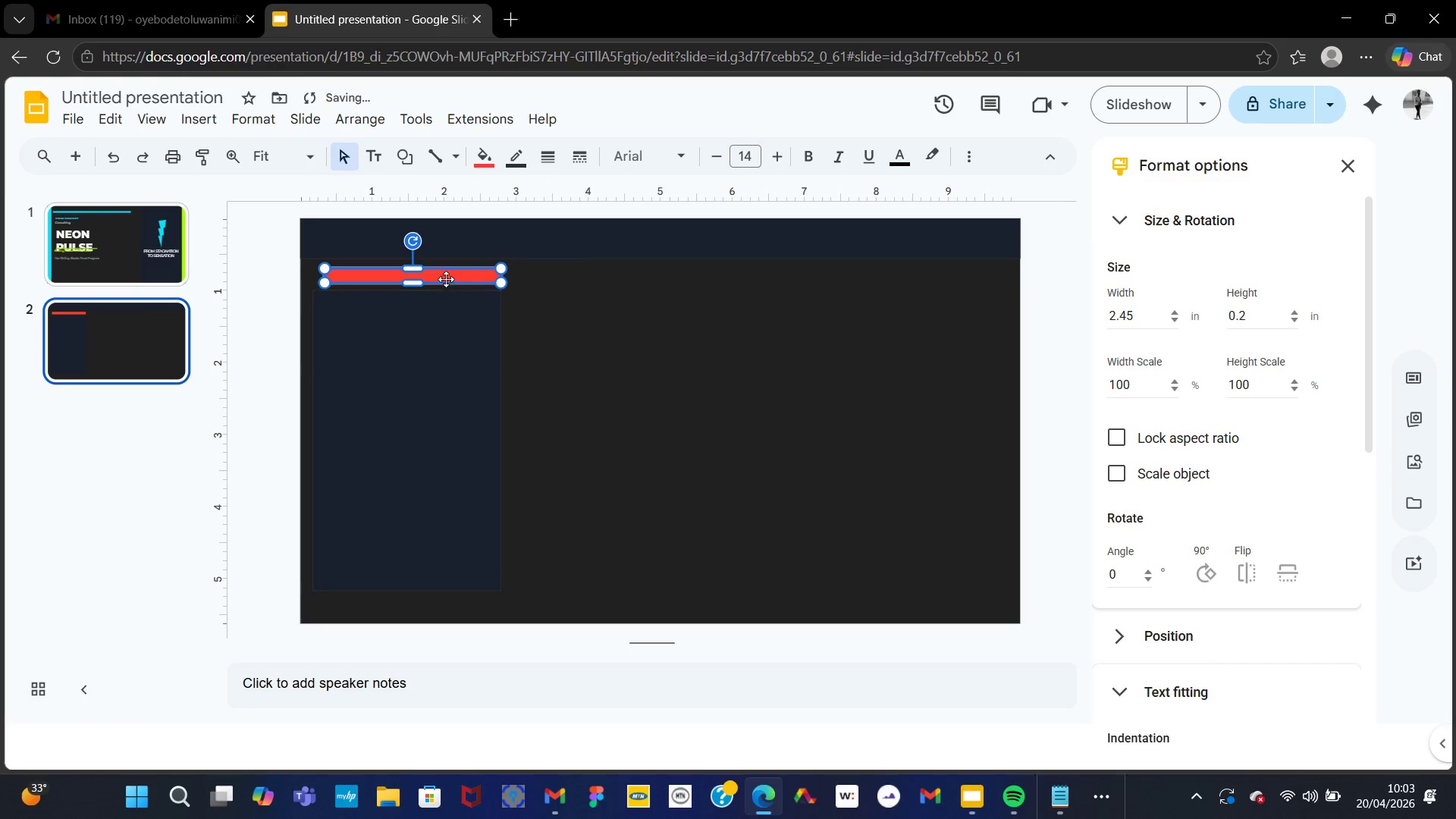 
left_click_drag(start_coordinate=[444, 275], to_coordinate=[423, 262])
 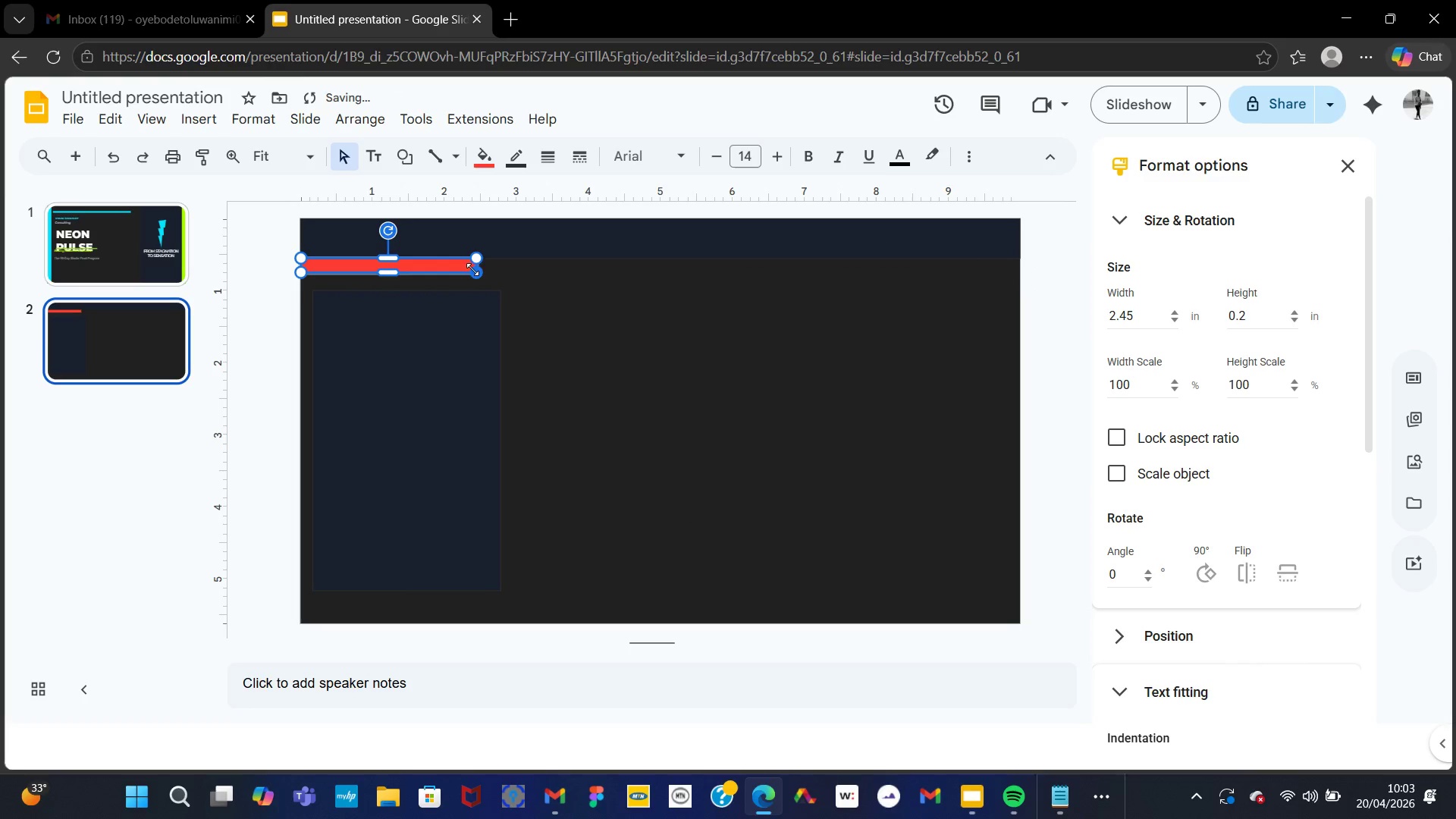 
left_click_drag(start_coordinate=[472, 271], to_coordinate=[1017, 262])
 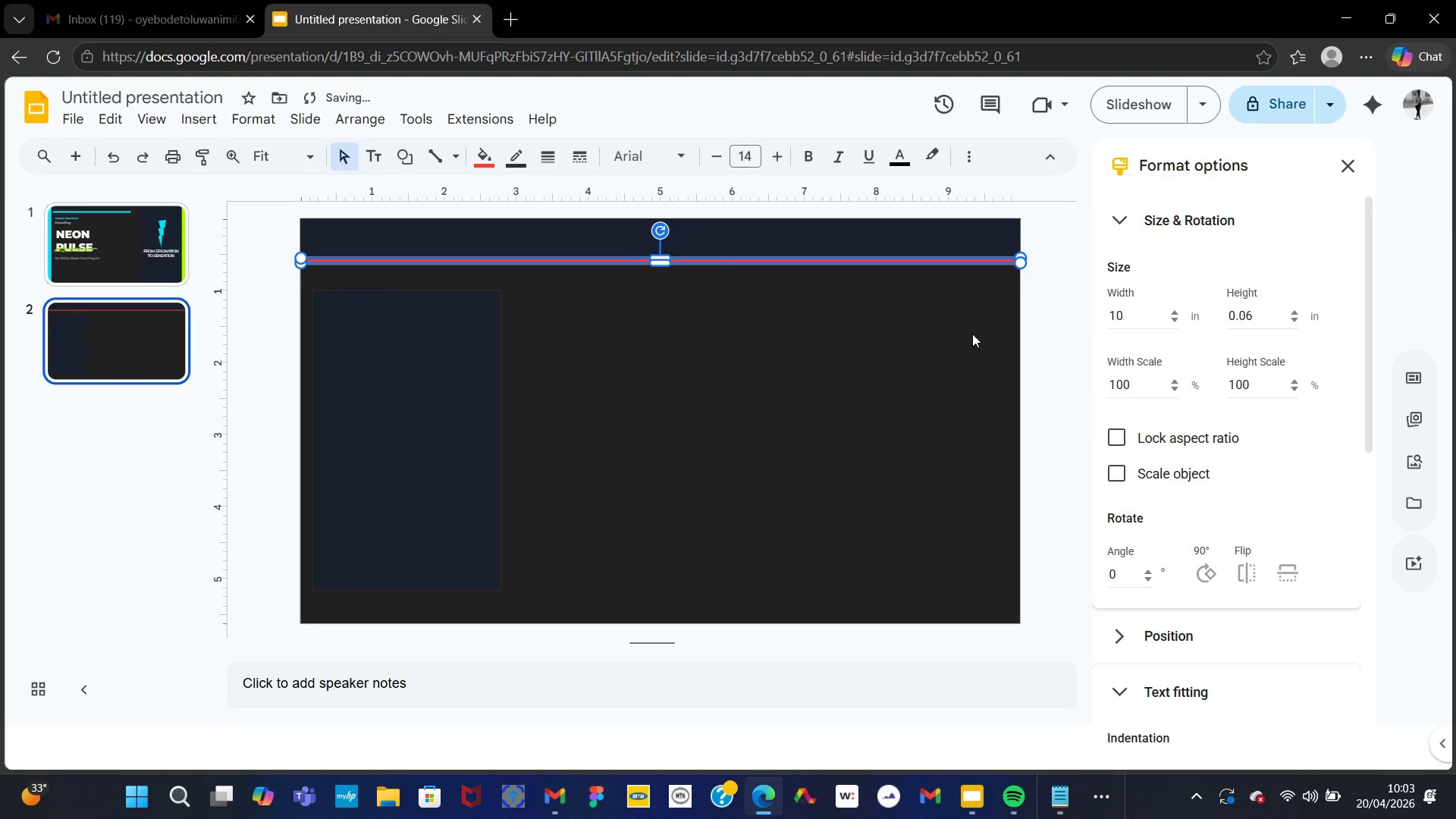 
left_click([972, 334])
 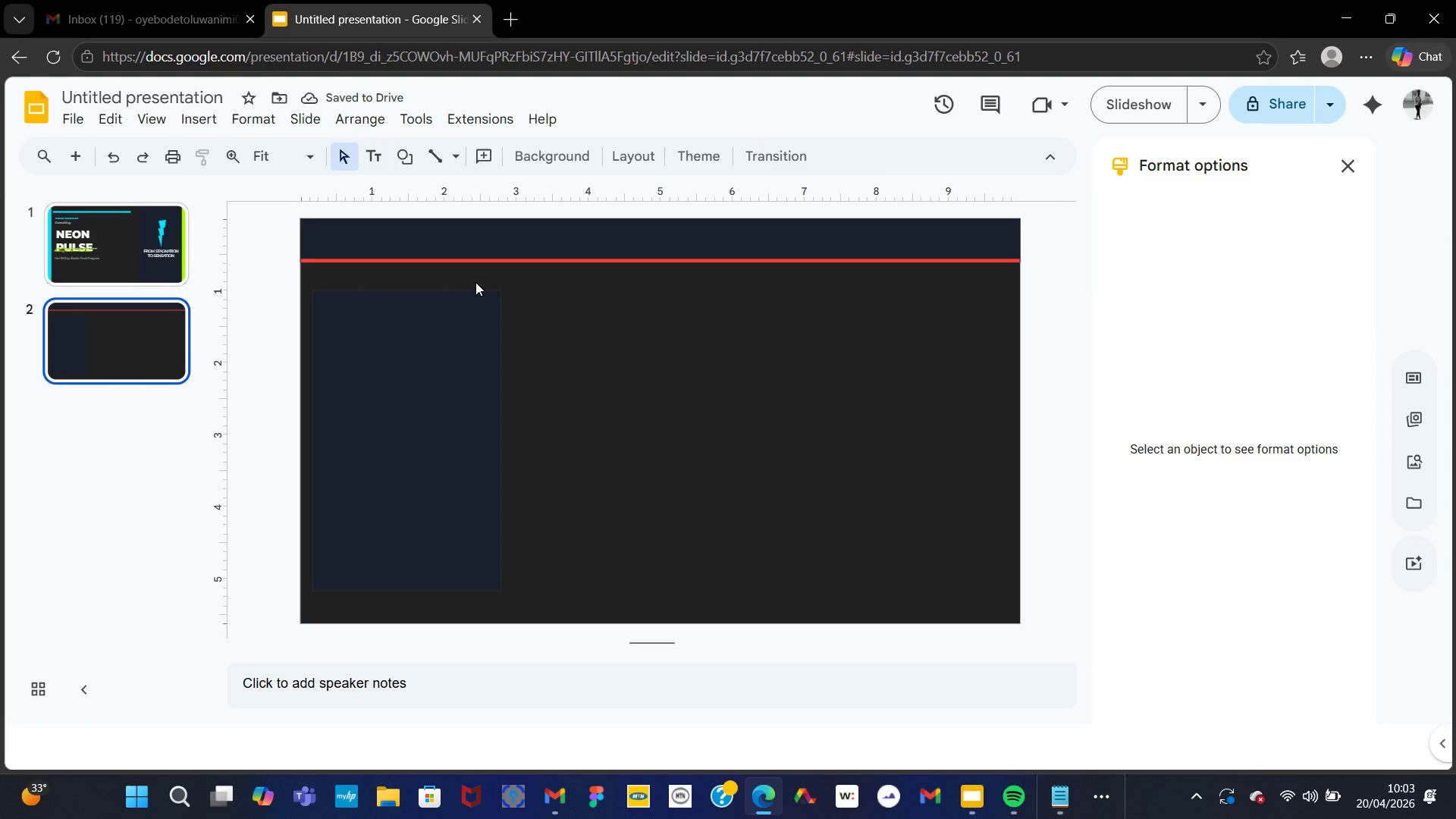 
right_click([425, 318])
 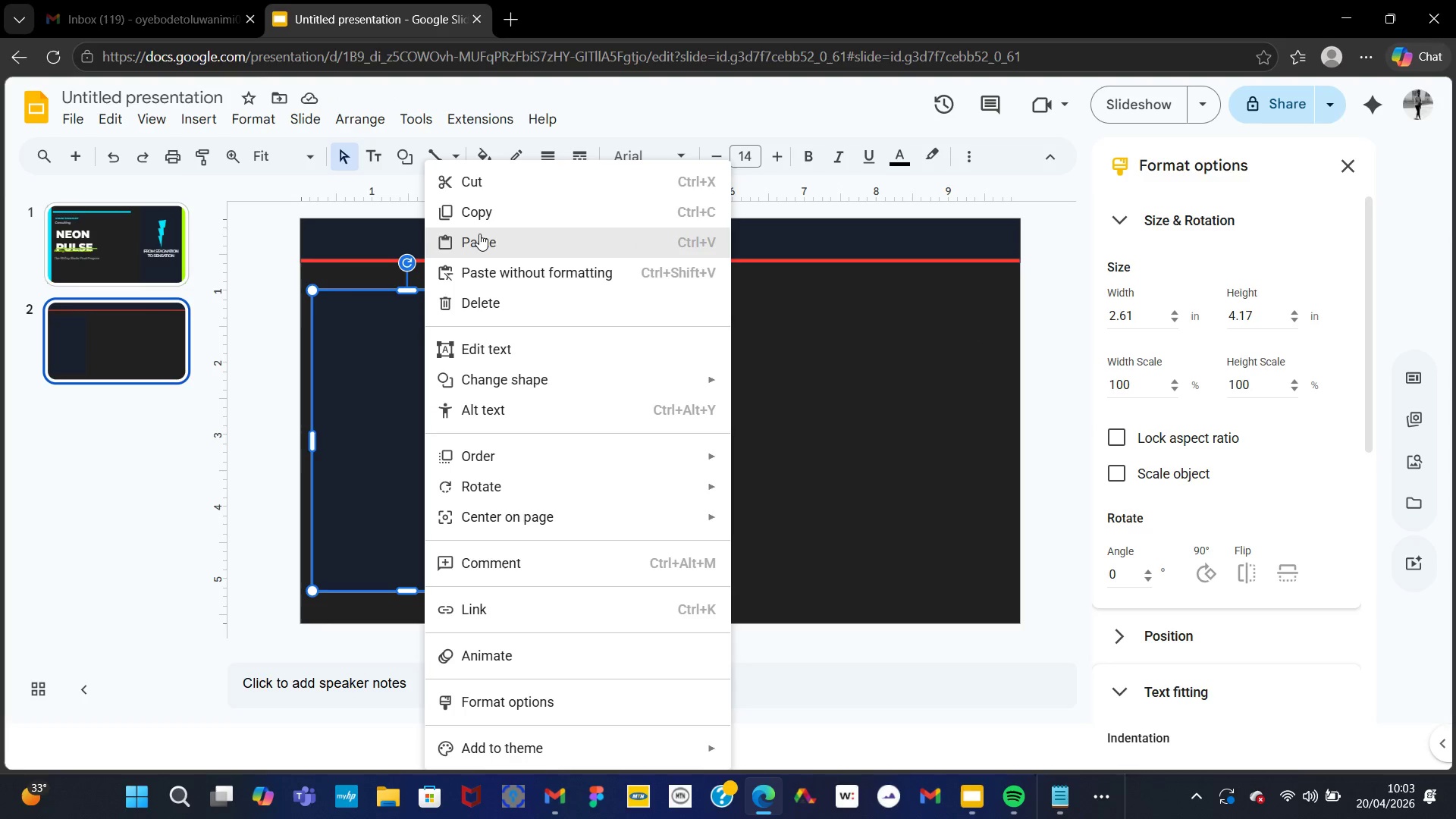 
left_click([479, 234])
 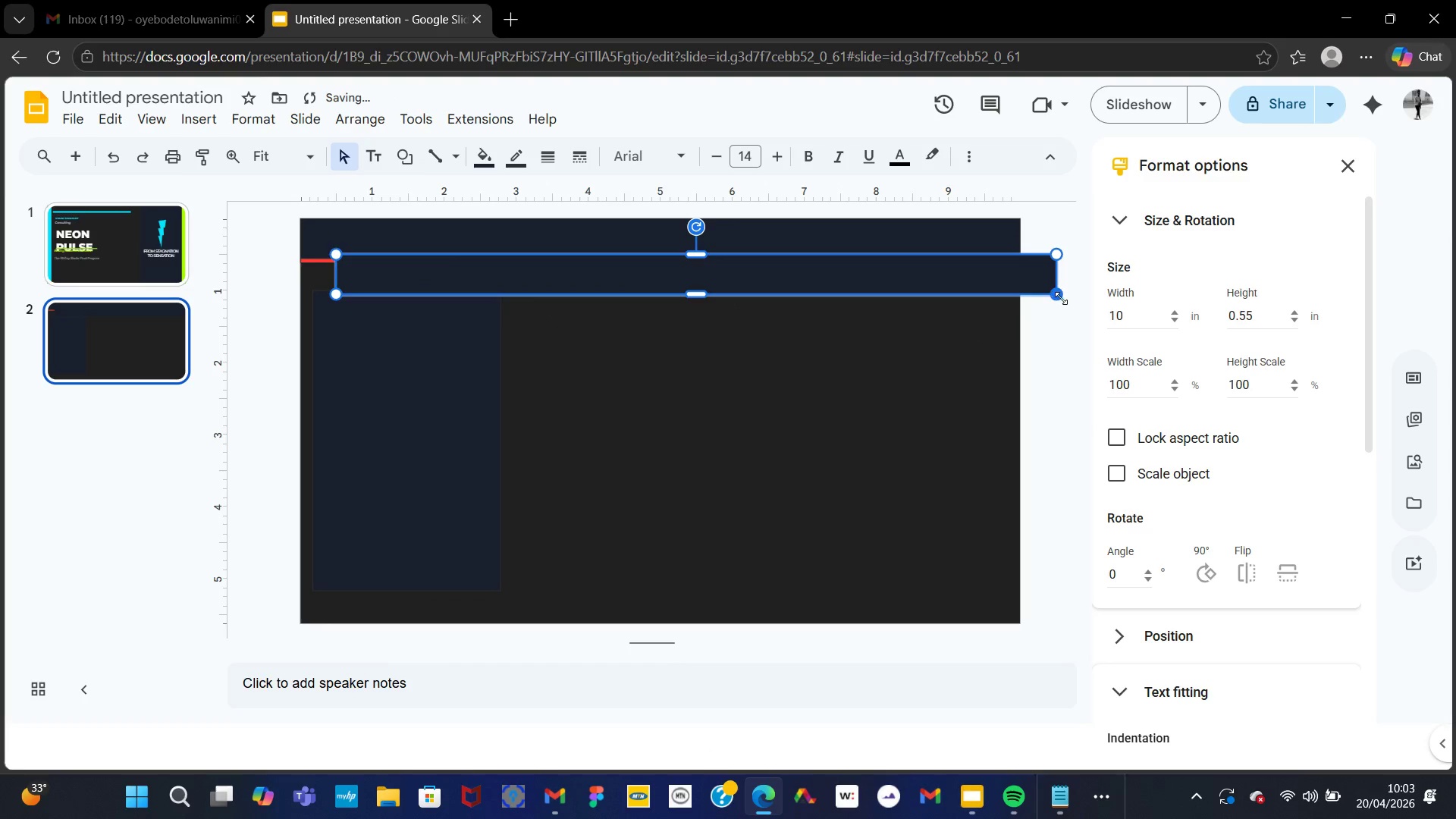 
left_click_drag(start_coordinate=[1058, 297], to_coordinate=[526, 274])
 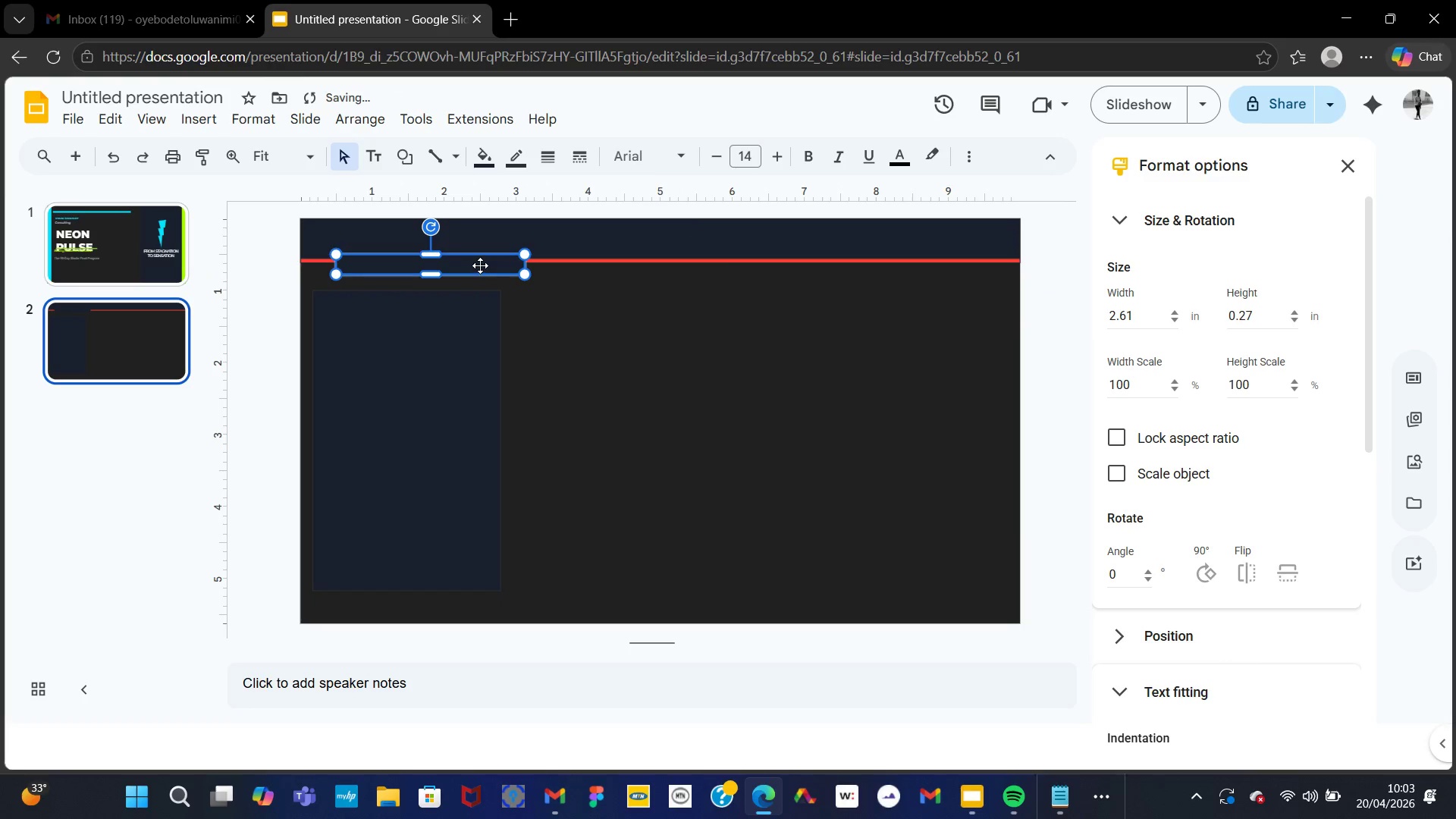 
left_click_drag(start_coordinate=[480, 265], to_coordinate=[460, 304])
 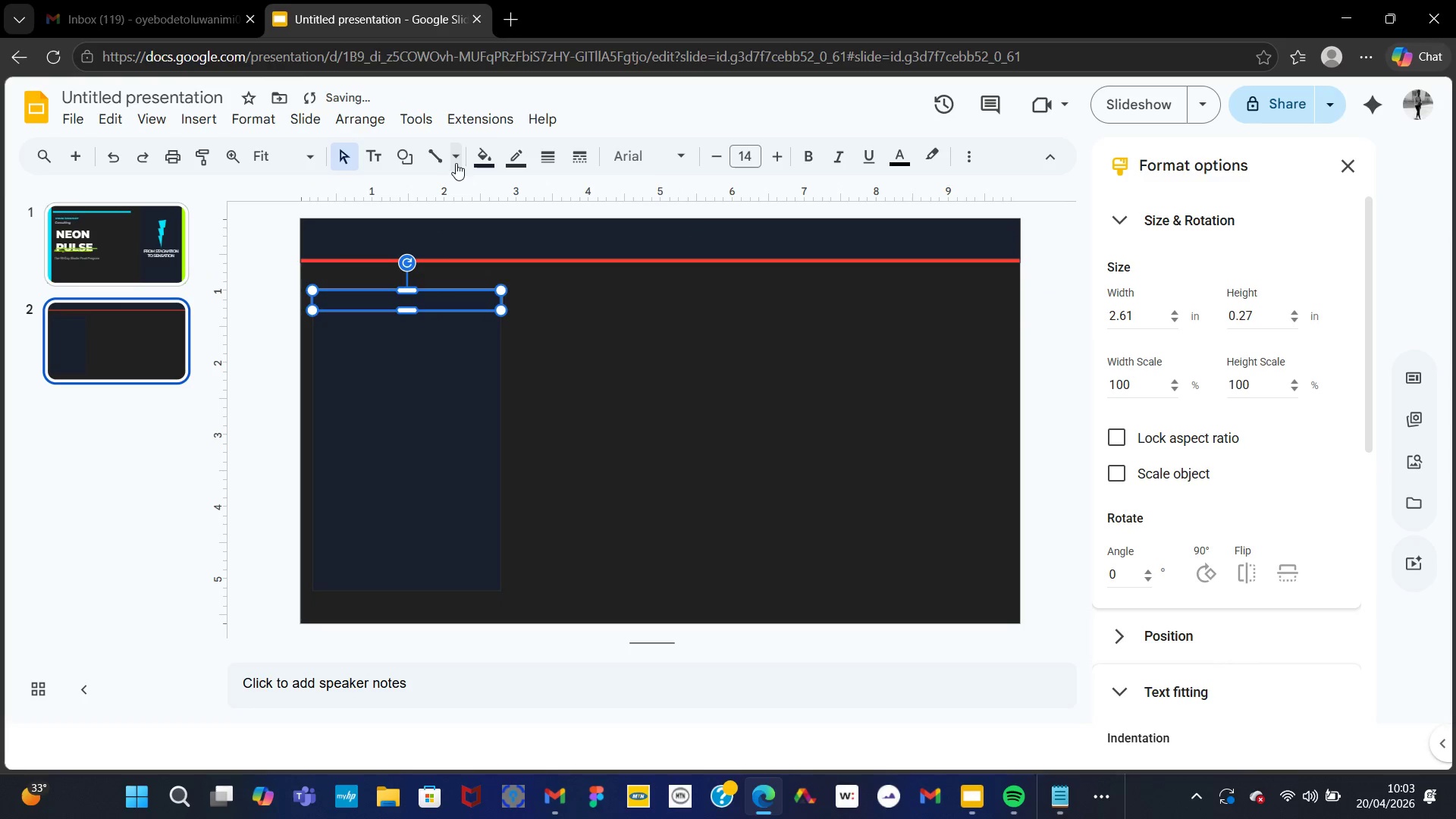 
left_click([483, 156])
 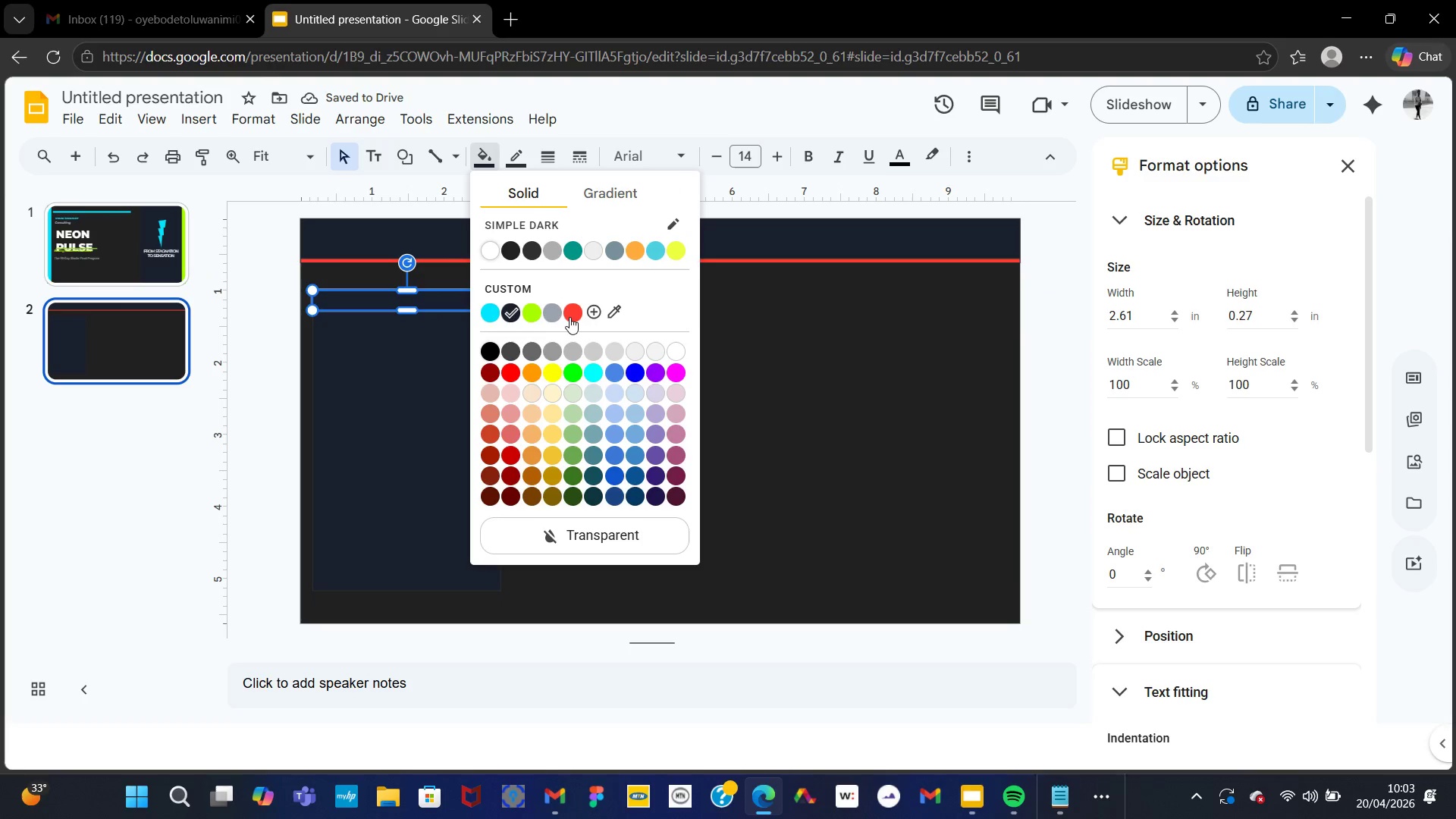 
left_click([572, 314])
 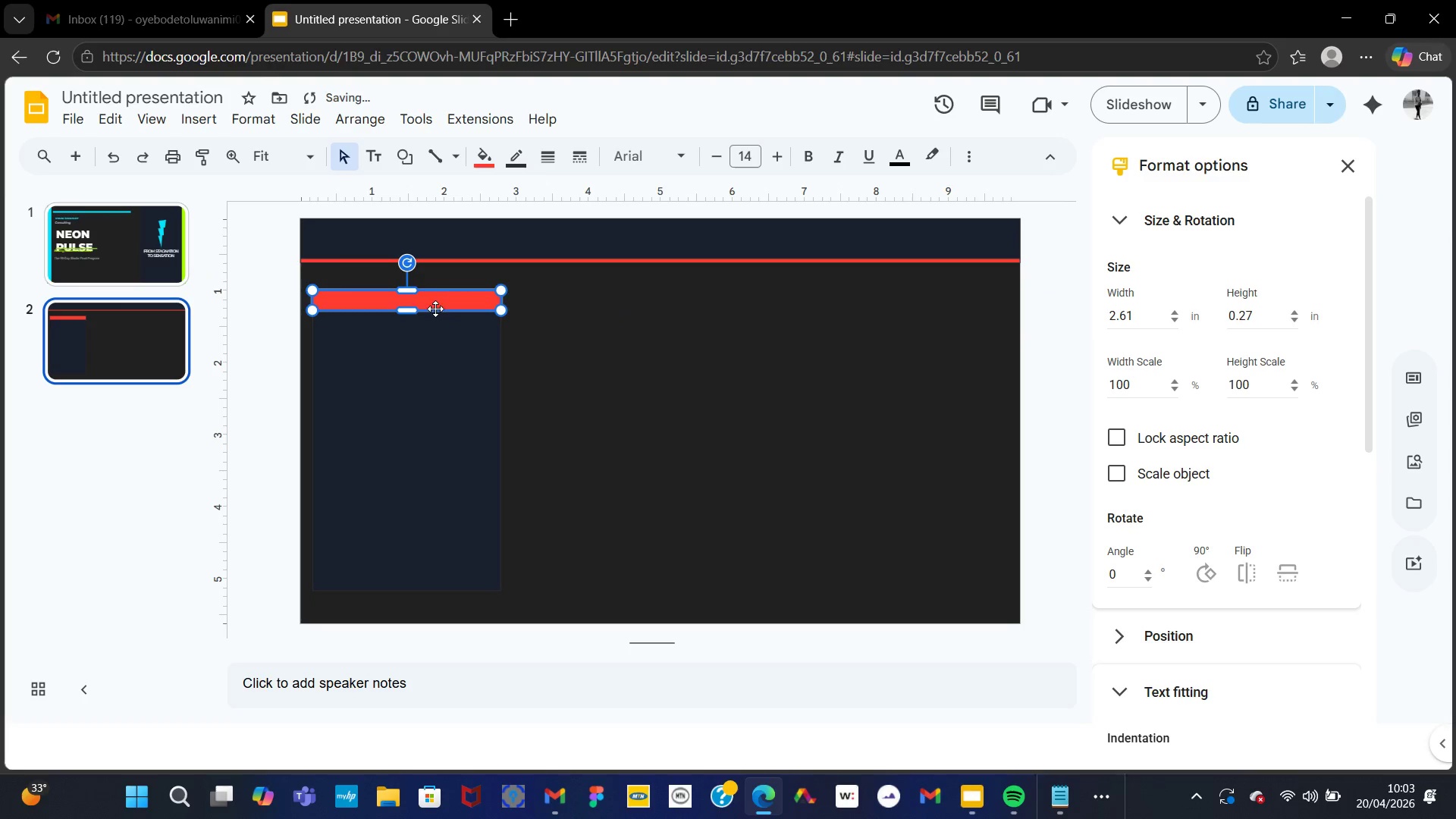 
left_click_drag(start_coordinate=[412, 312], to_coordinate=[413, 302])
 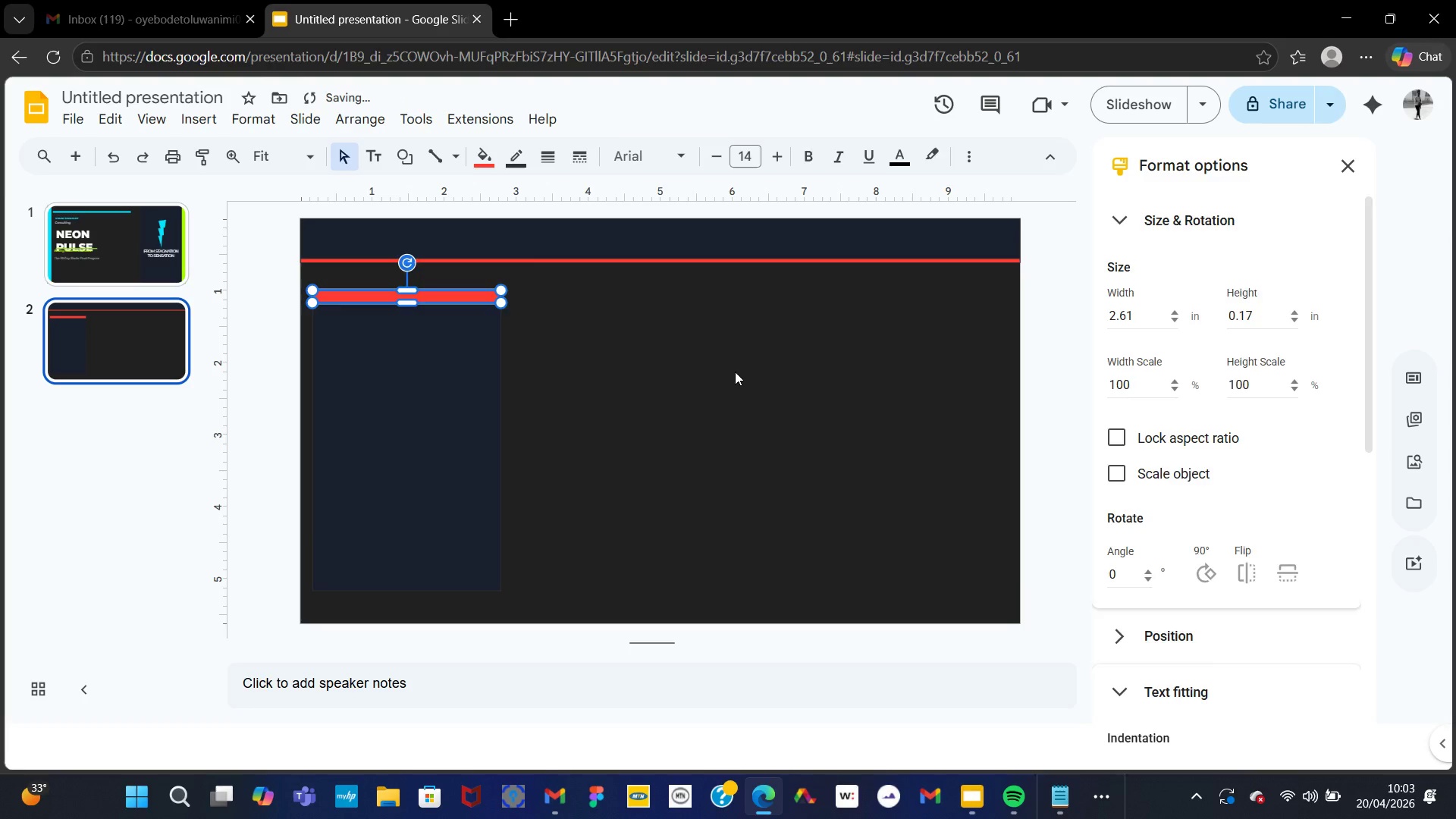 
left_click([735, 372])
 